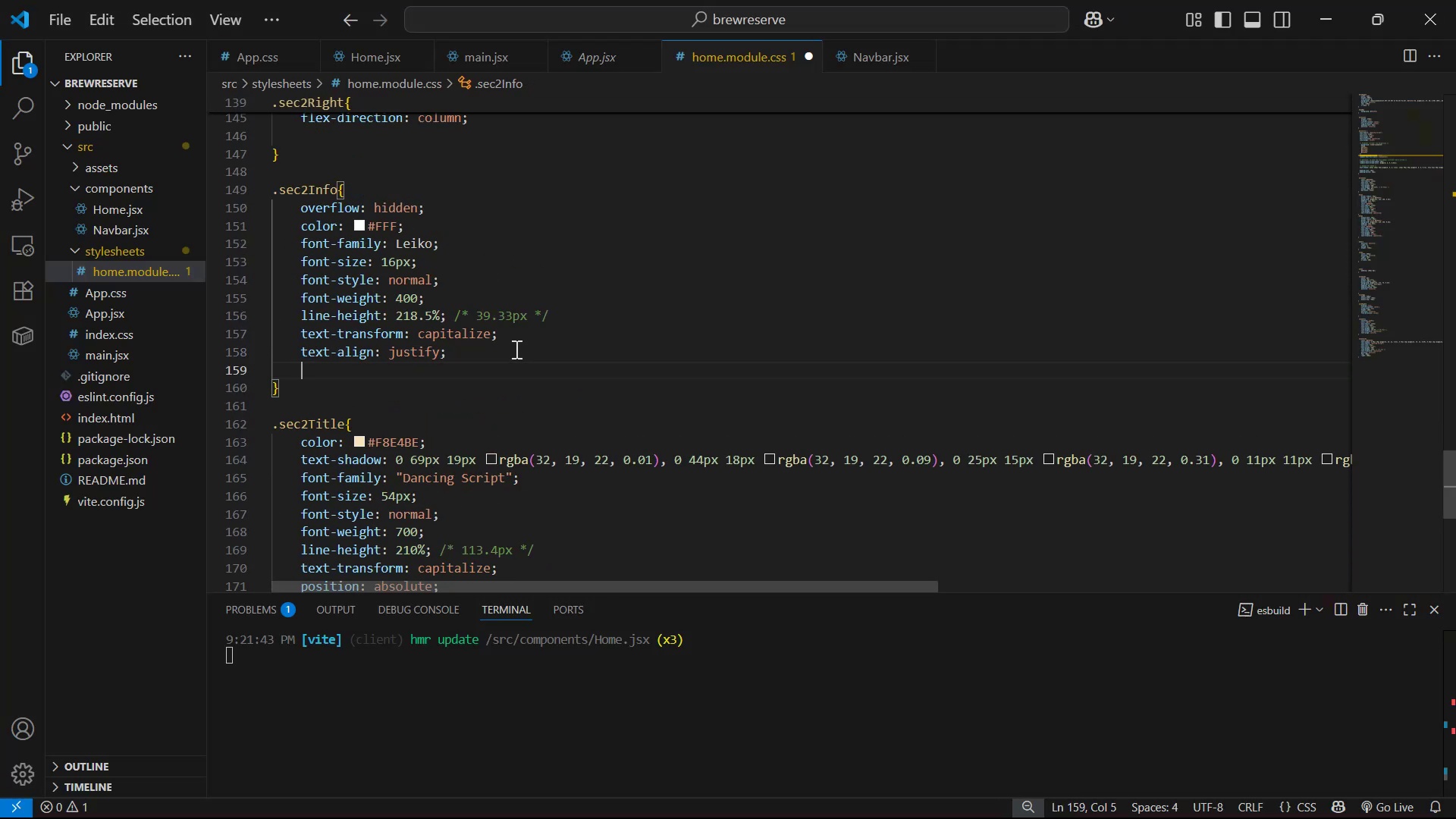 
type(pa)
 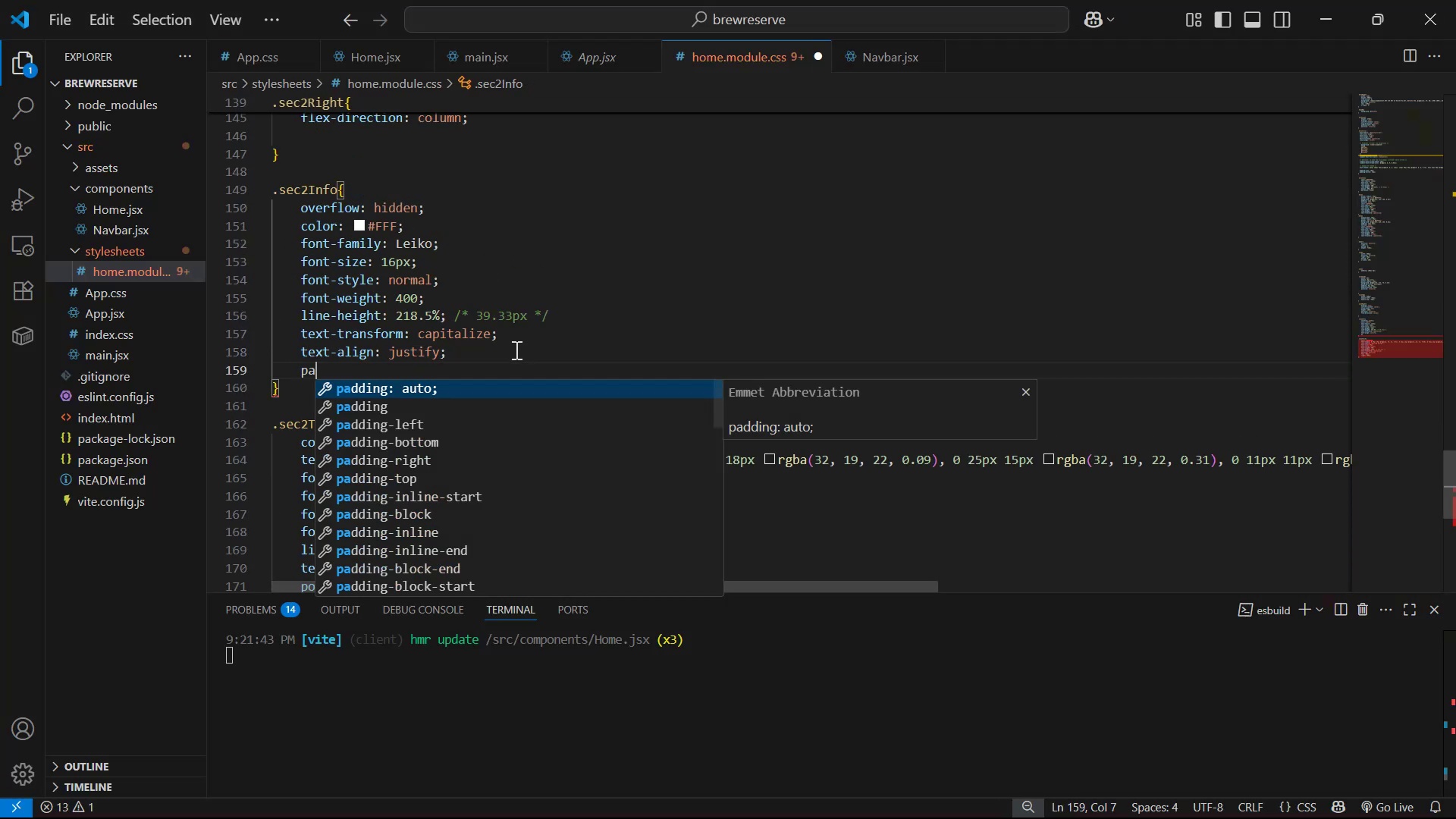 
key(ArrowDown)
 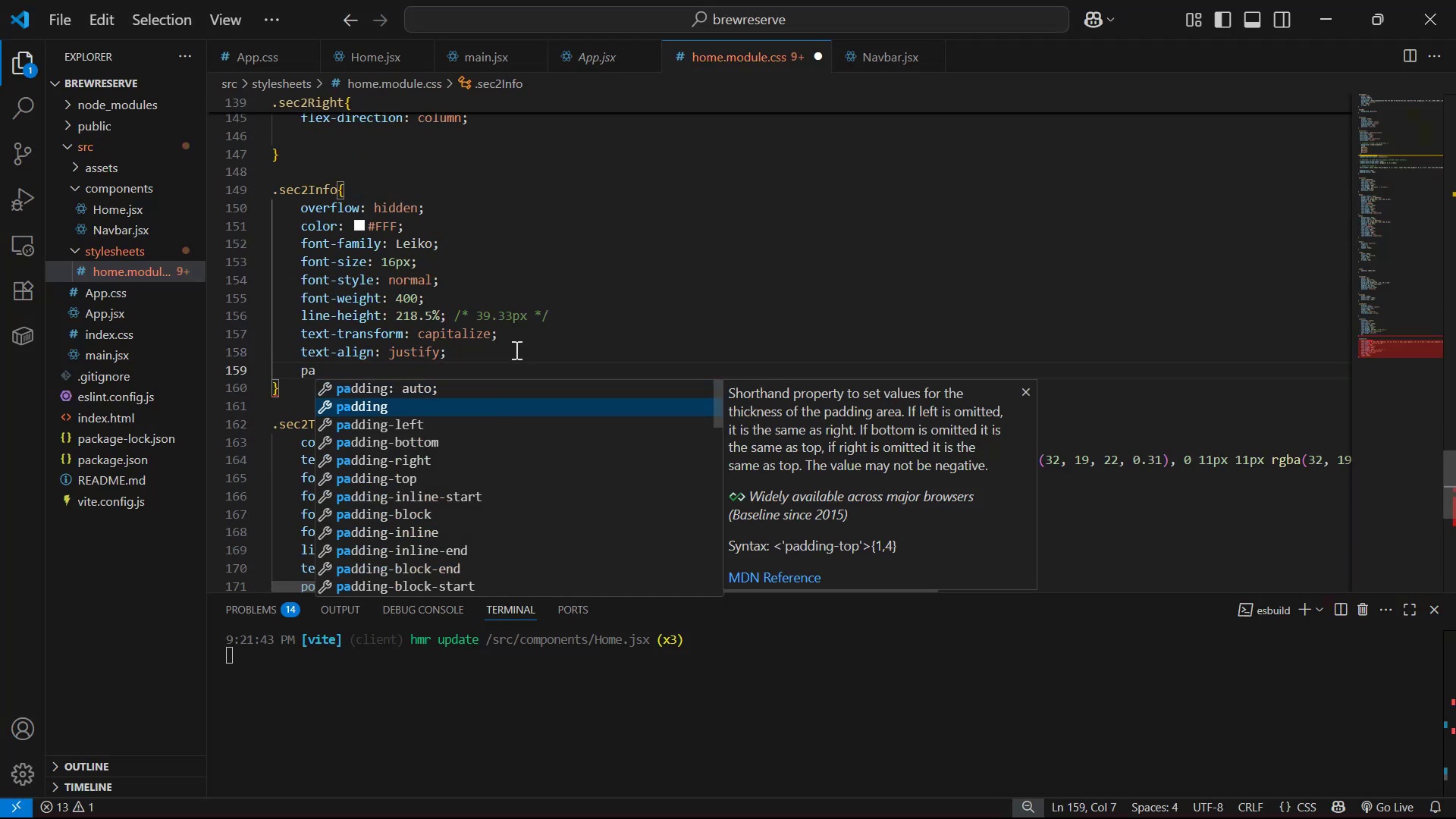 
key(ArrowDown)
 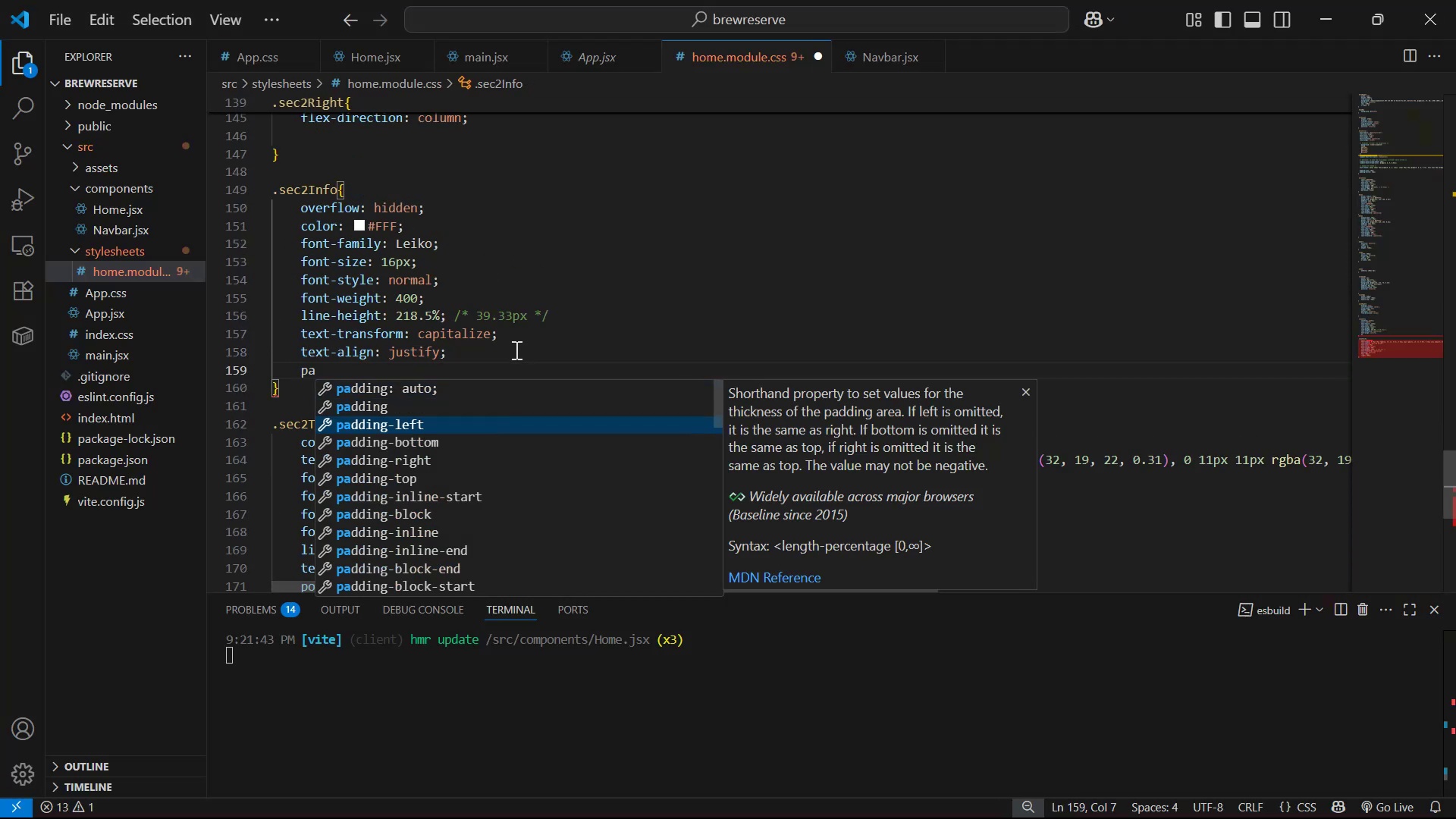 
key(ArrowDown)
 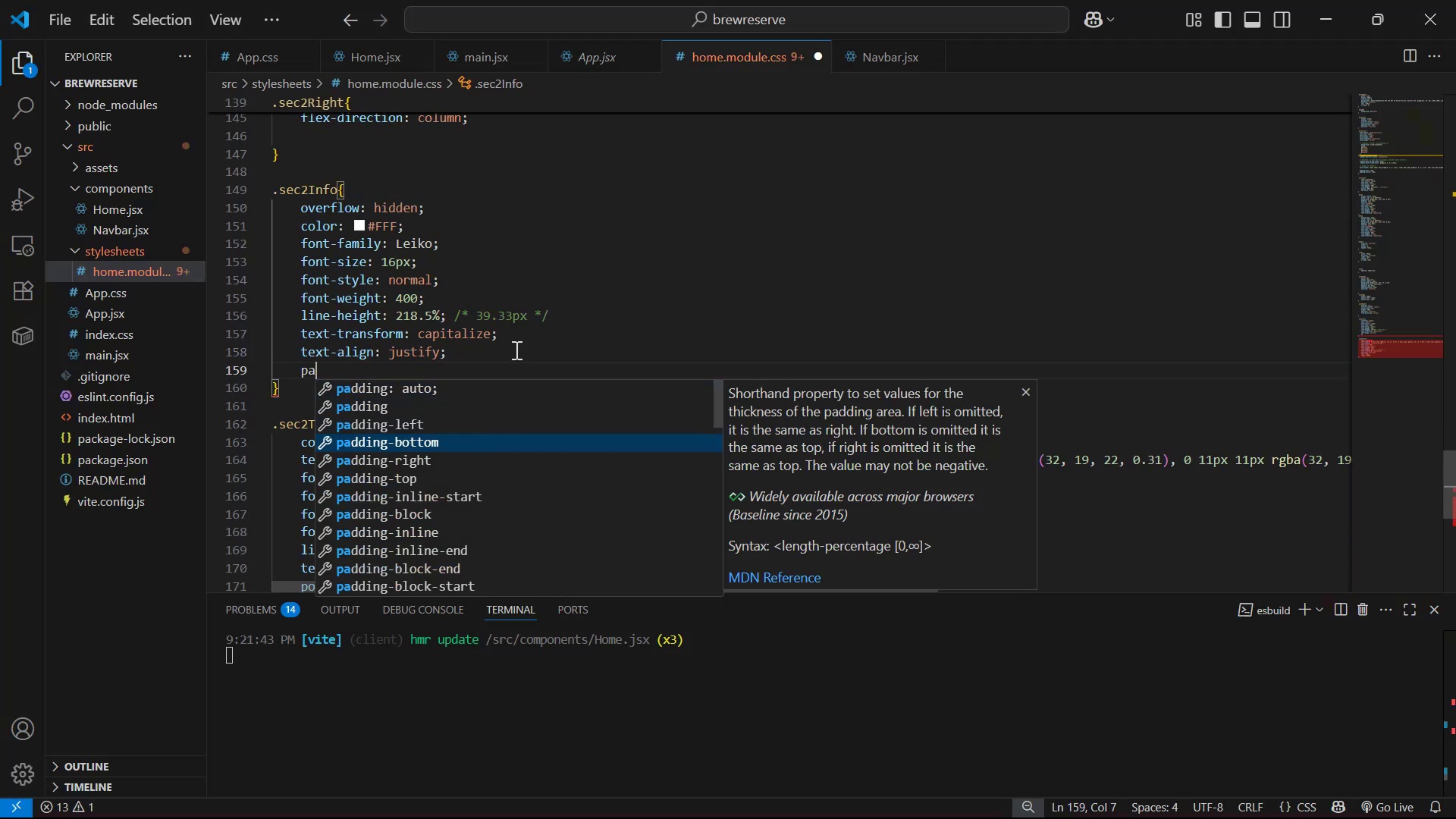 
key(ArrowDown)
 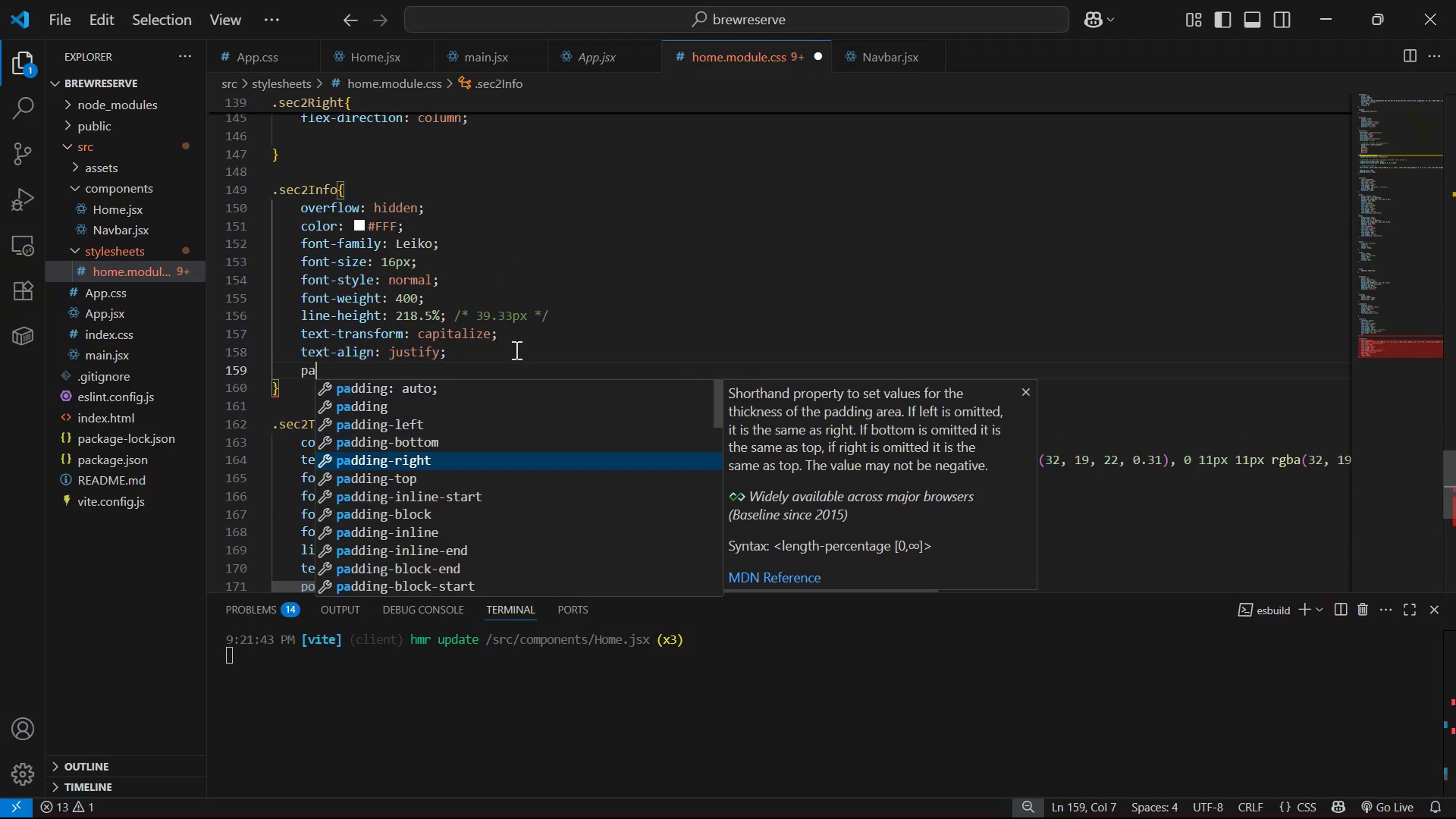 
key(ArrowDown)
 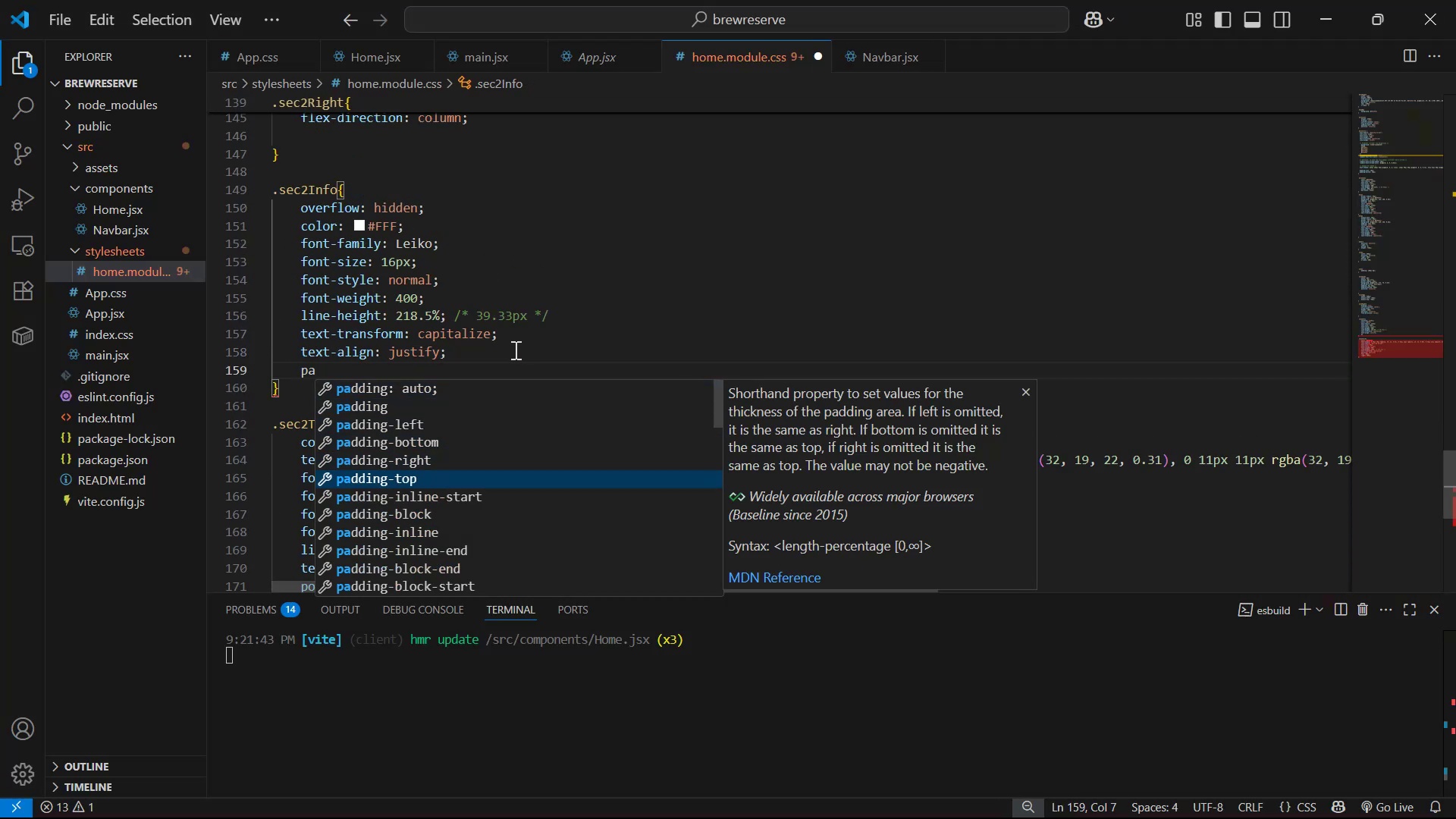 
key(Enter)
 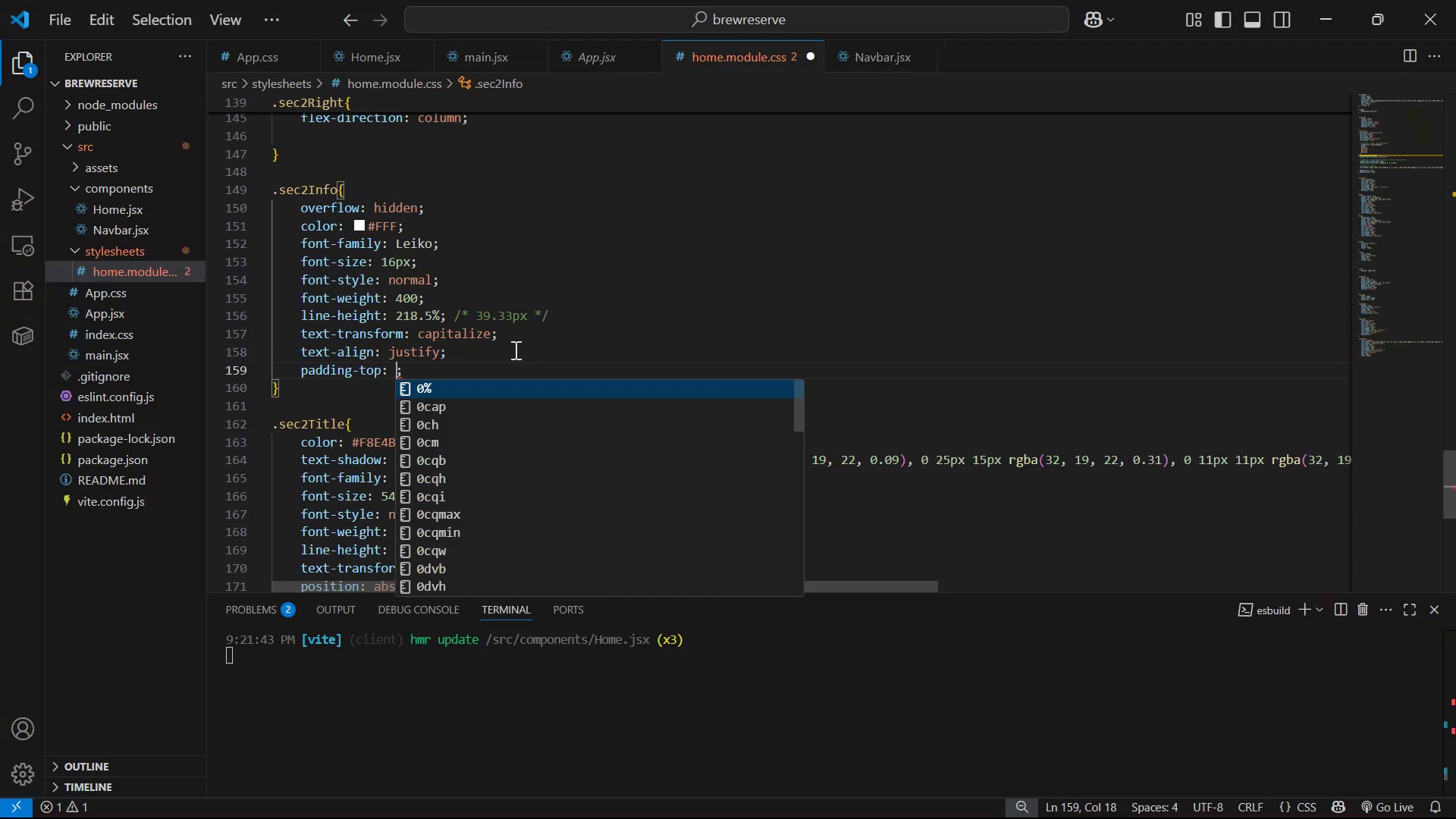 
type(30px)
 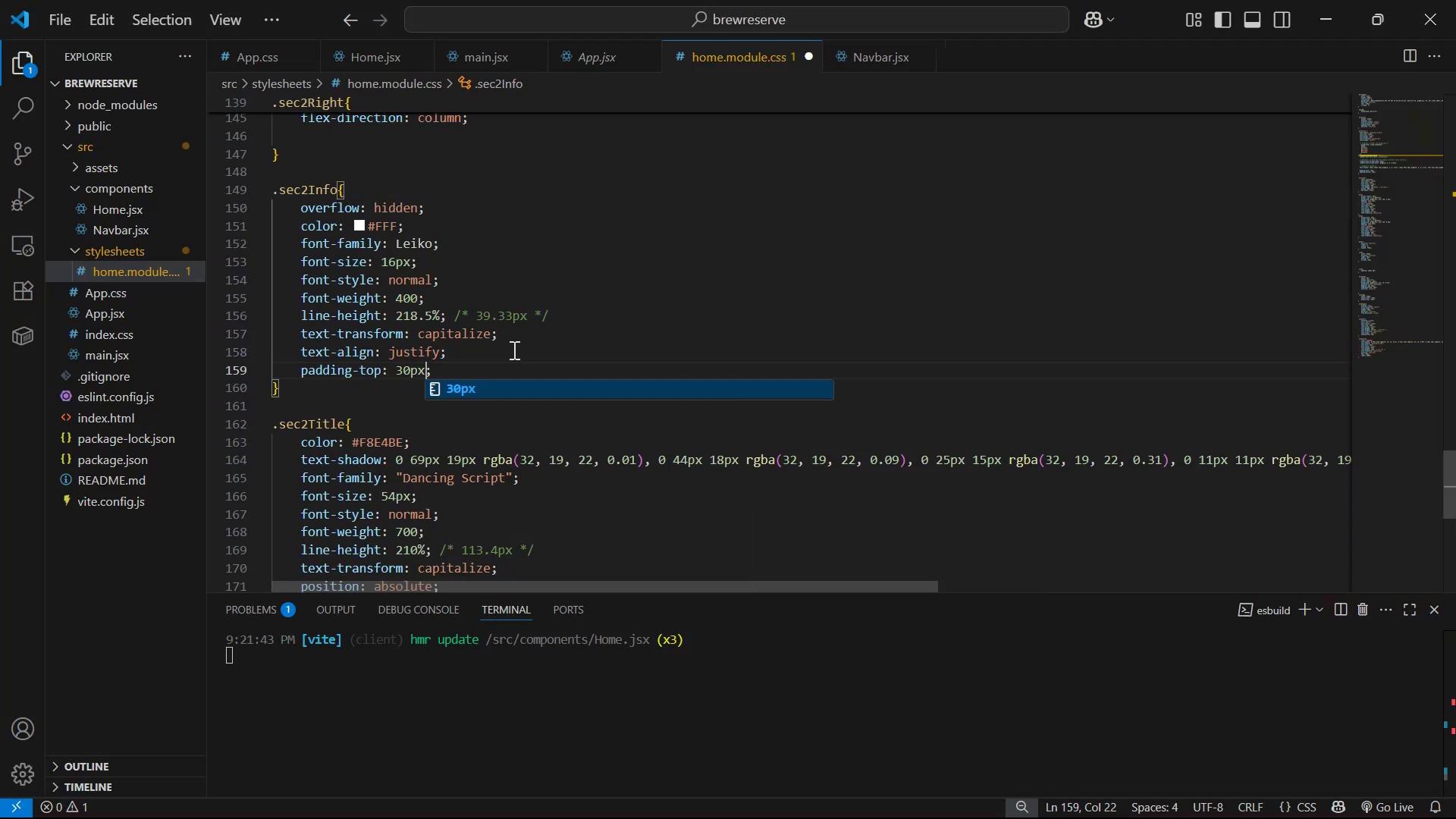 
key(Control+ControlLeft)
 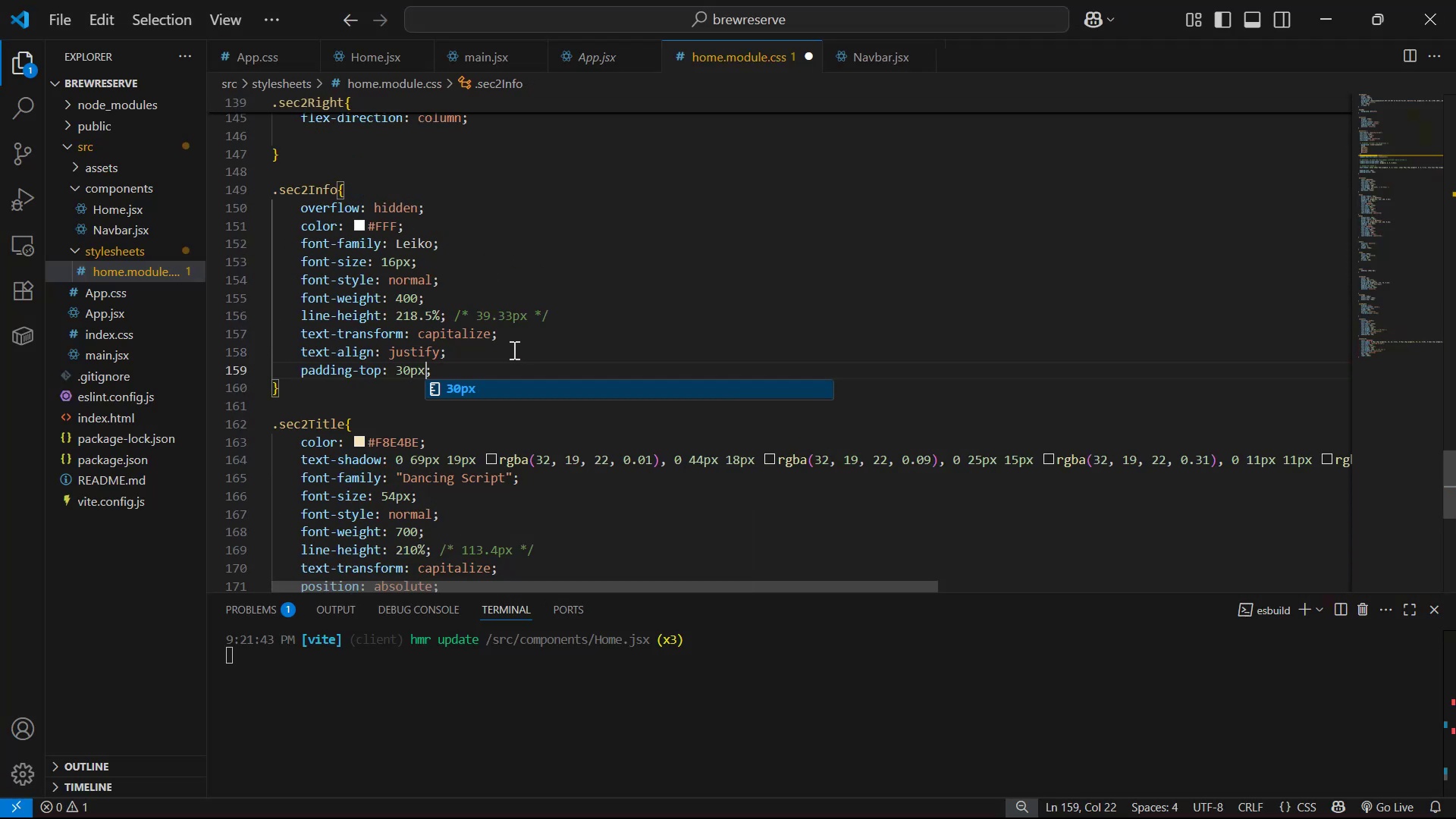 
key(Control+S)
 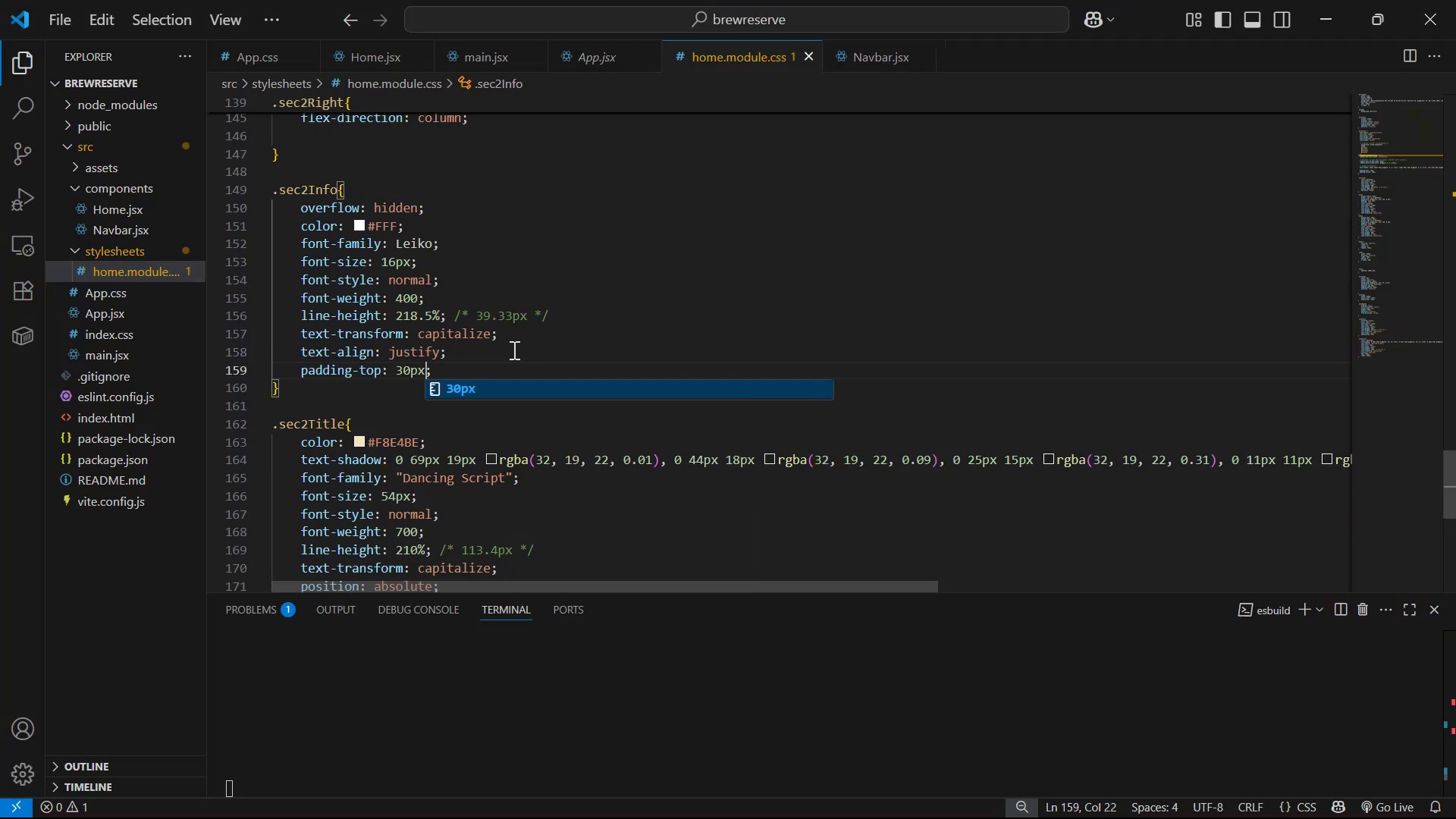 
key(Alt+AltLeft)
 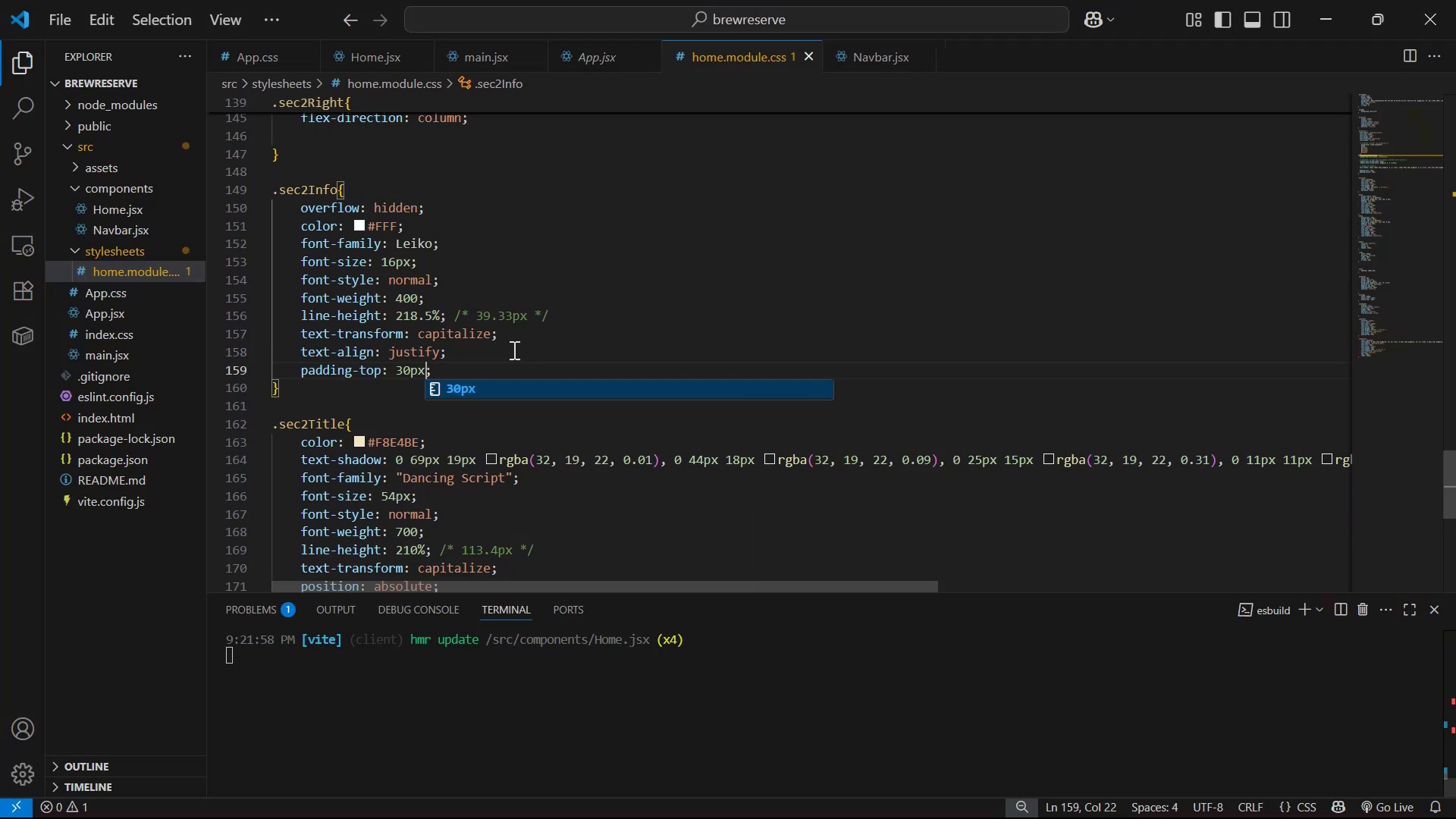 
key(Alt+Tab)
 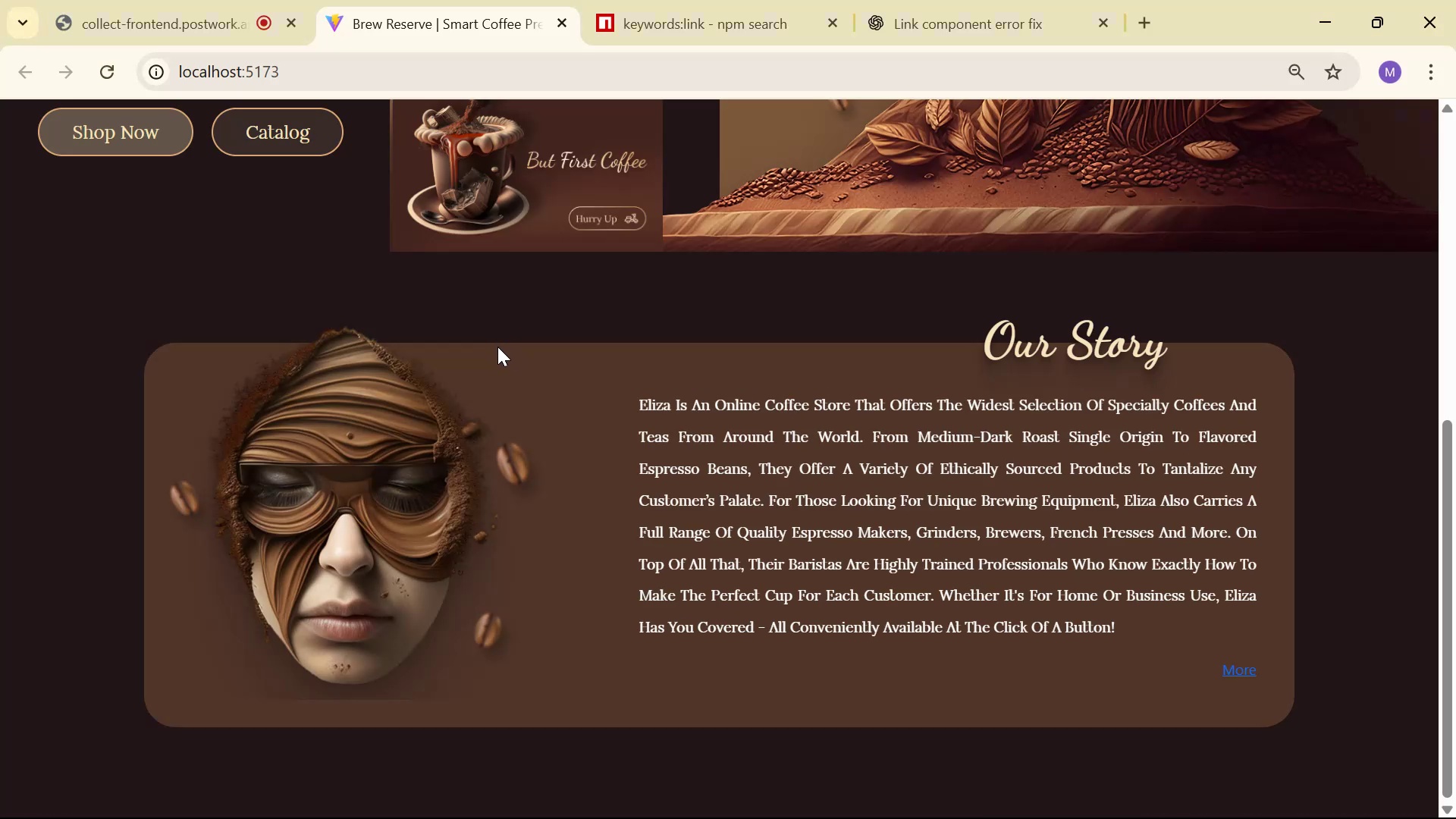 
key(Alt+AltLeft)
 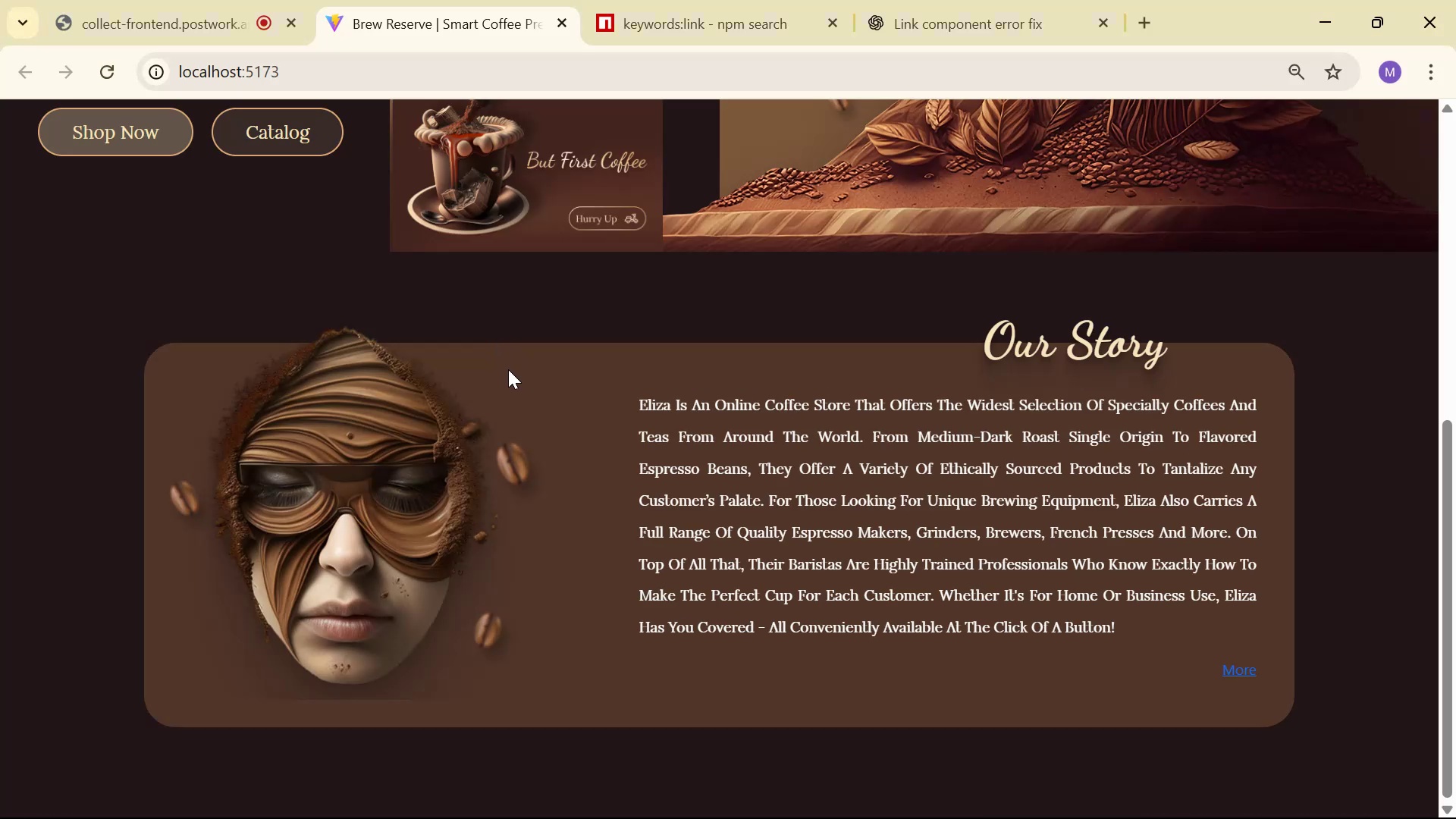 
key(Alt+Tab)
 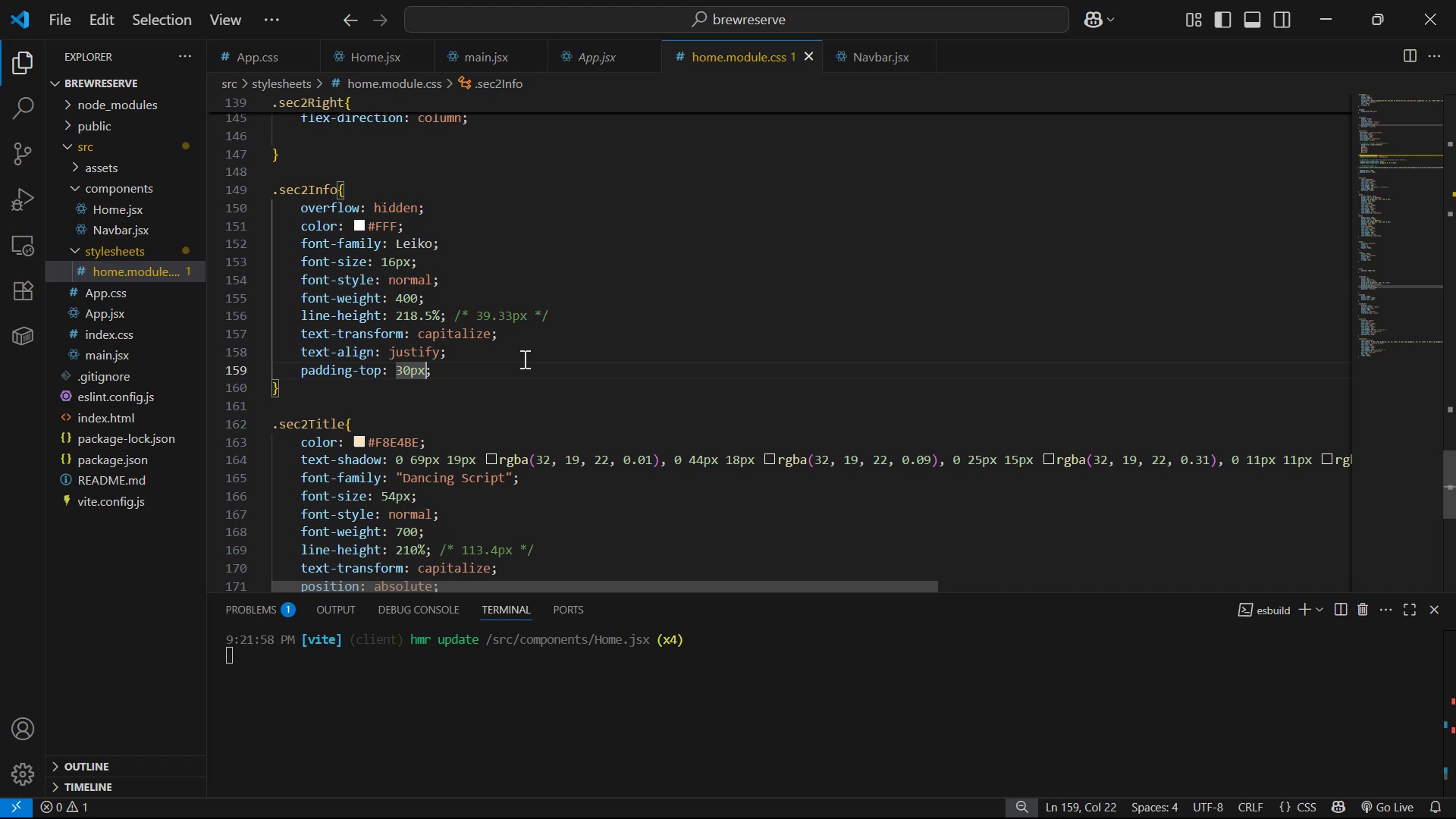 
key(ArrowLeft)
 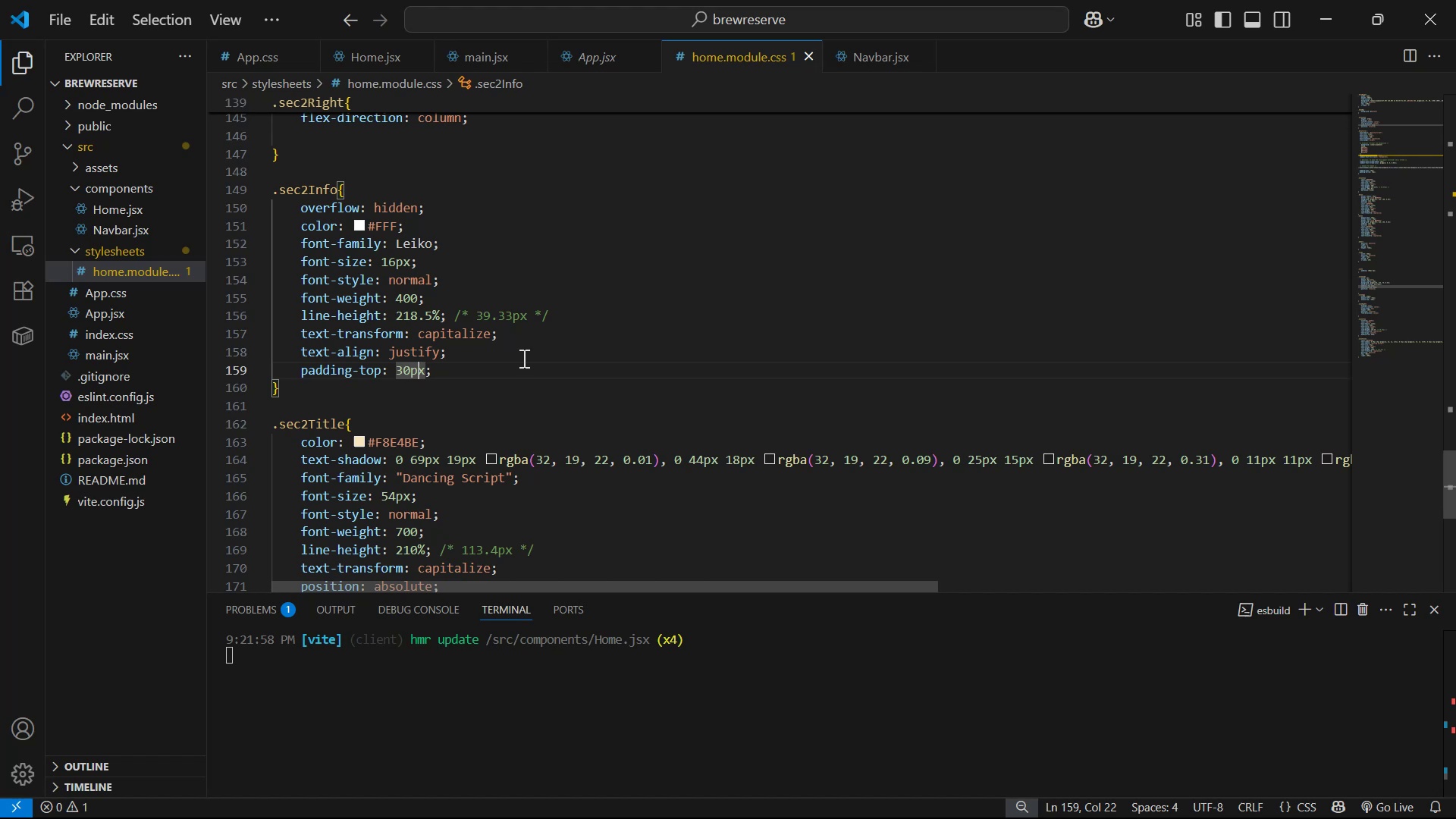 
key(ArrowLeft)
 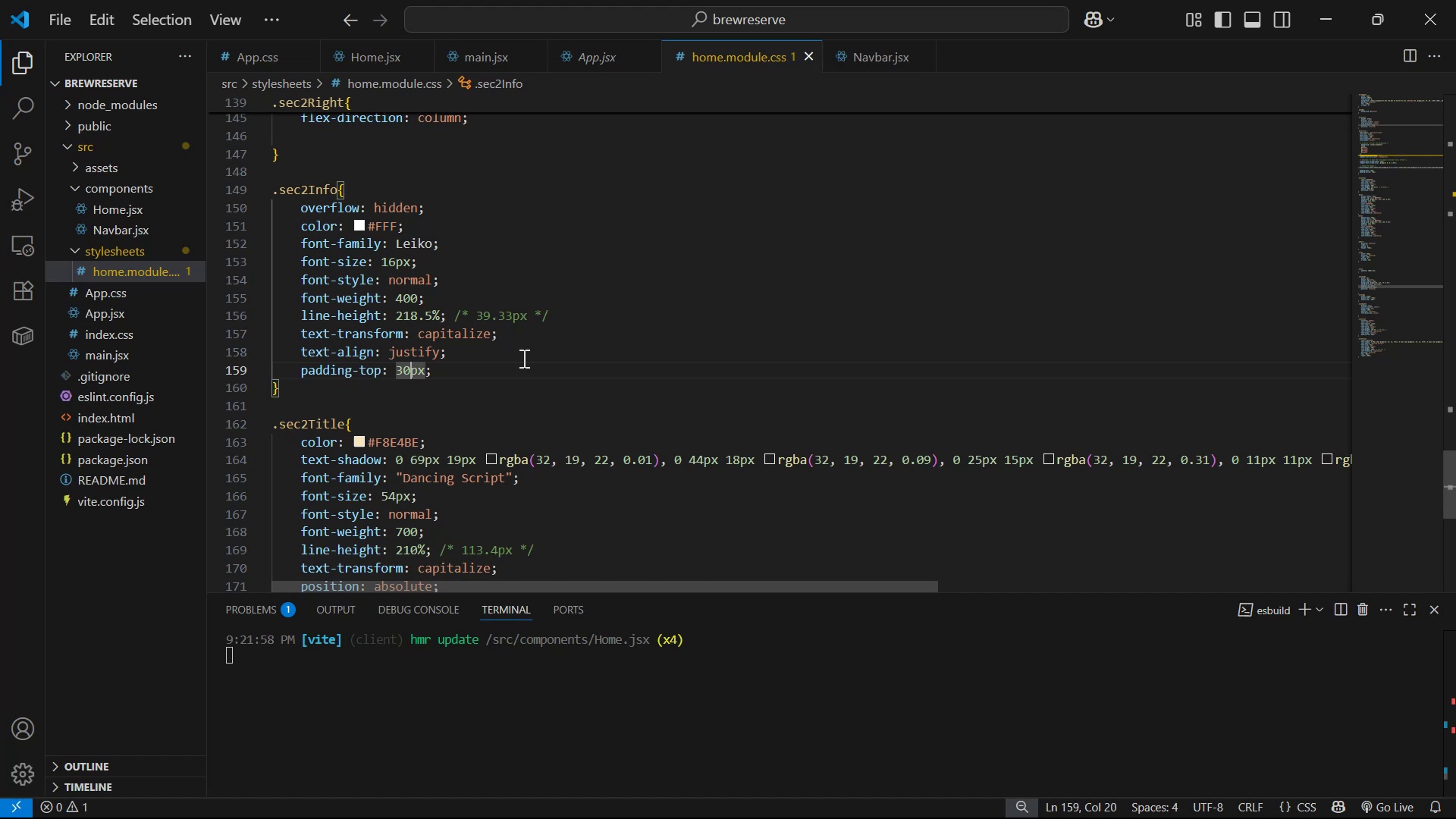 
key(ArrowLeft)
 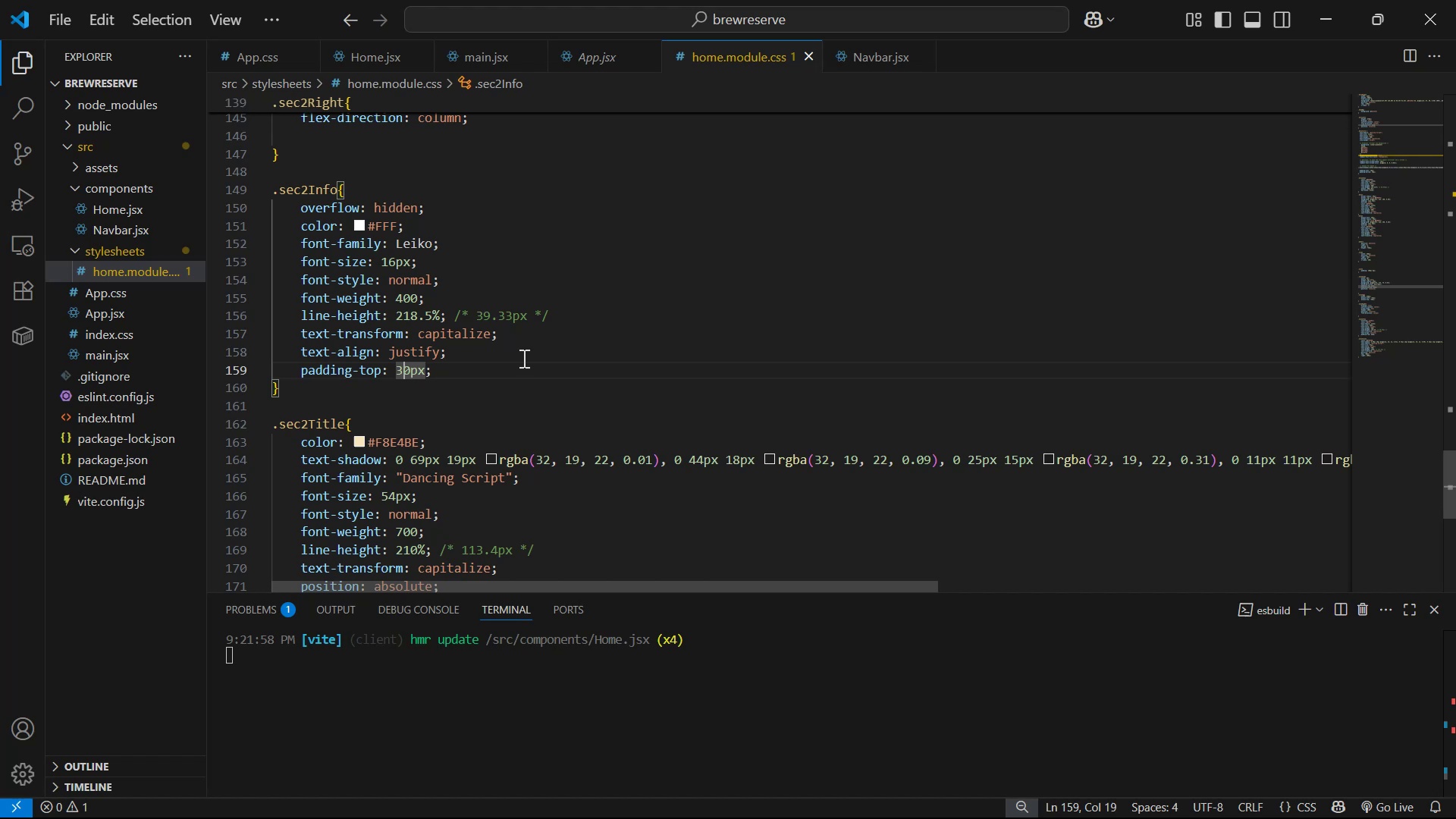 
key(Backspace)
 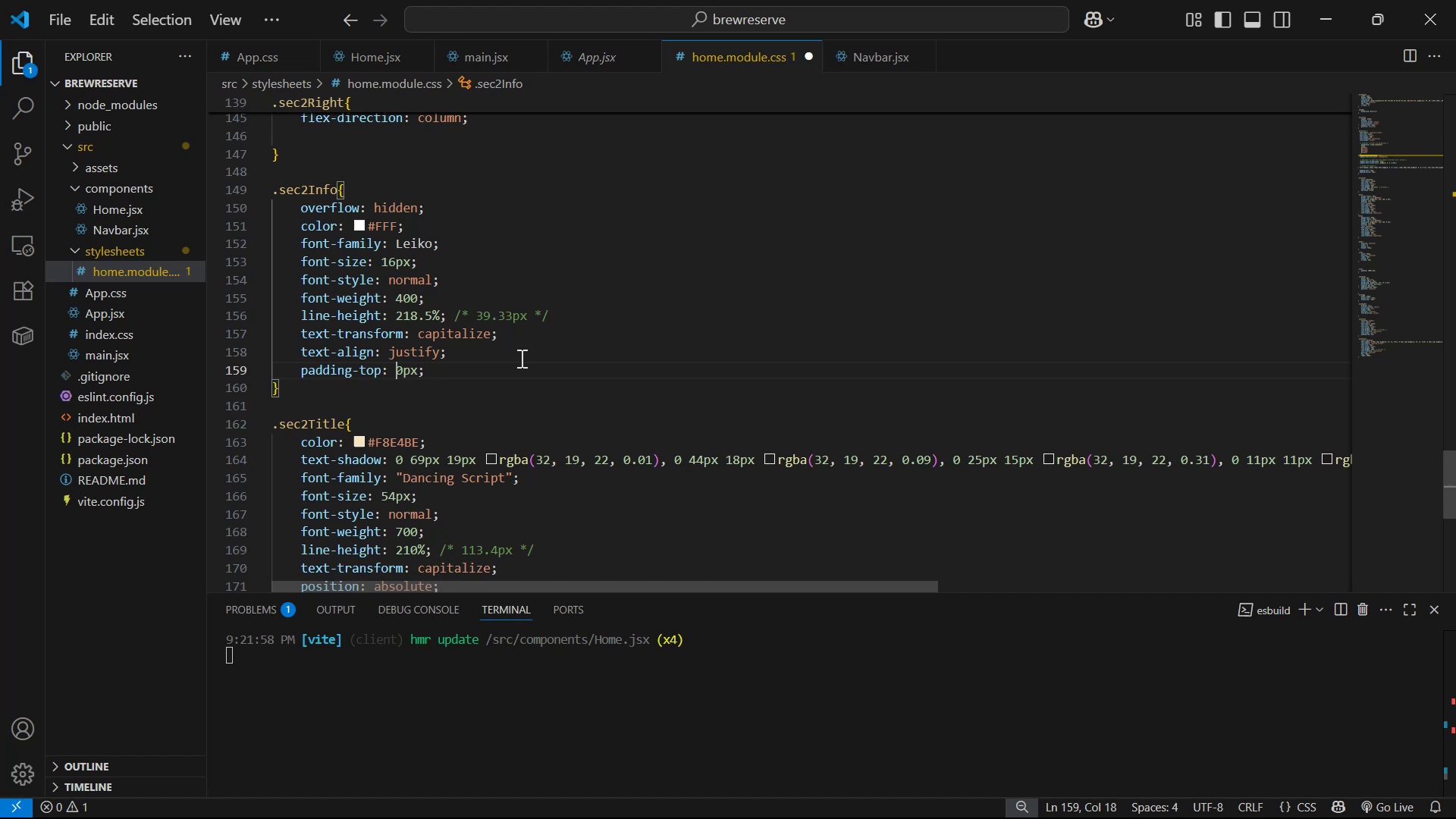 
key(4)
 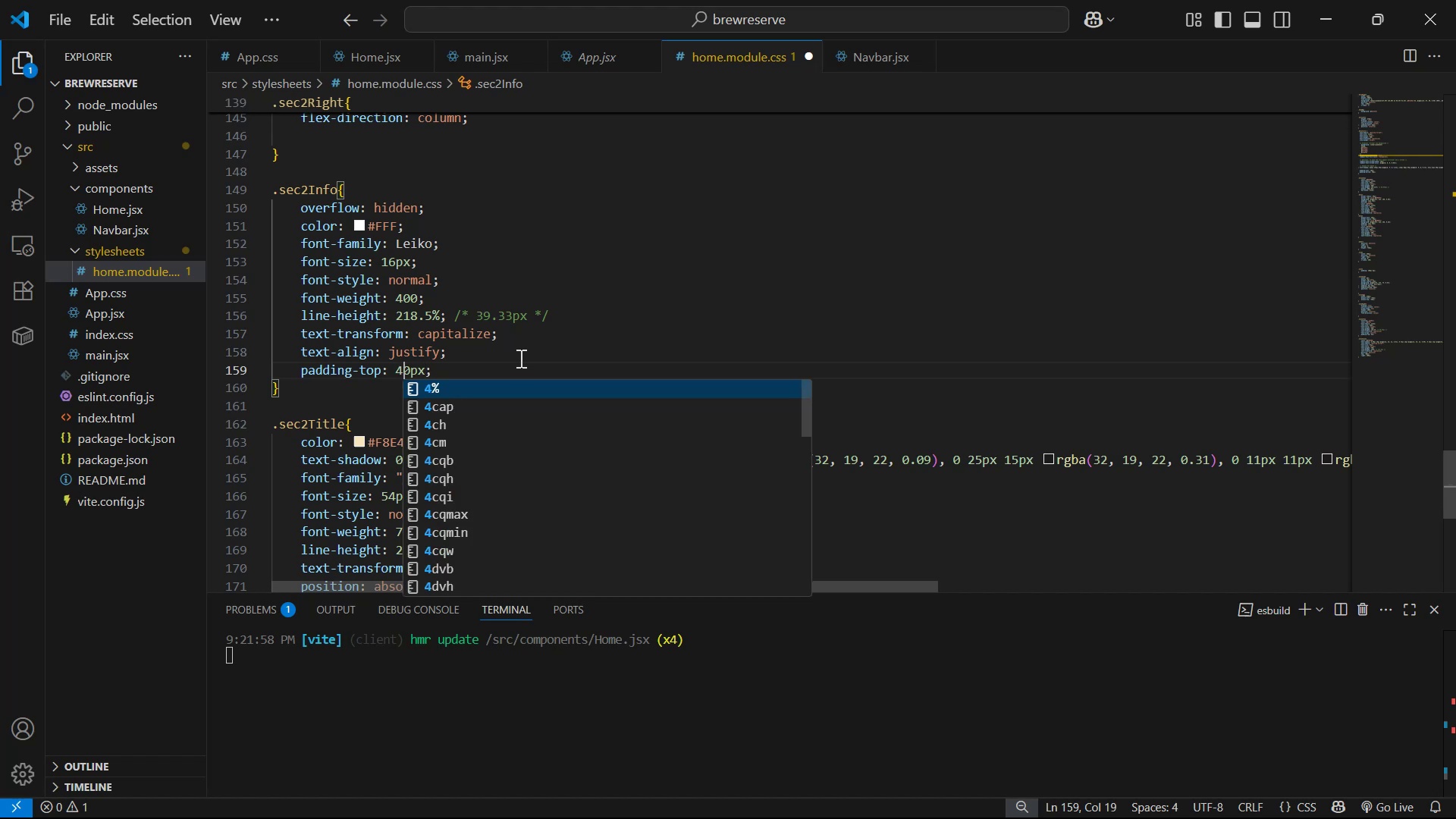 
key(Control+ControlLeft)
 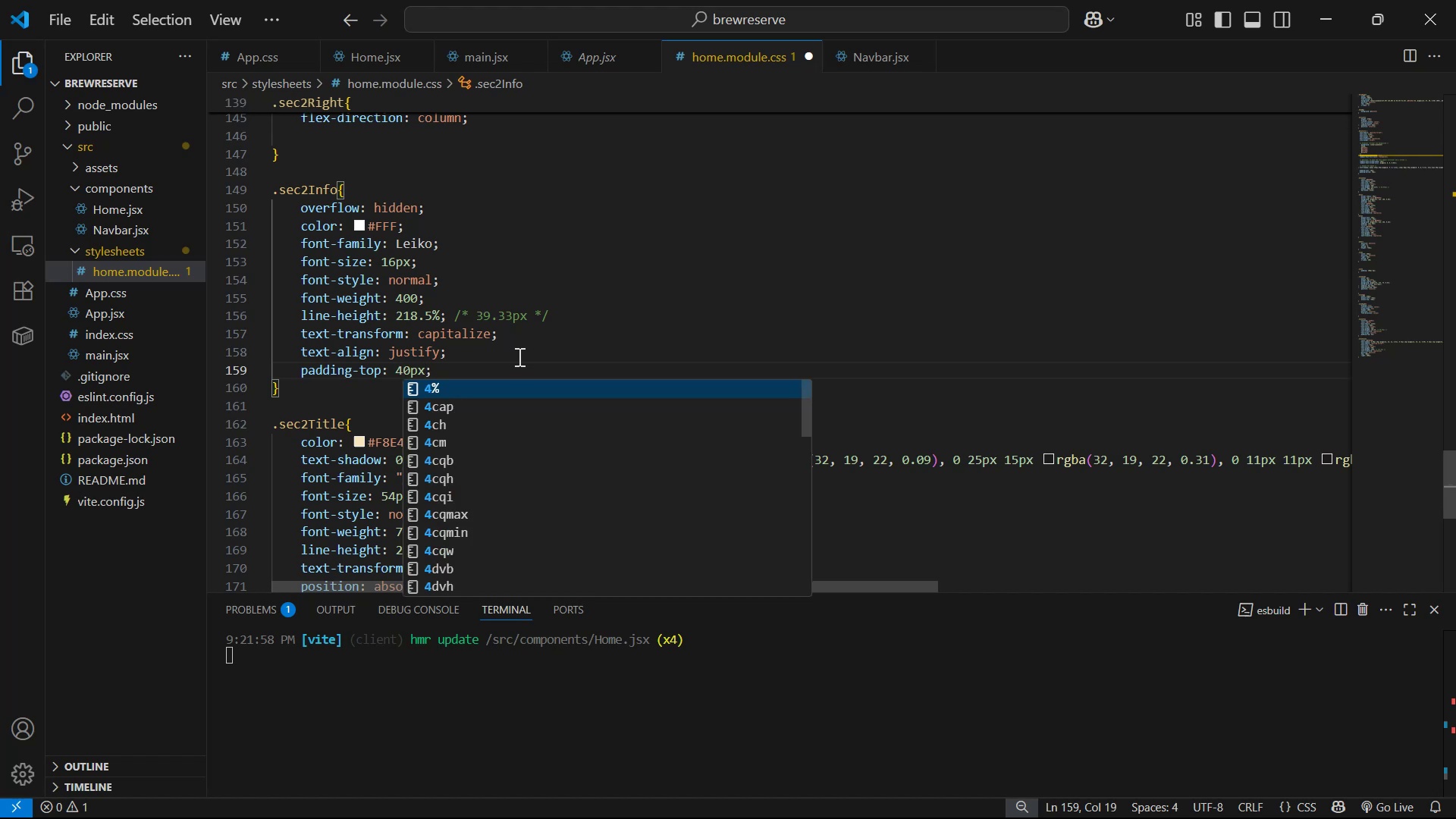 
key(Control+S)
 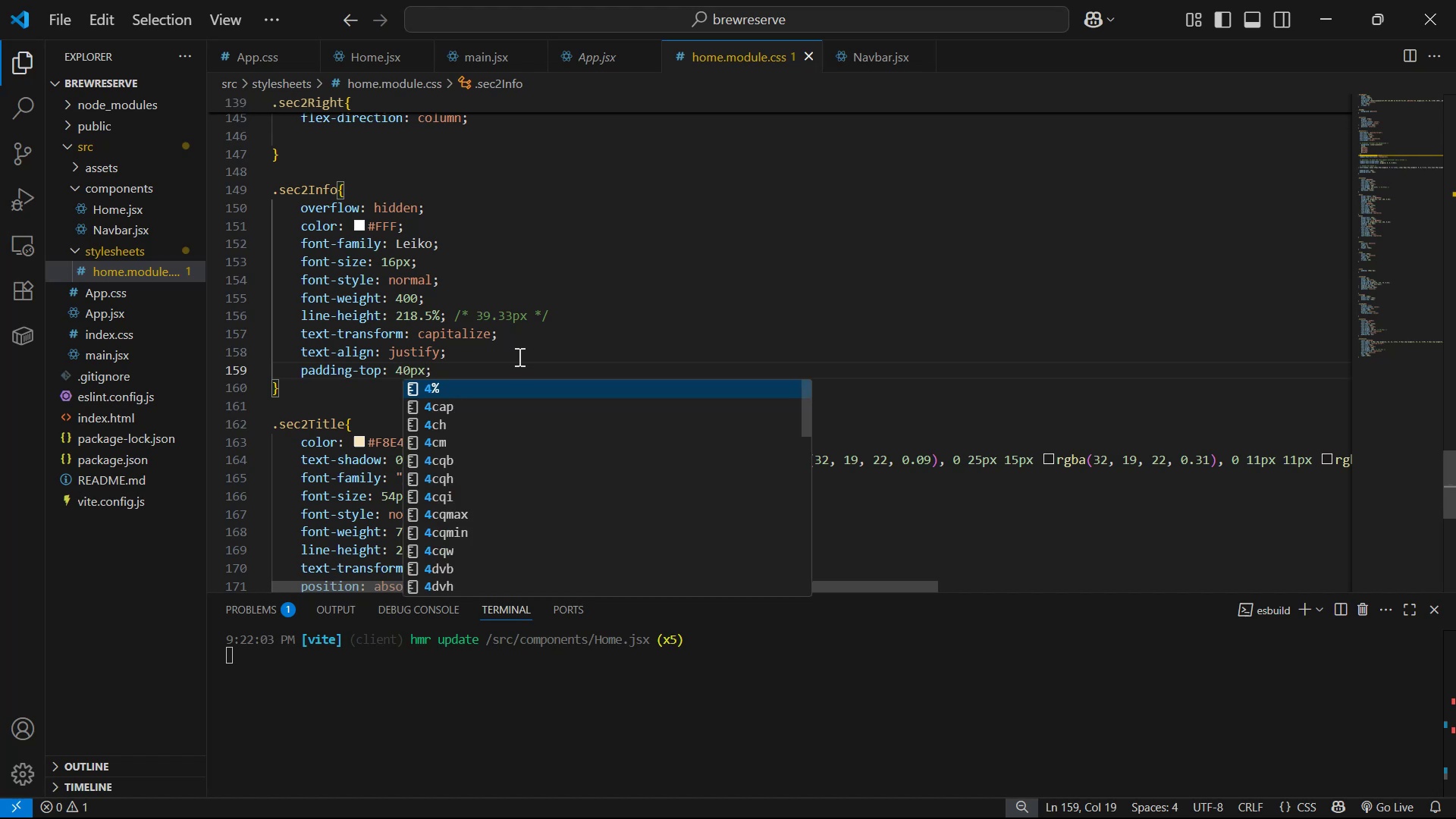 
key(Alt+AltLeft)
 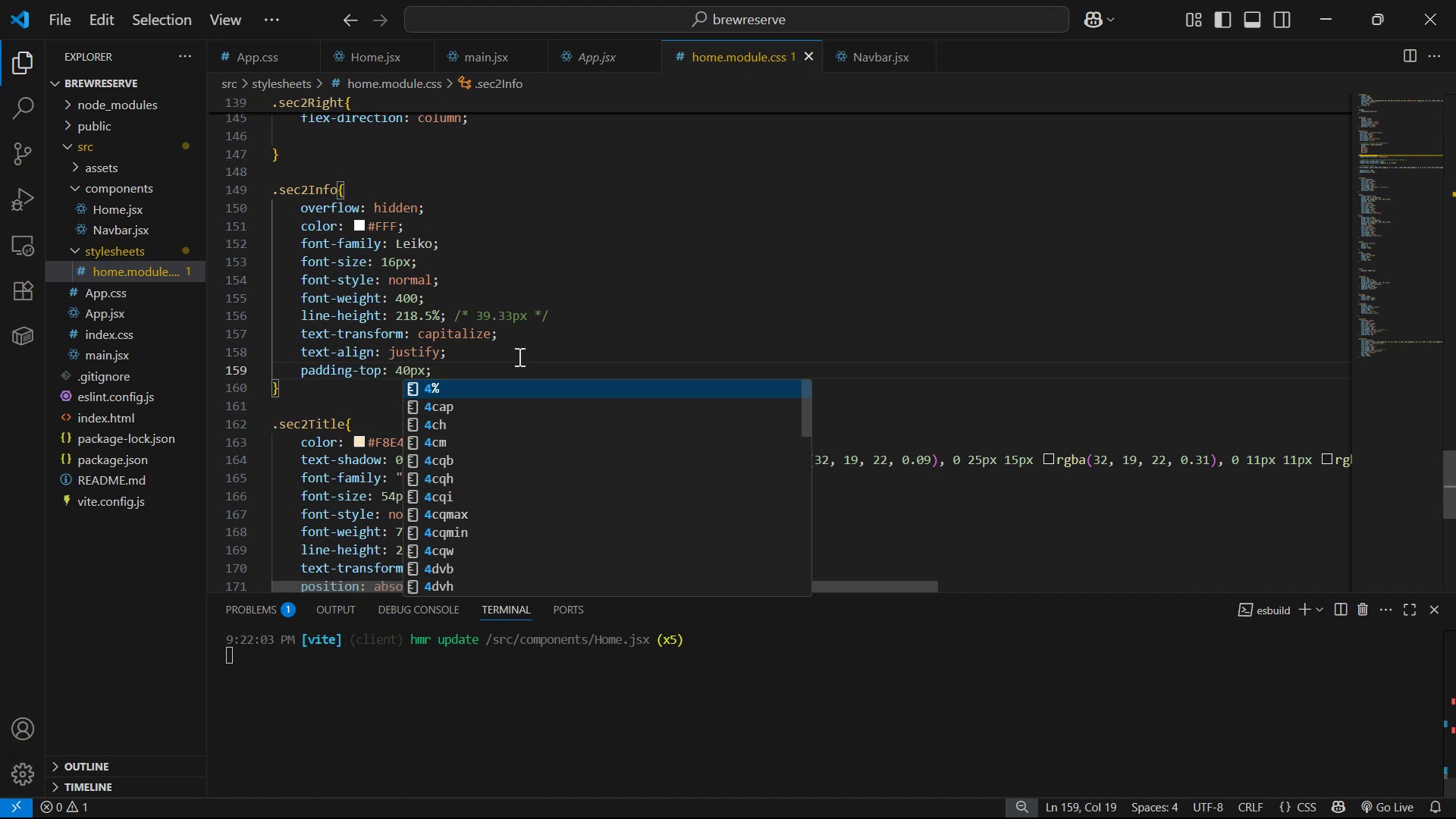 
key(Alt+Tab)
 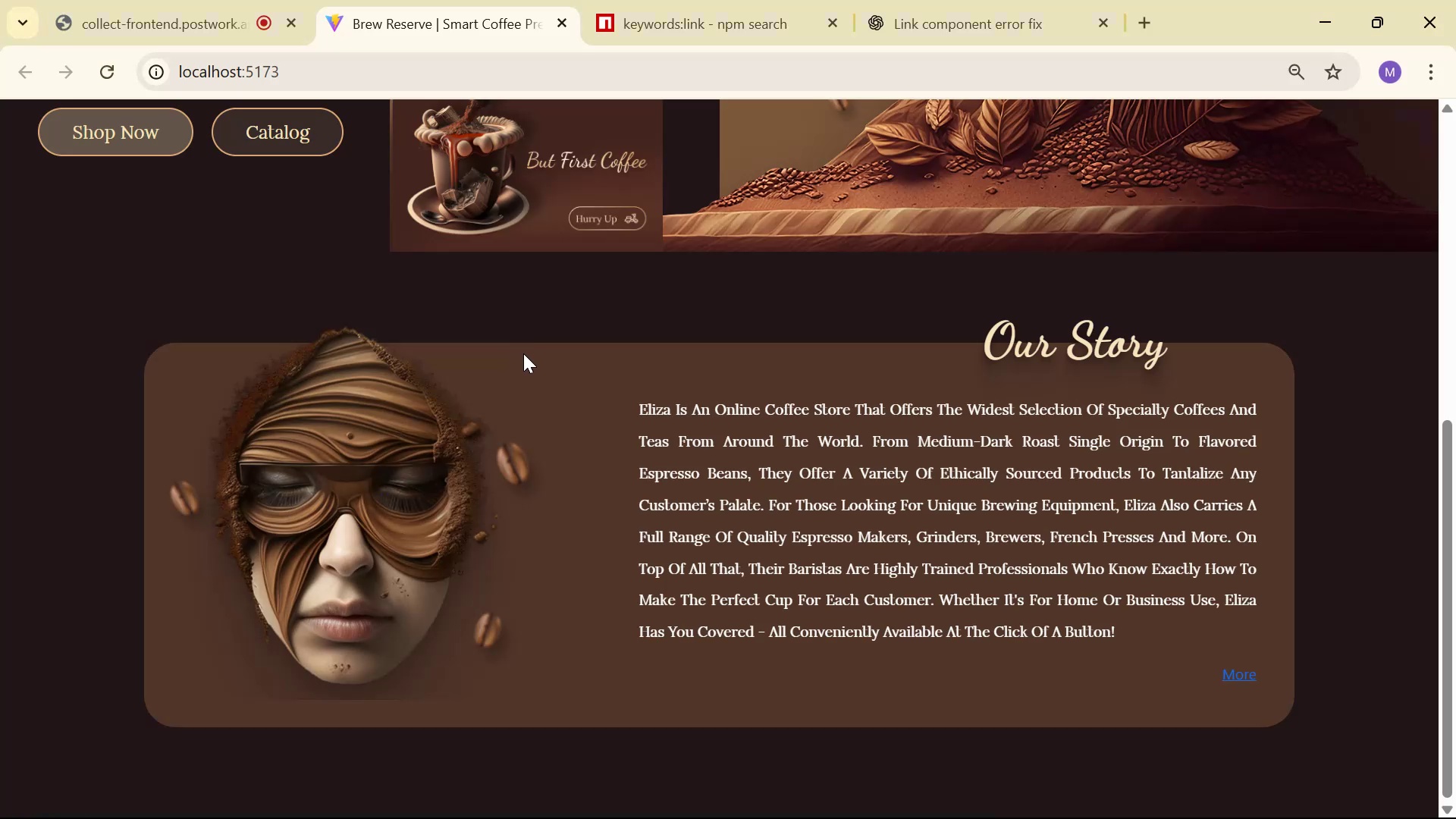 
key(Alt+Tab)
 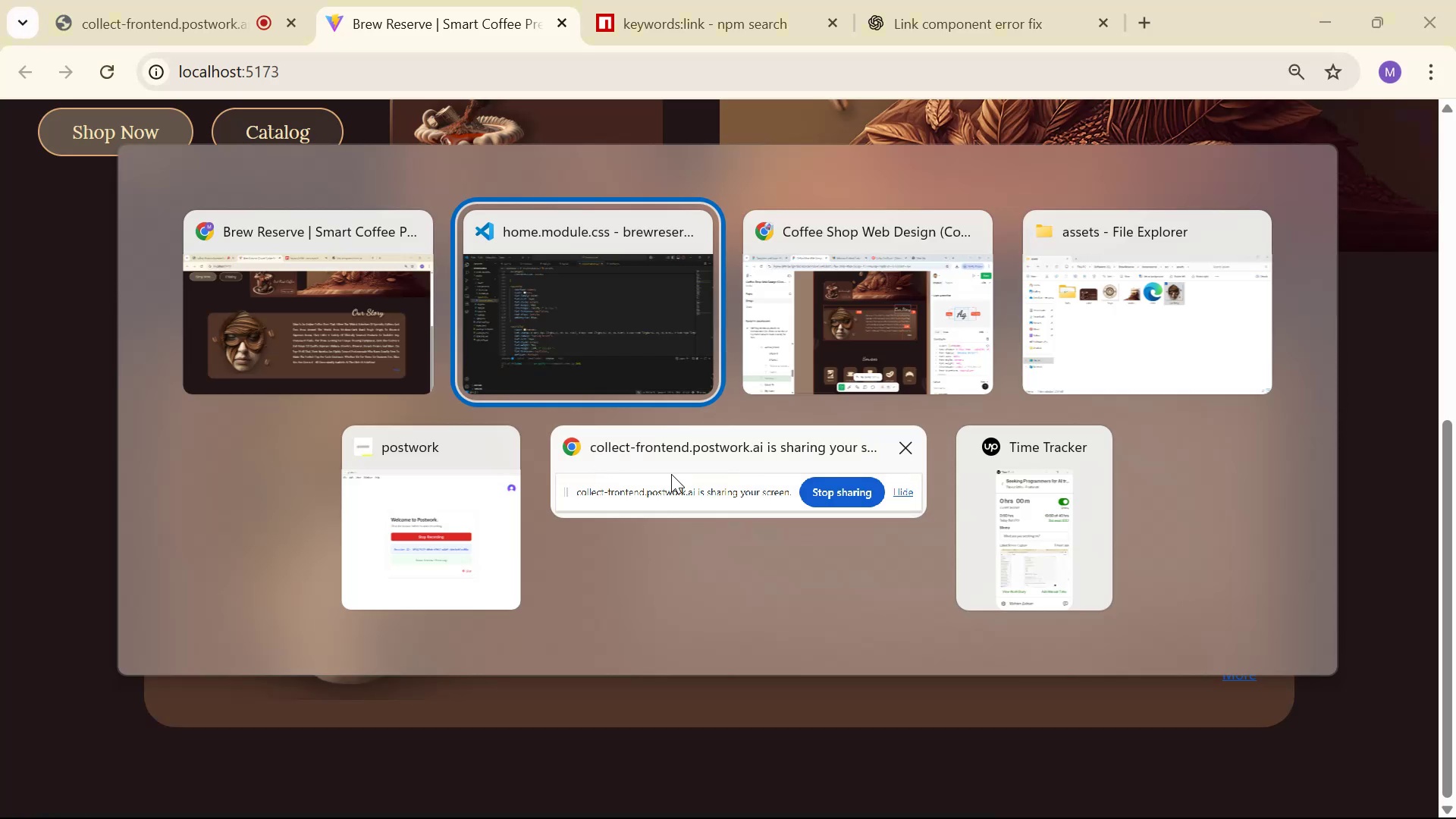 
key(Alt+Tab)
 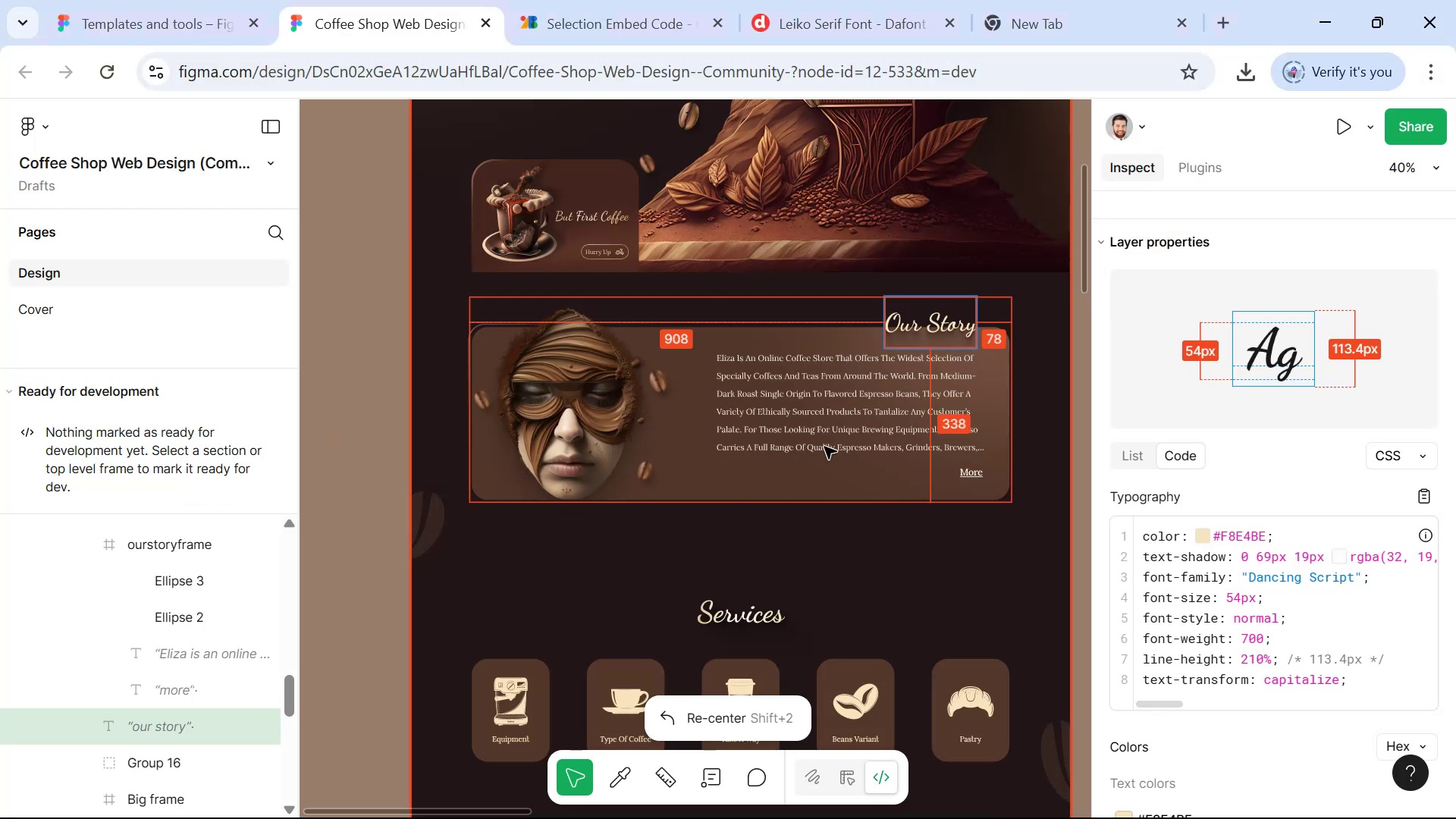 
hold_key(key=ControlLeft, duration=0.92)
left_click([968, 469])
 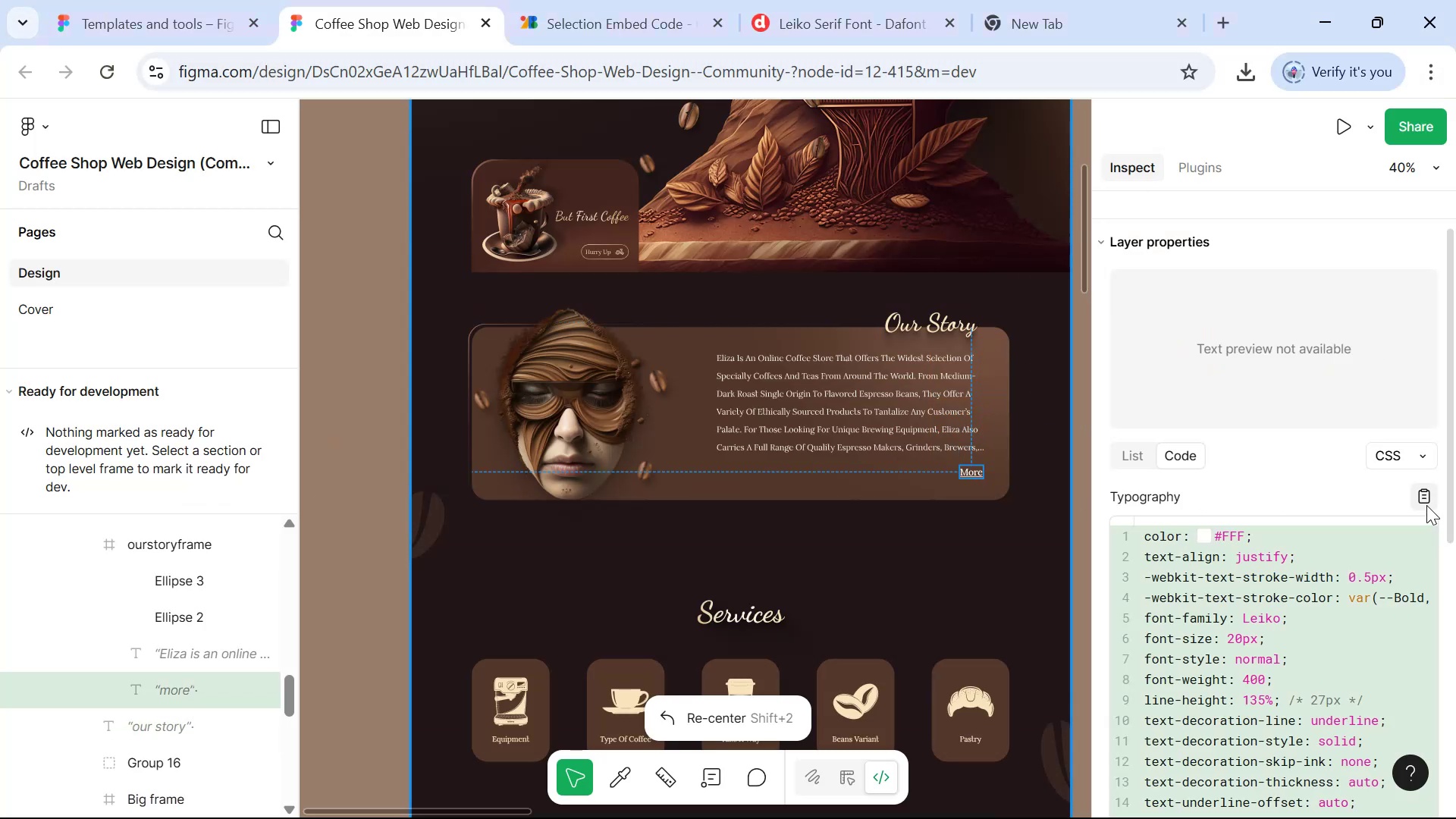 
scroll: coordinate [1423, 506], scroll_direction: down, amount: 2.0
 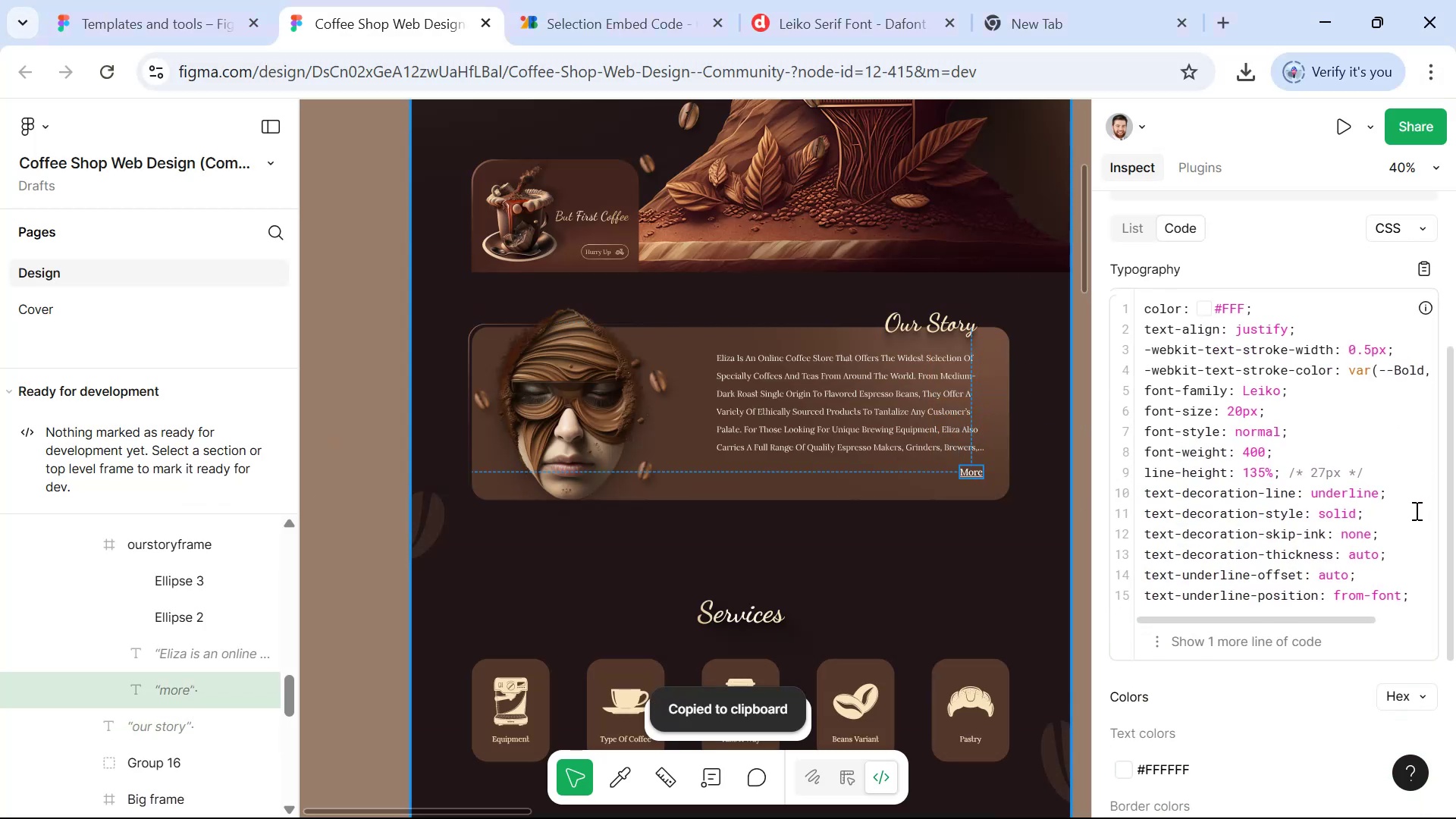 
key(Alt+AltLeft)
 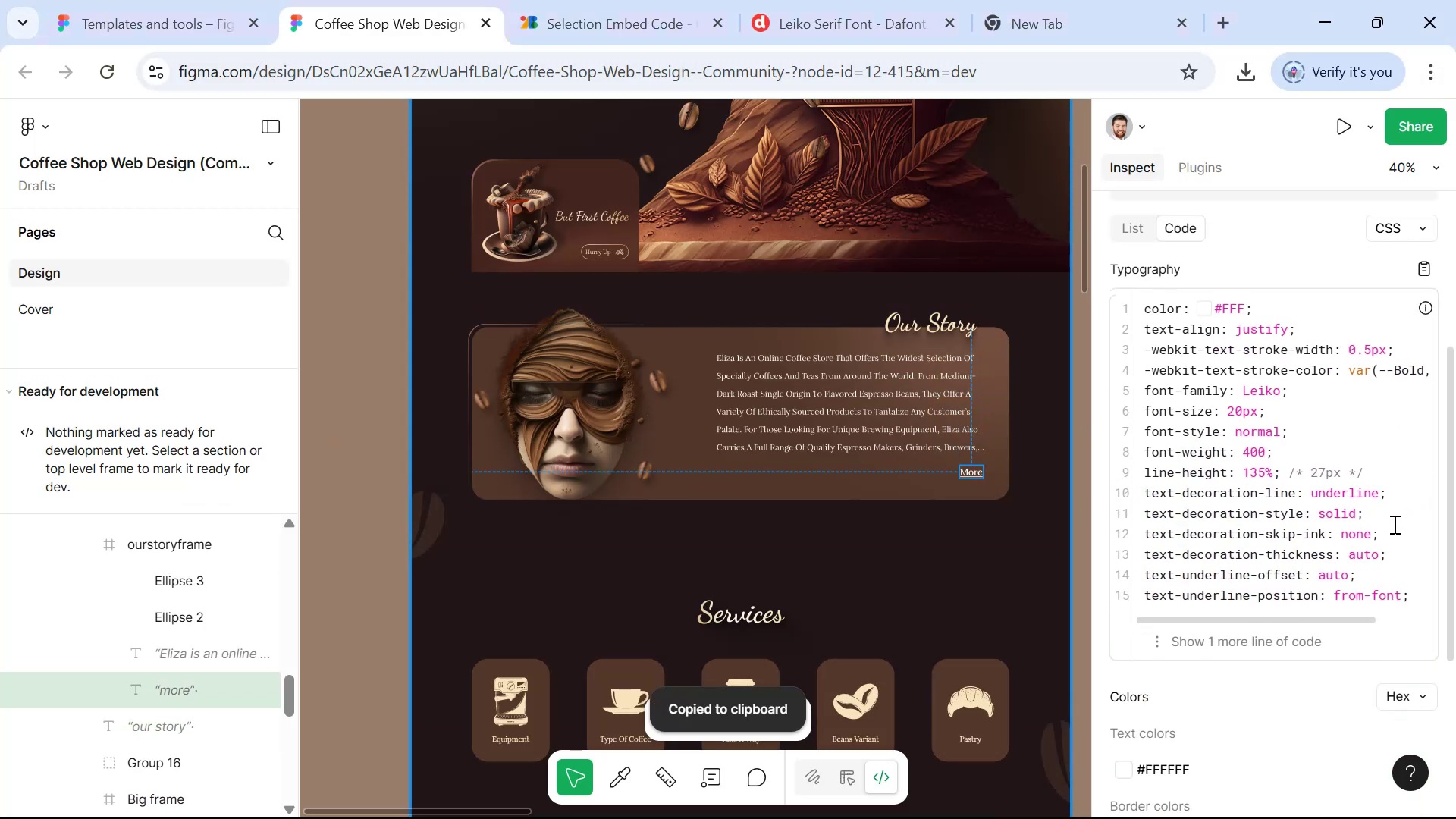 
key(Alt+Tab)
 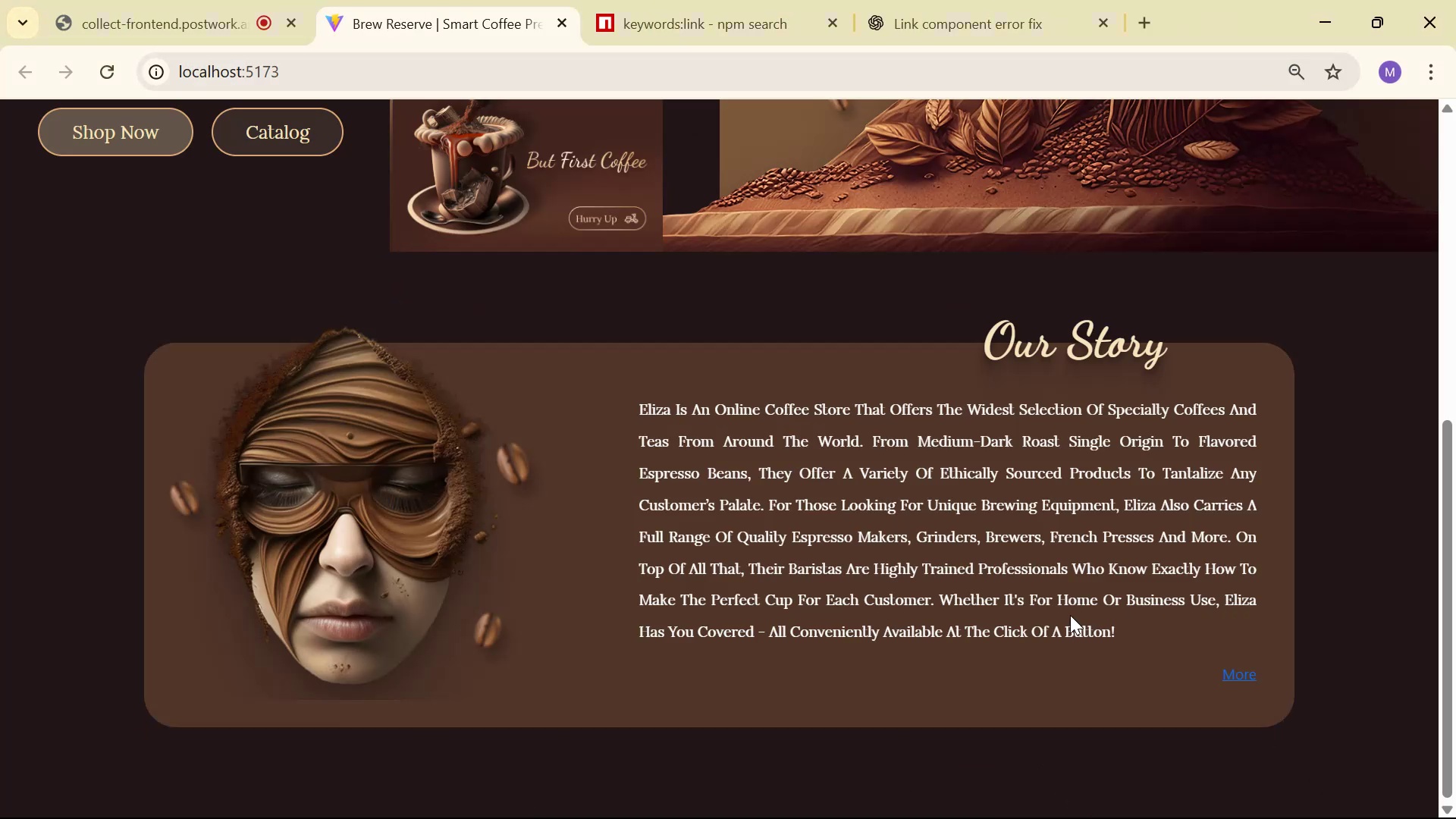 
key(Alt+Tab)
 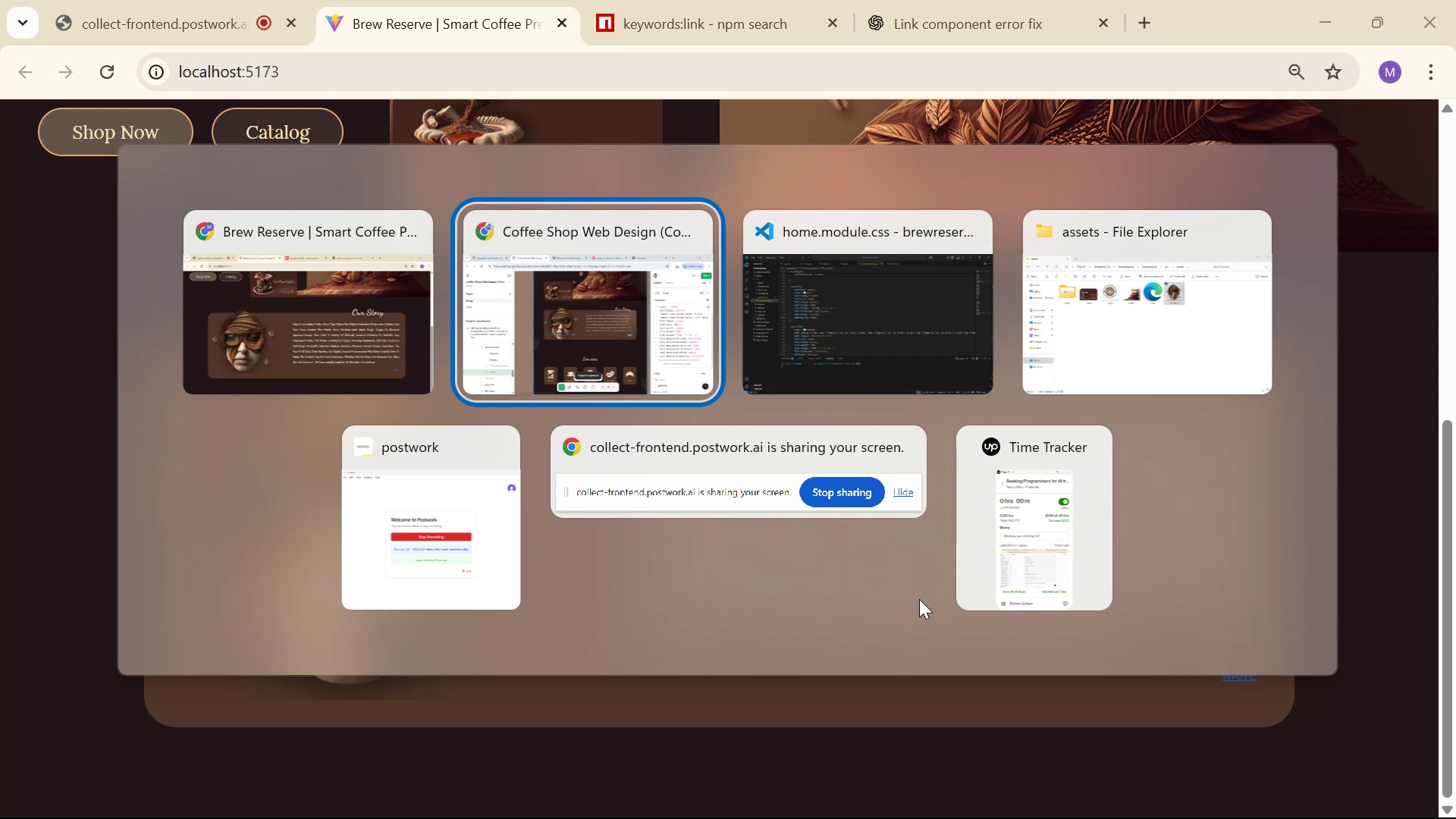 
key(Alt+Tab)
 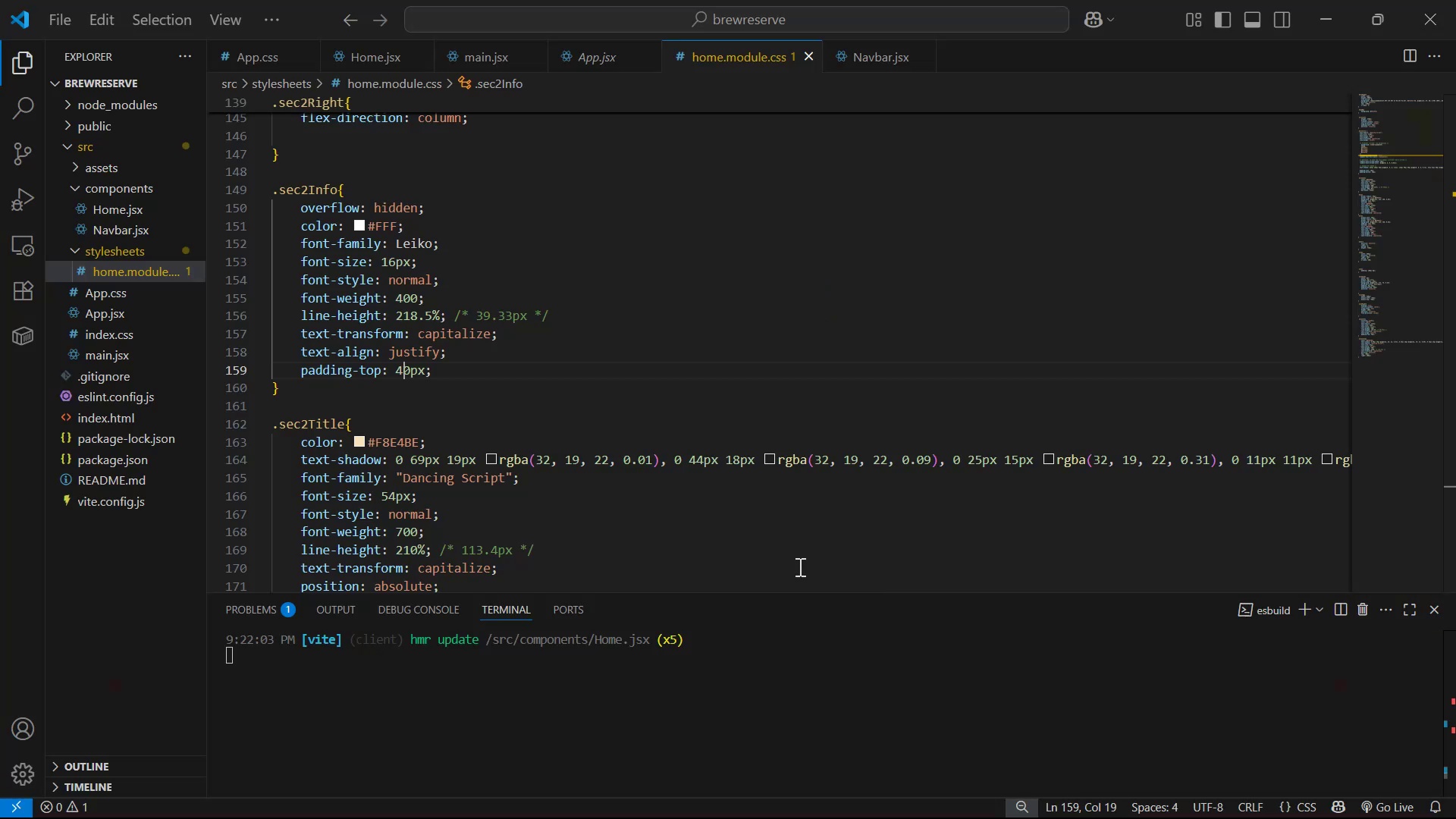 
scroll: coordinate [652, 502], scroll_direction: down, amount: 6.0
 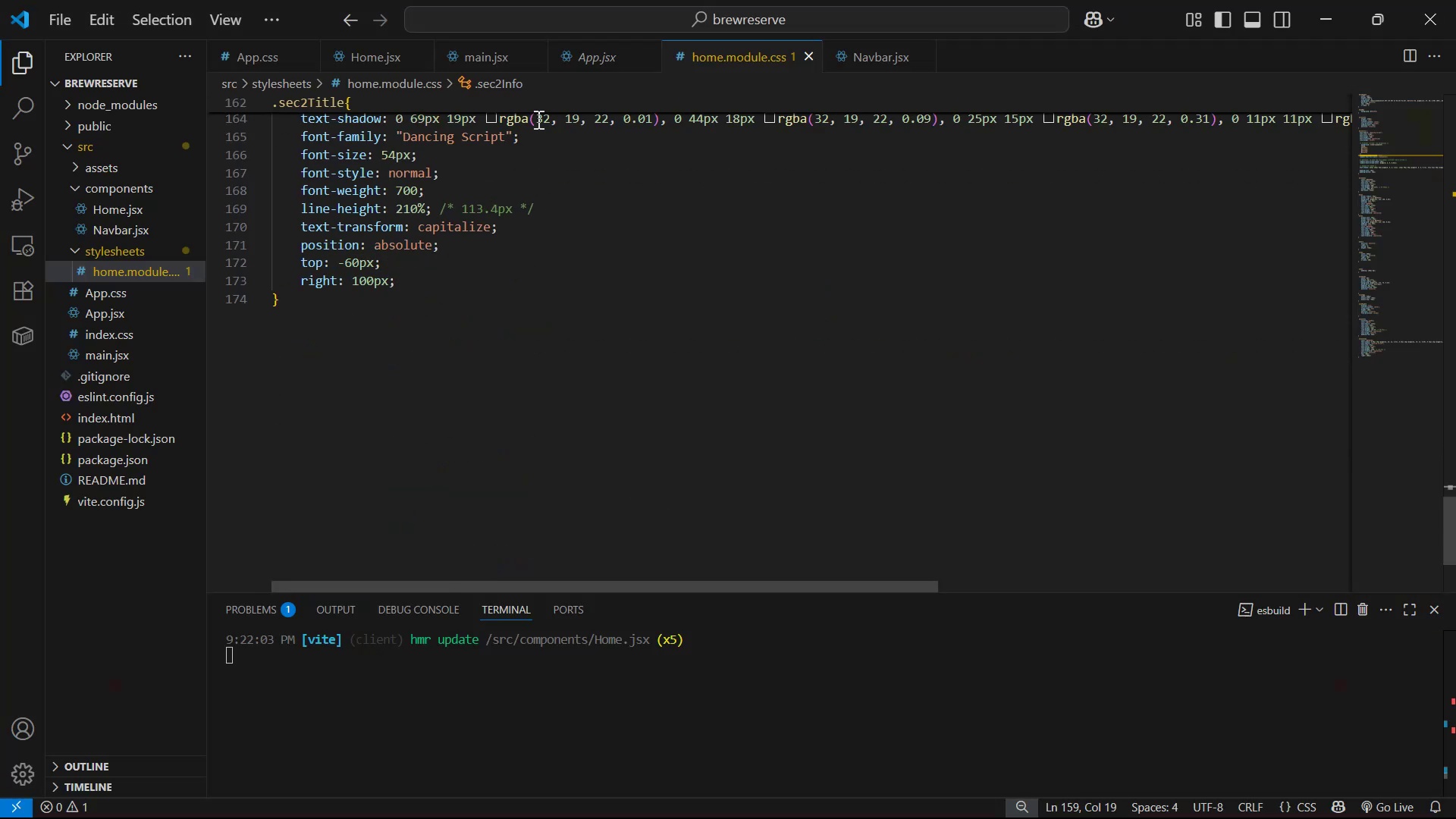 
left_click([597, 51])
 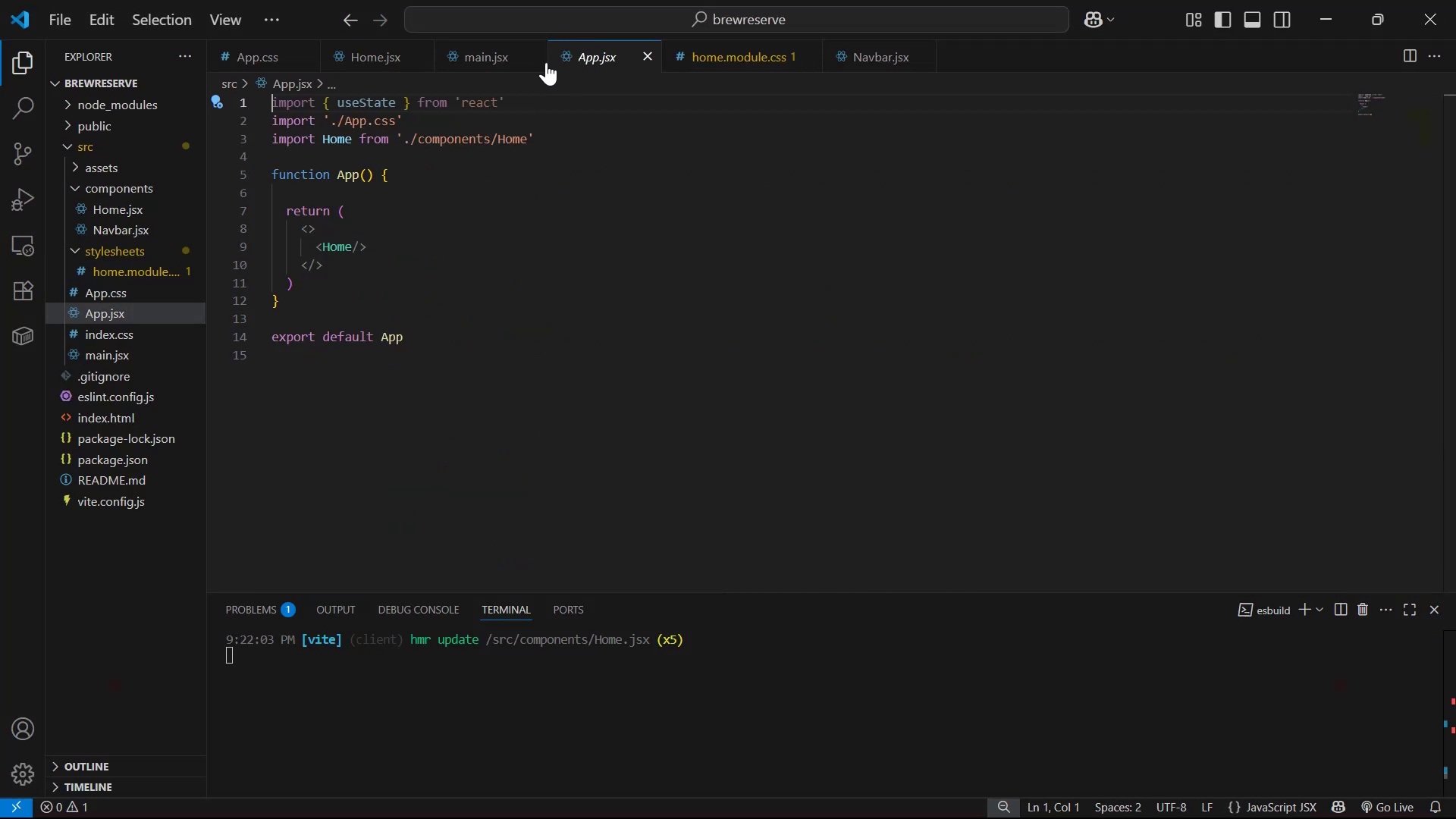 
left_click([469, 60])
 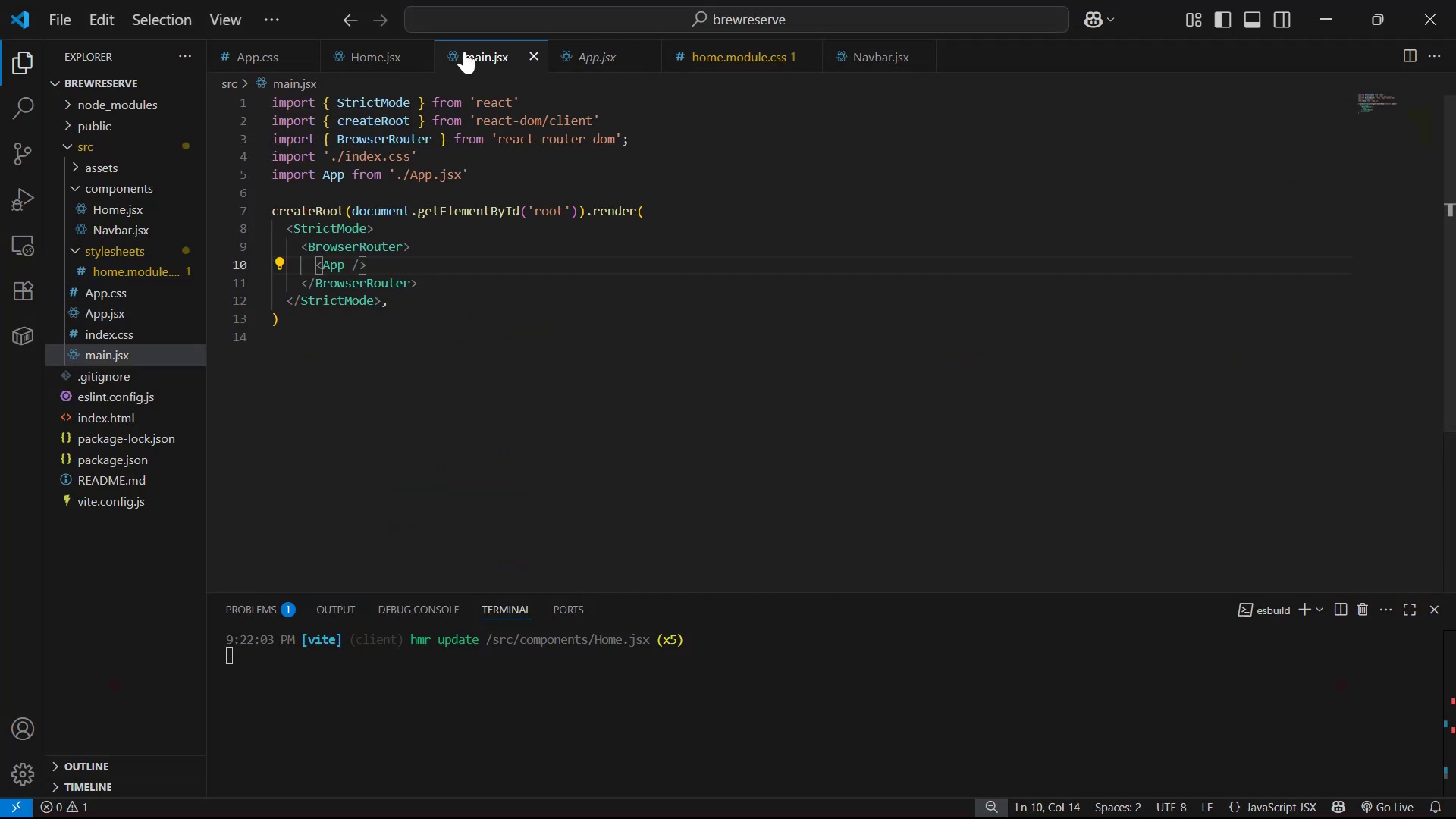 
scroll: coordinate [557, 311], scroll_direction: down, amount: 6.0
 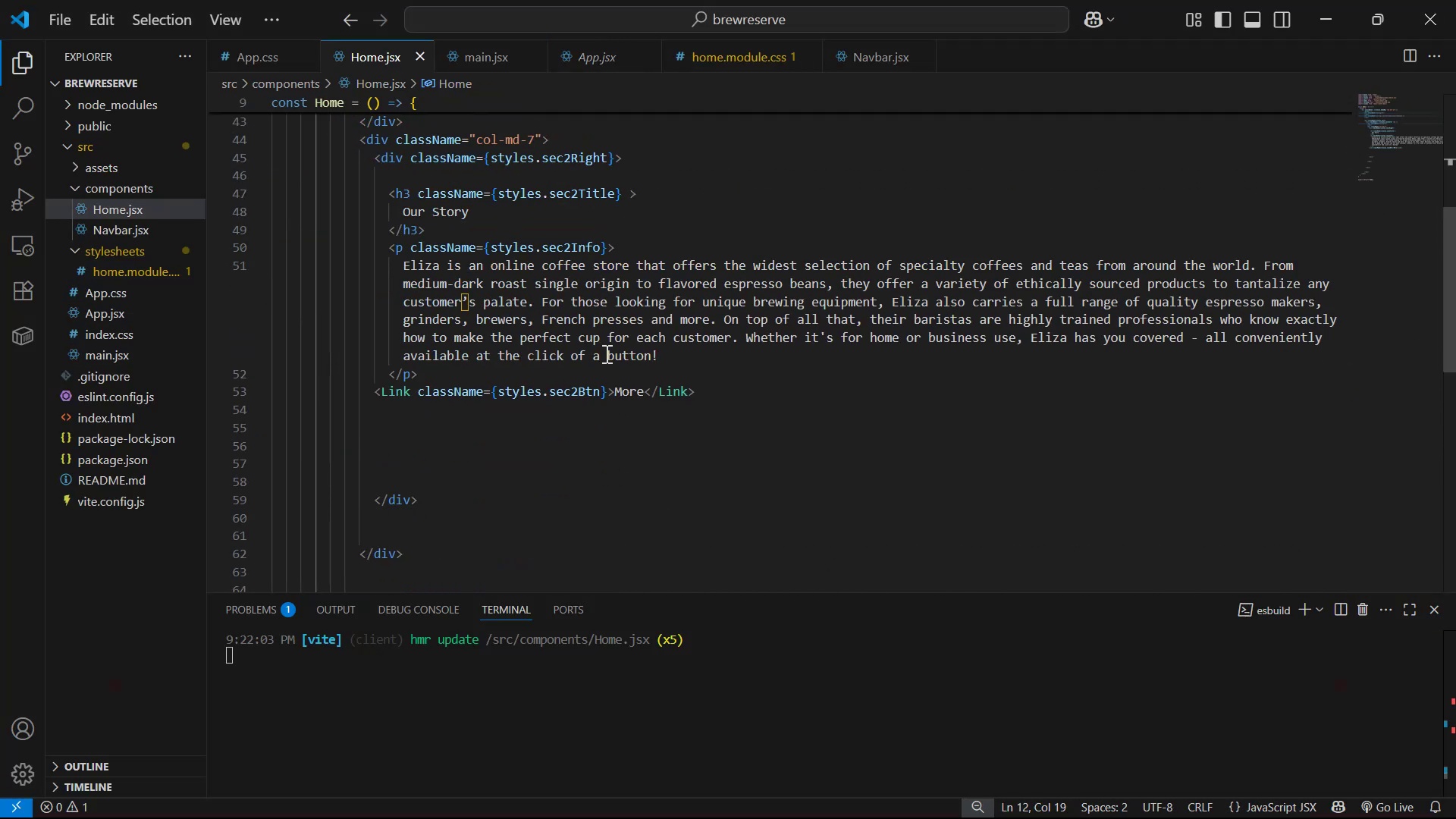 
left_click_drag(start_coordinate=[543, 394], to_coordinate=[598, 392])
 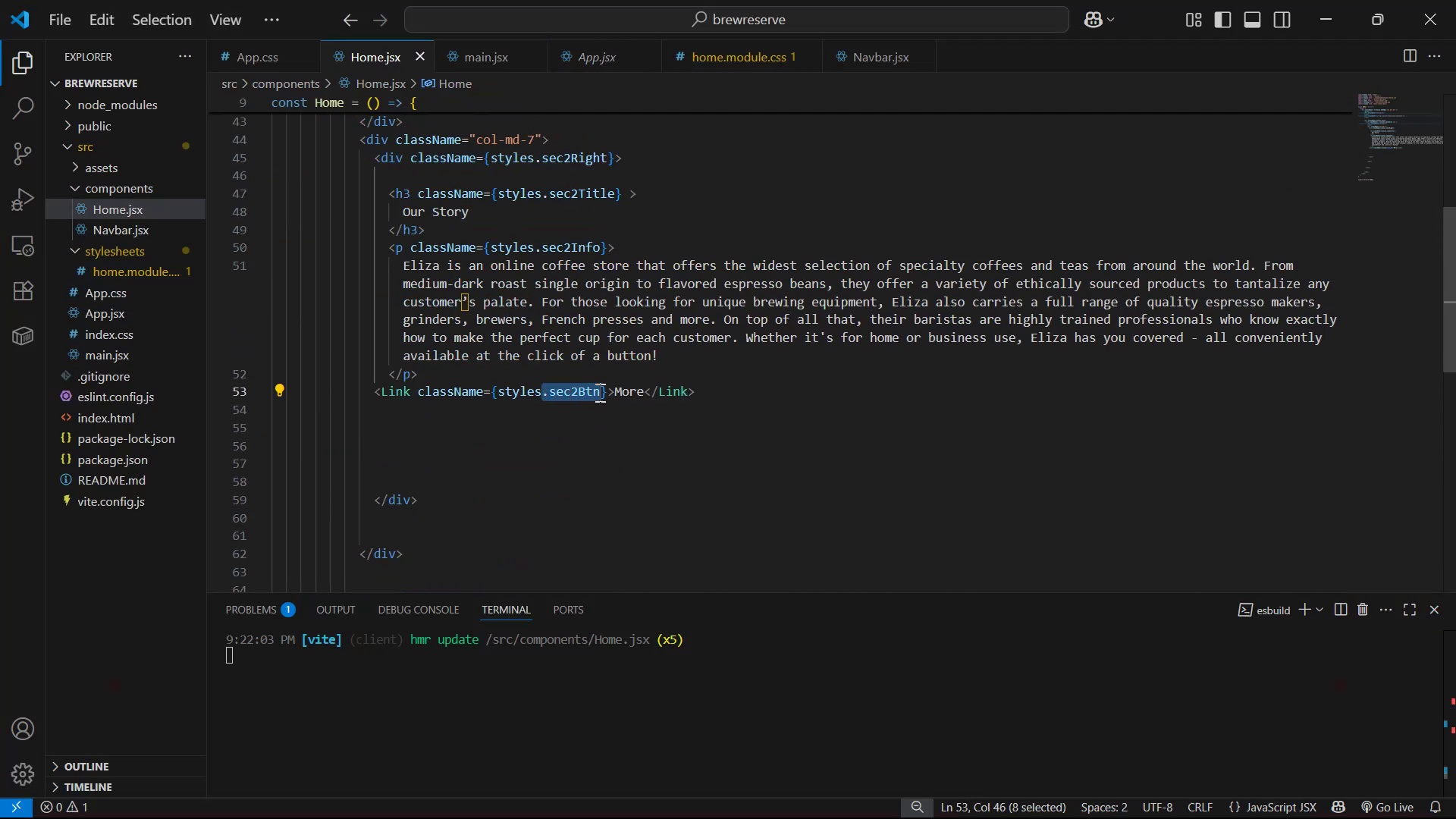 
key(Control+ControlLeft)
 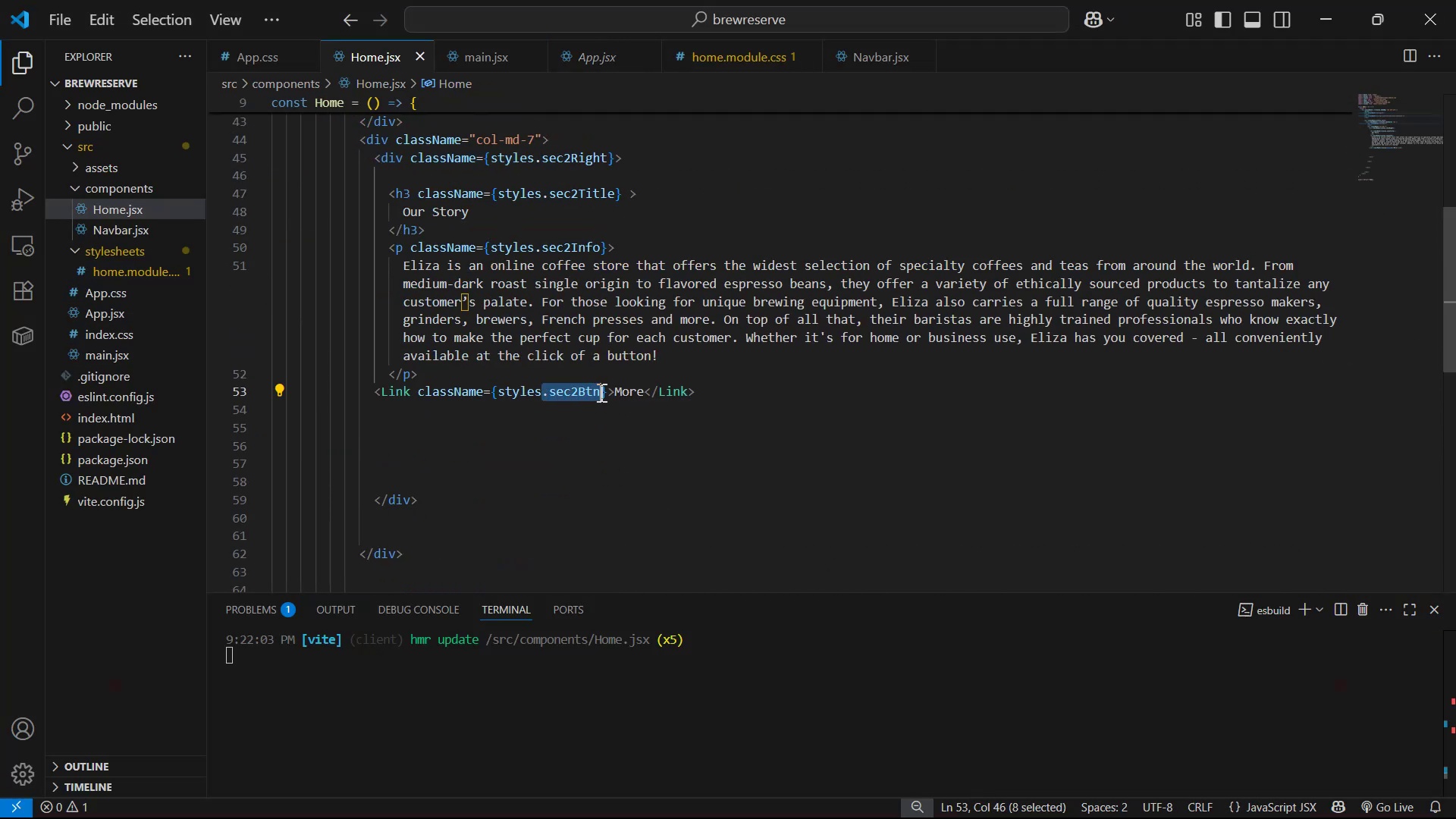 
key(Control+C)
 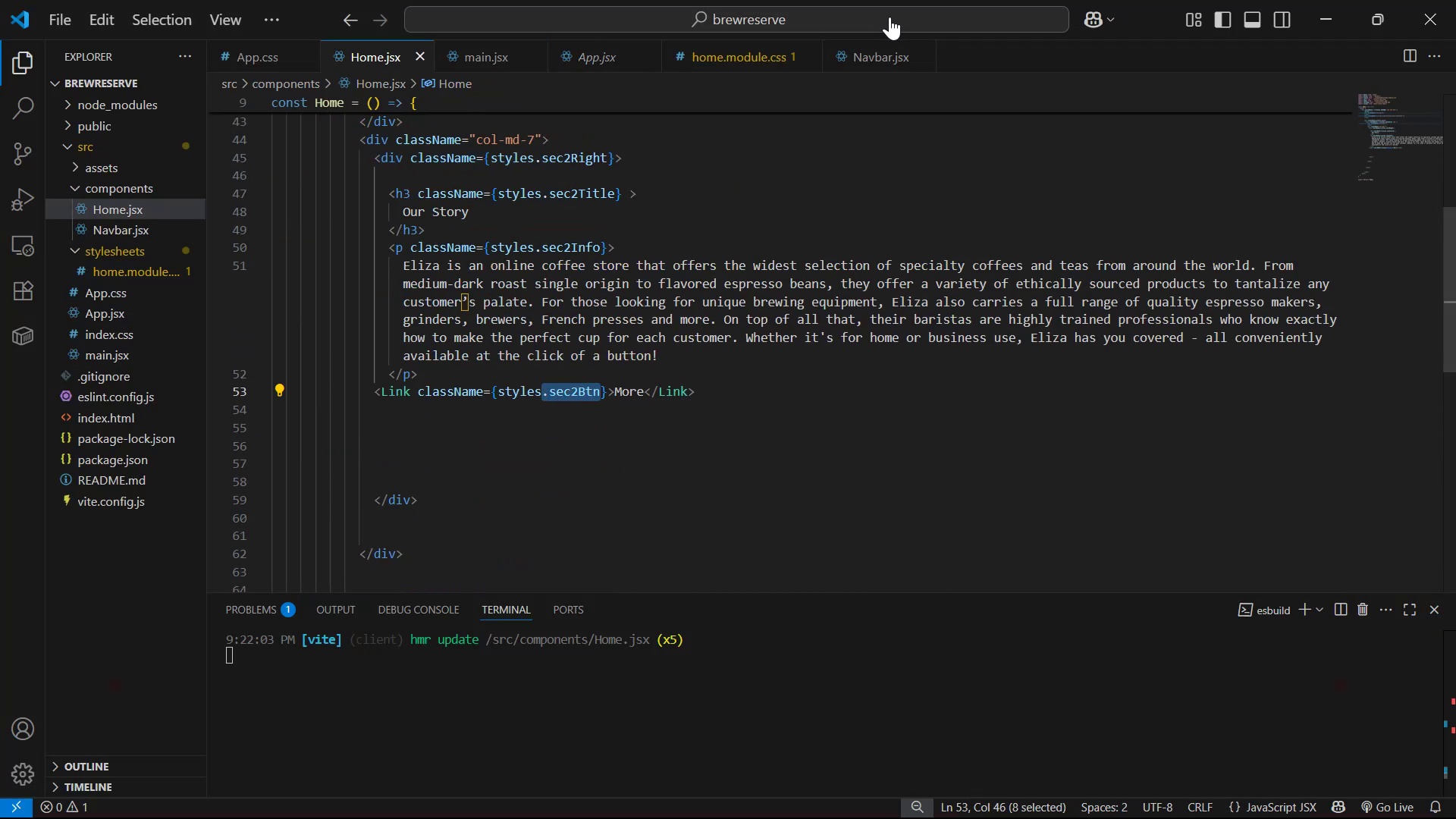 
left_click([740, 52])
 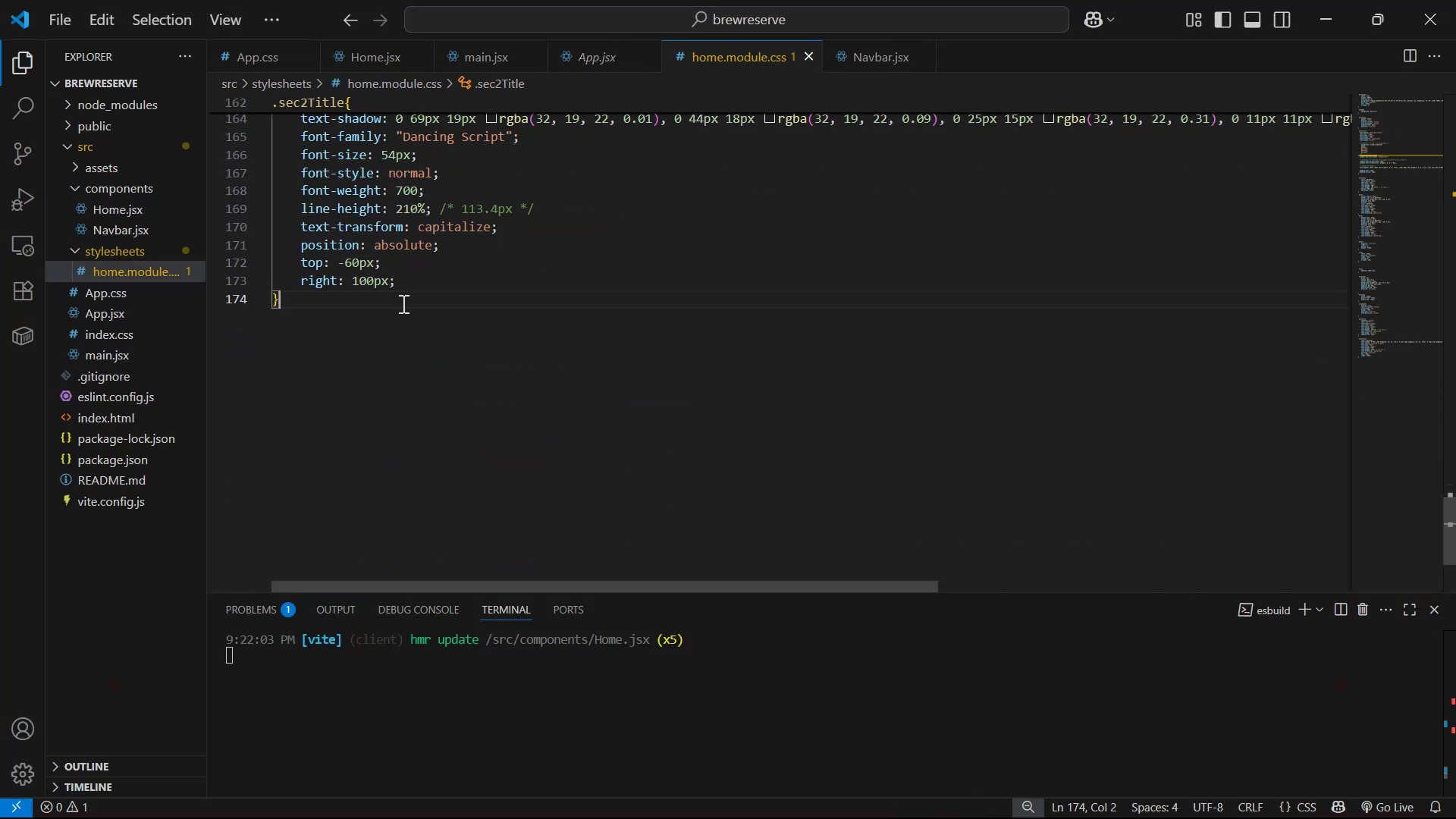 
key(Enter)
 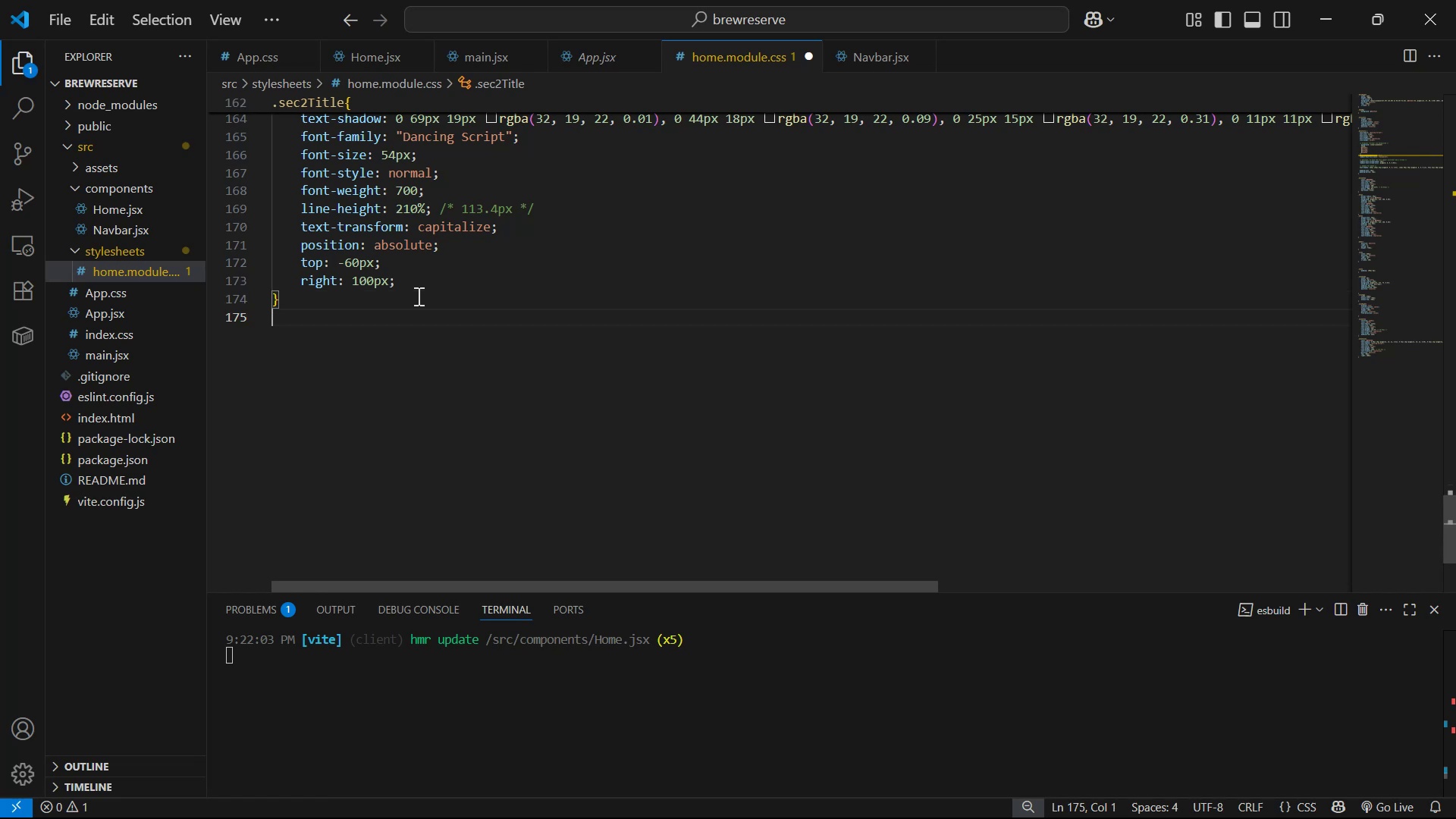 
key(Enter)
 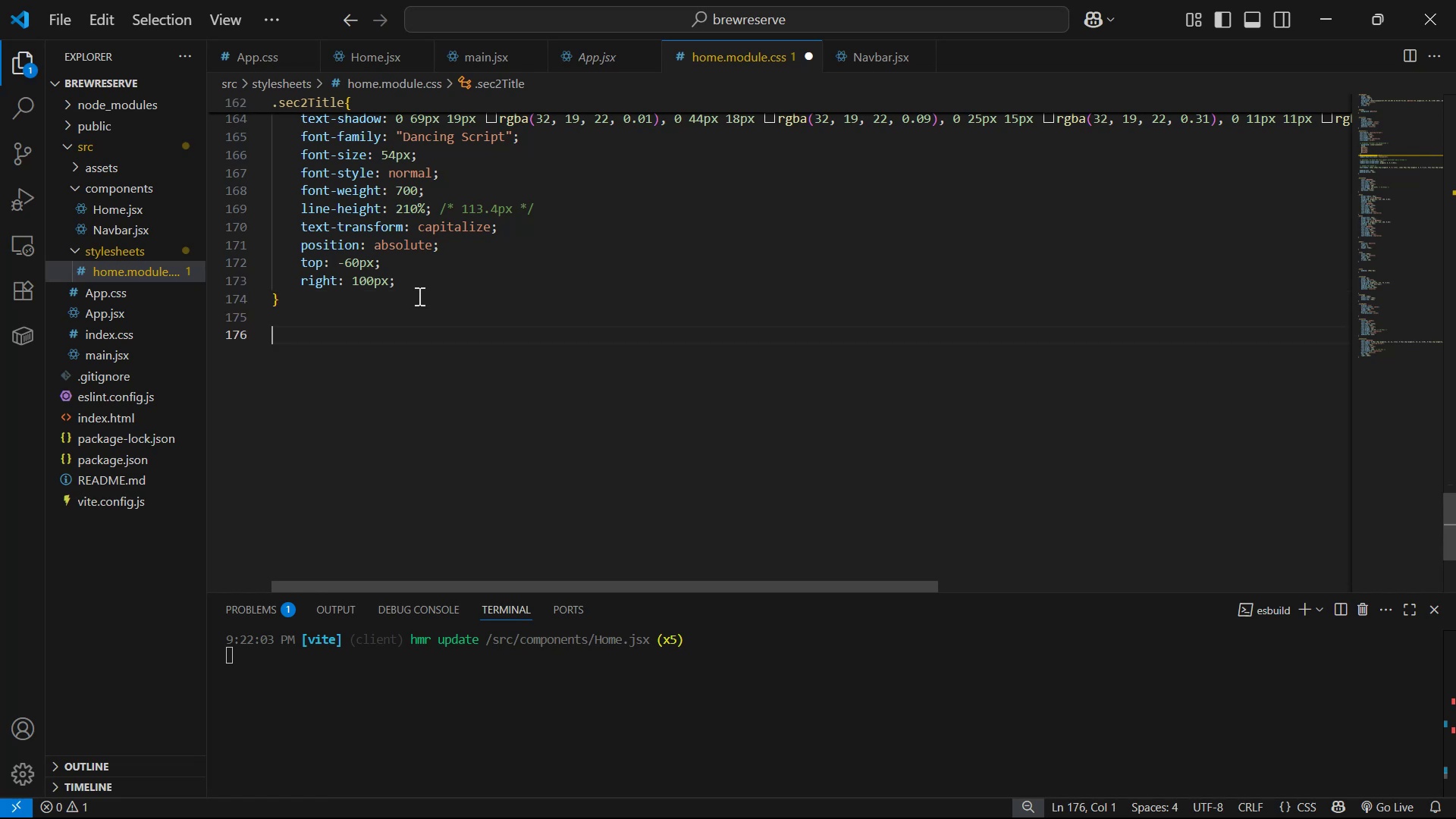 
key(Control+V)
 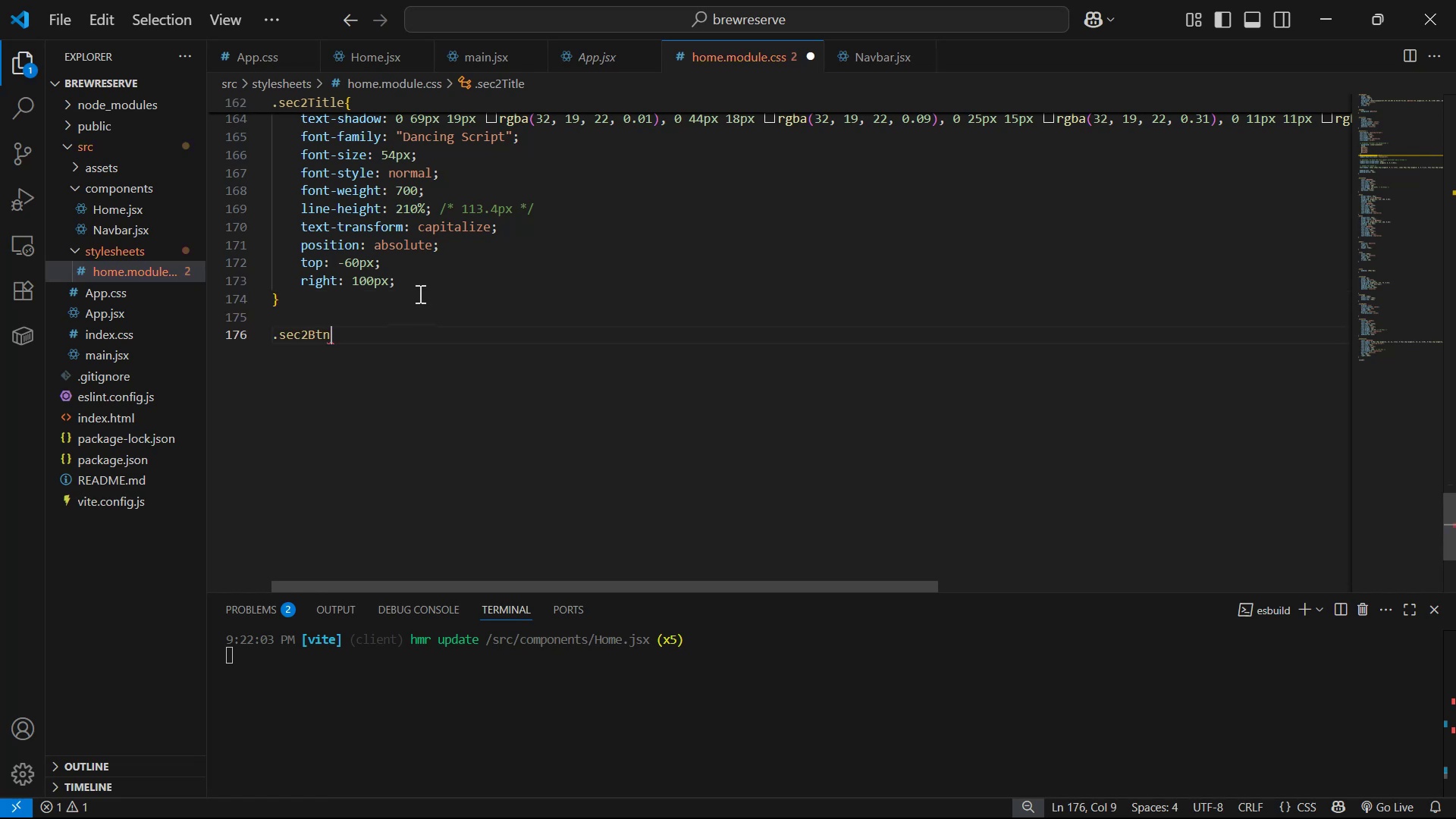 
key(Shift+BracketLeft)
 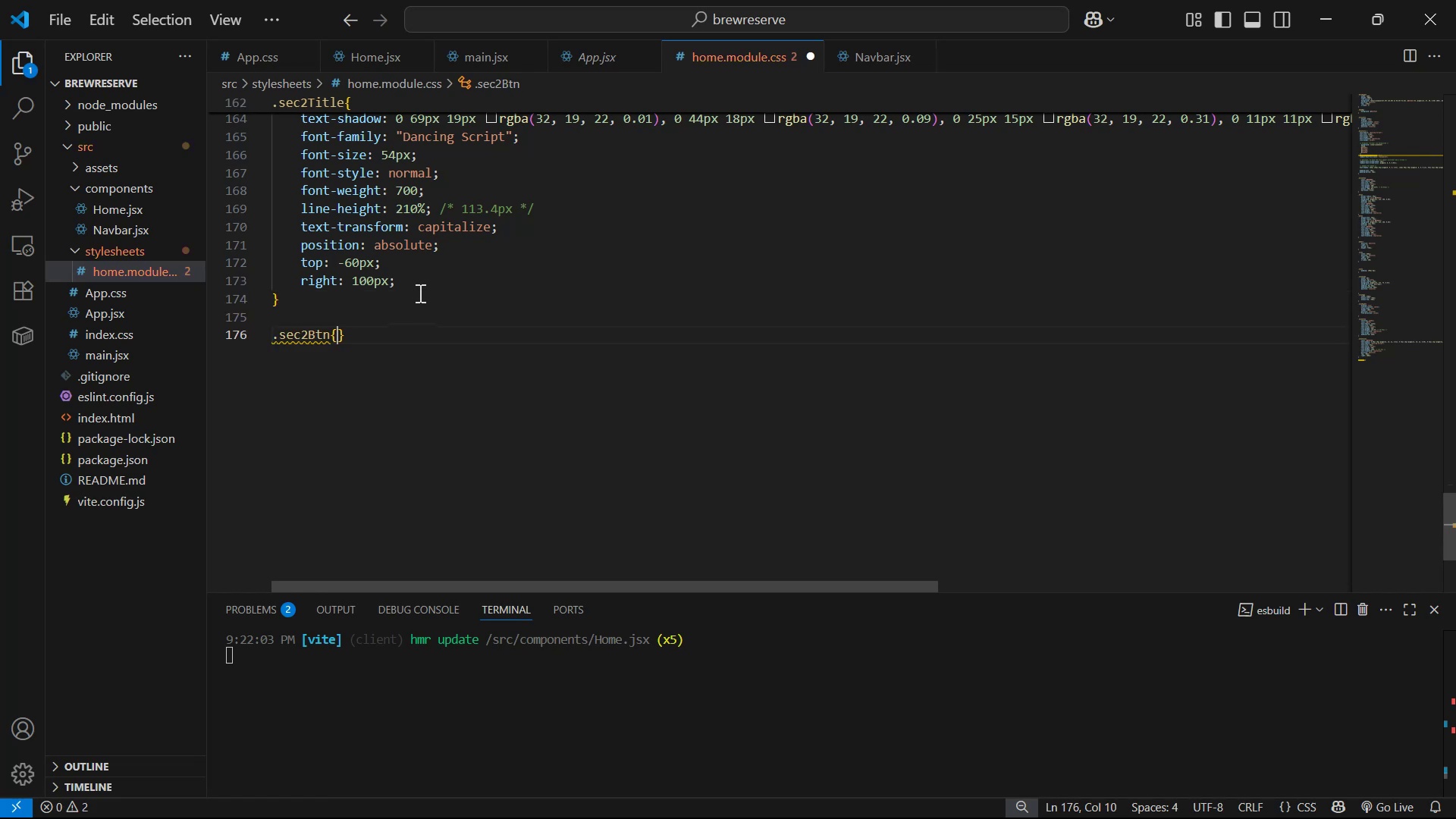 
key(Shift+Enter)
 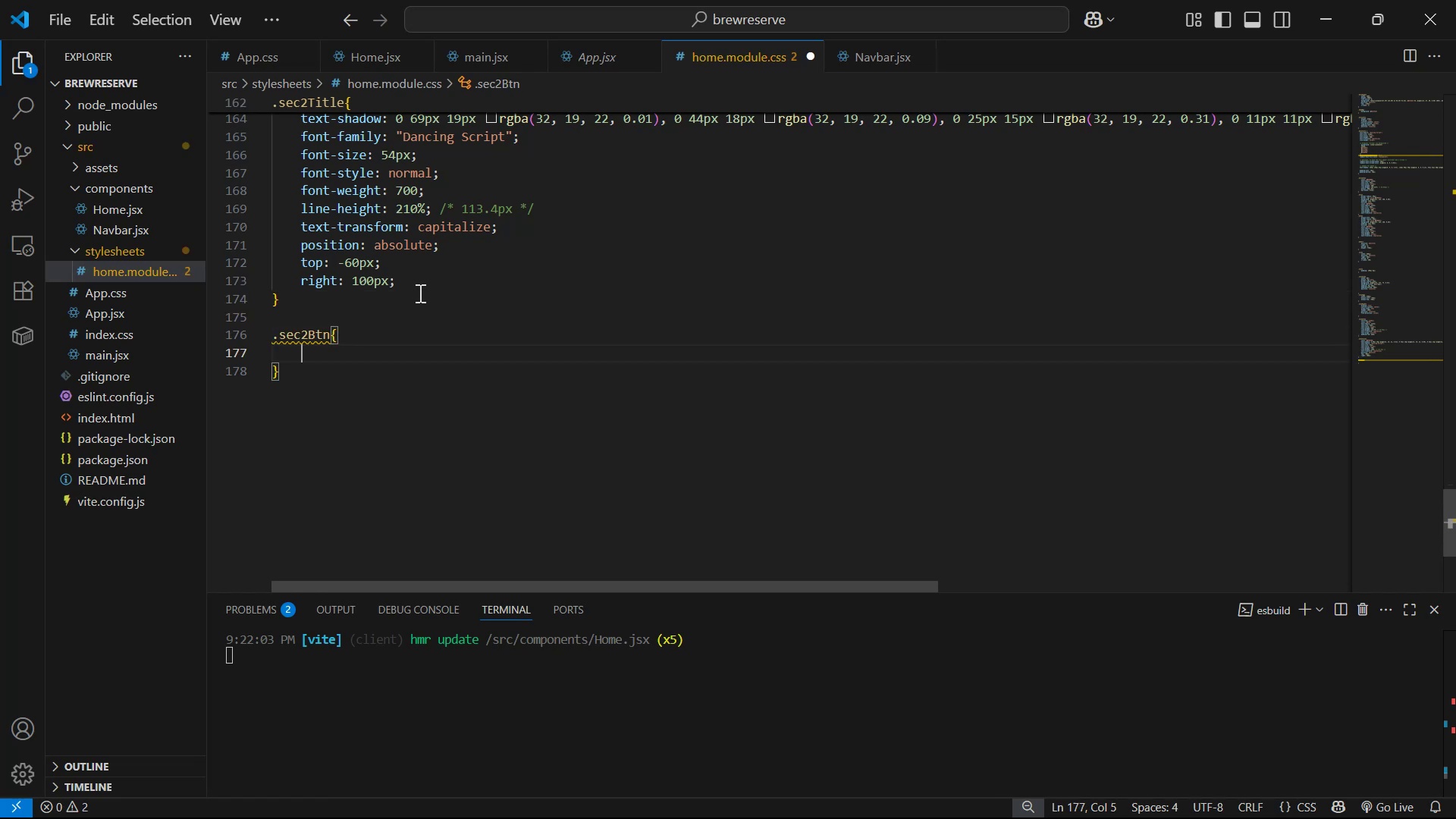 
key(Alt+Tab)
 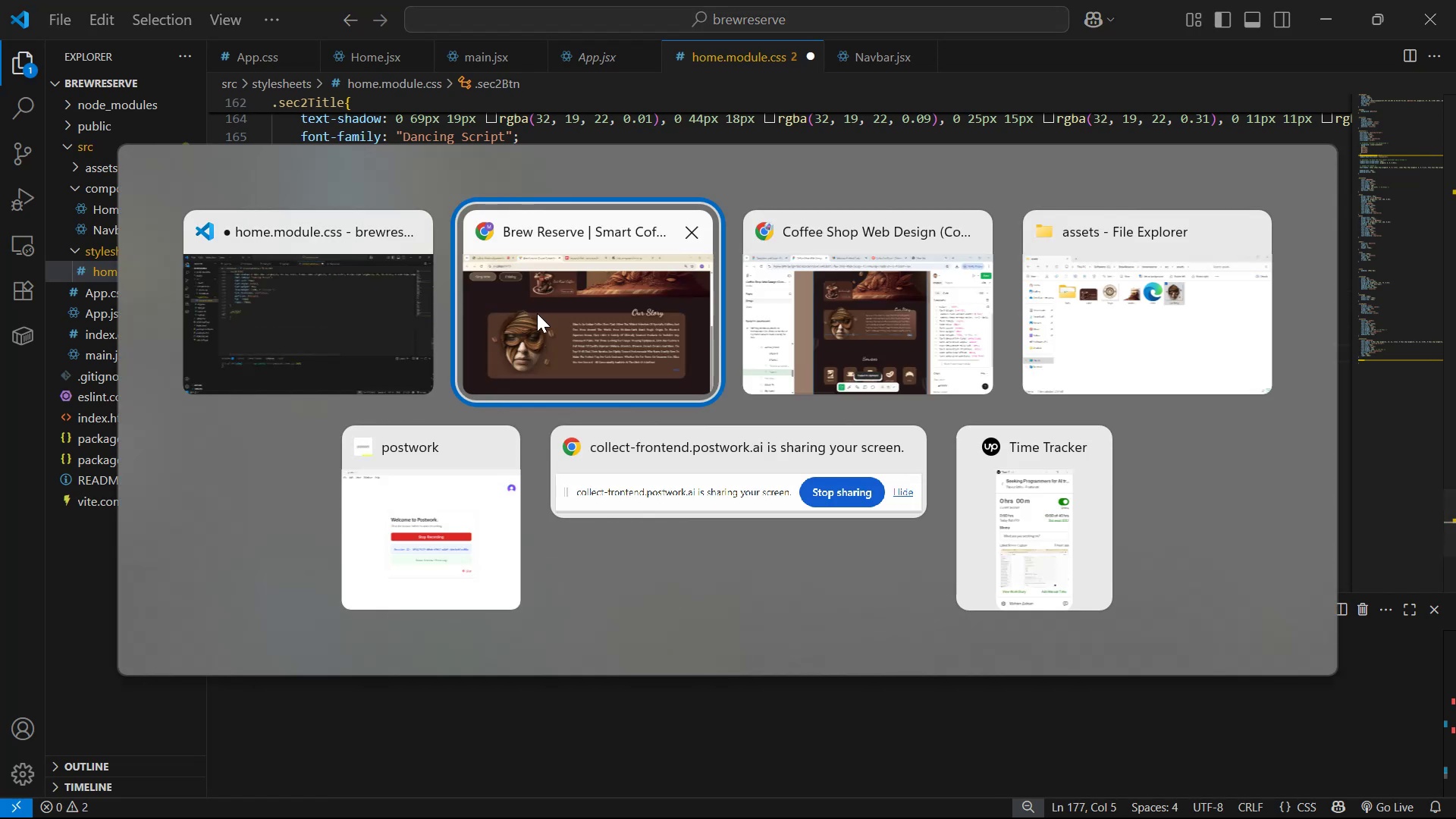 
key(Alt+Tab)
 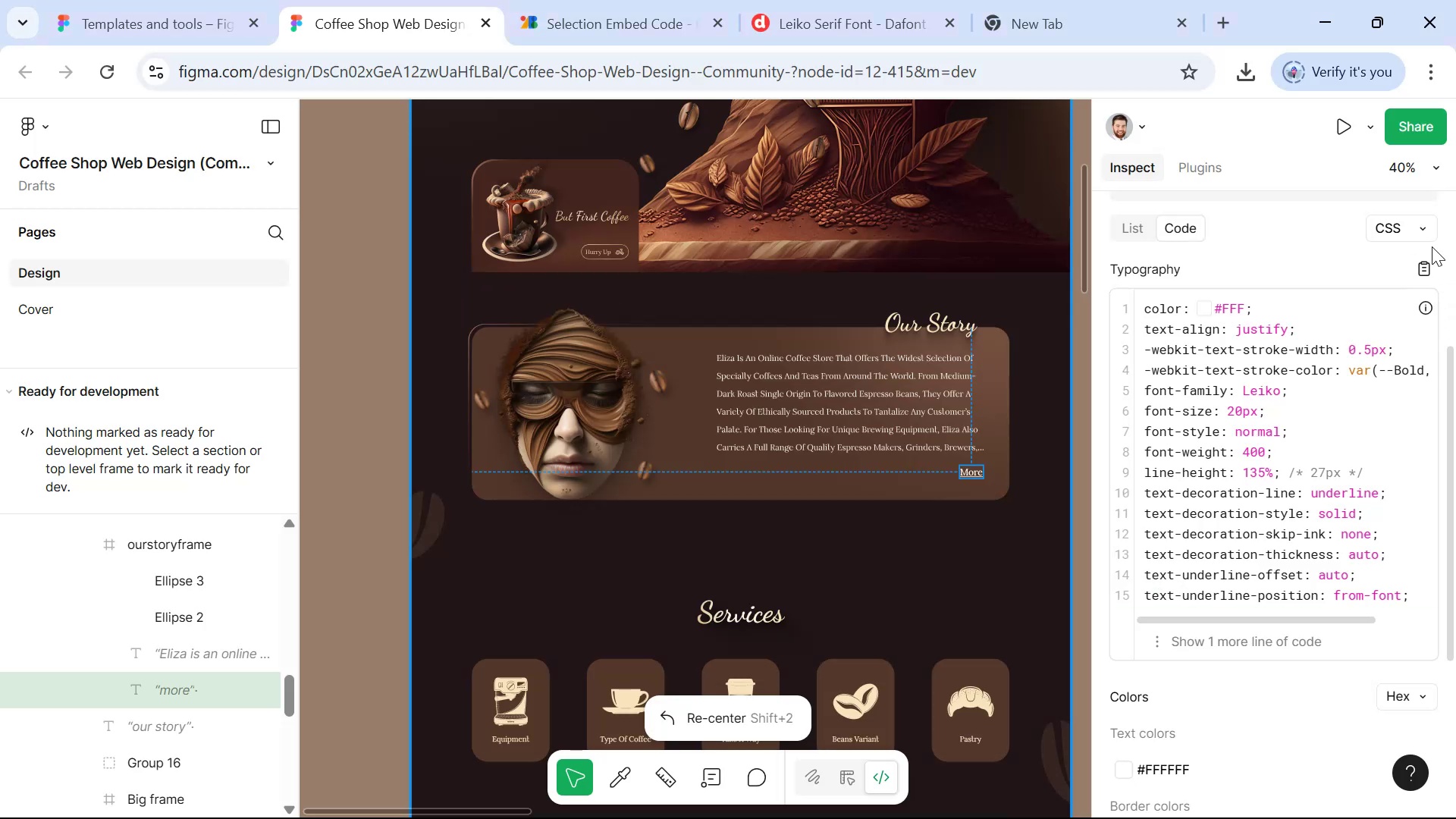 
double_click([1424, 263])
 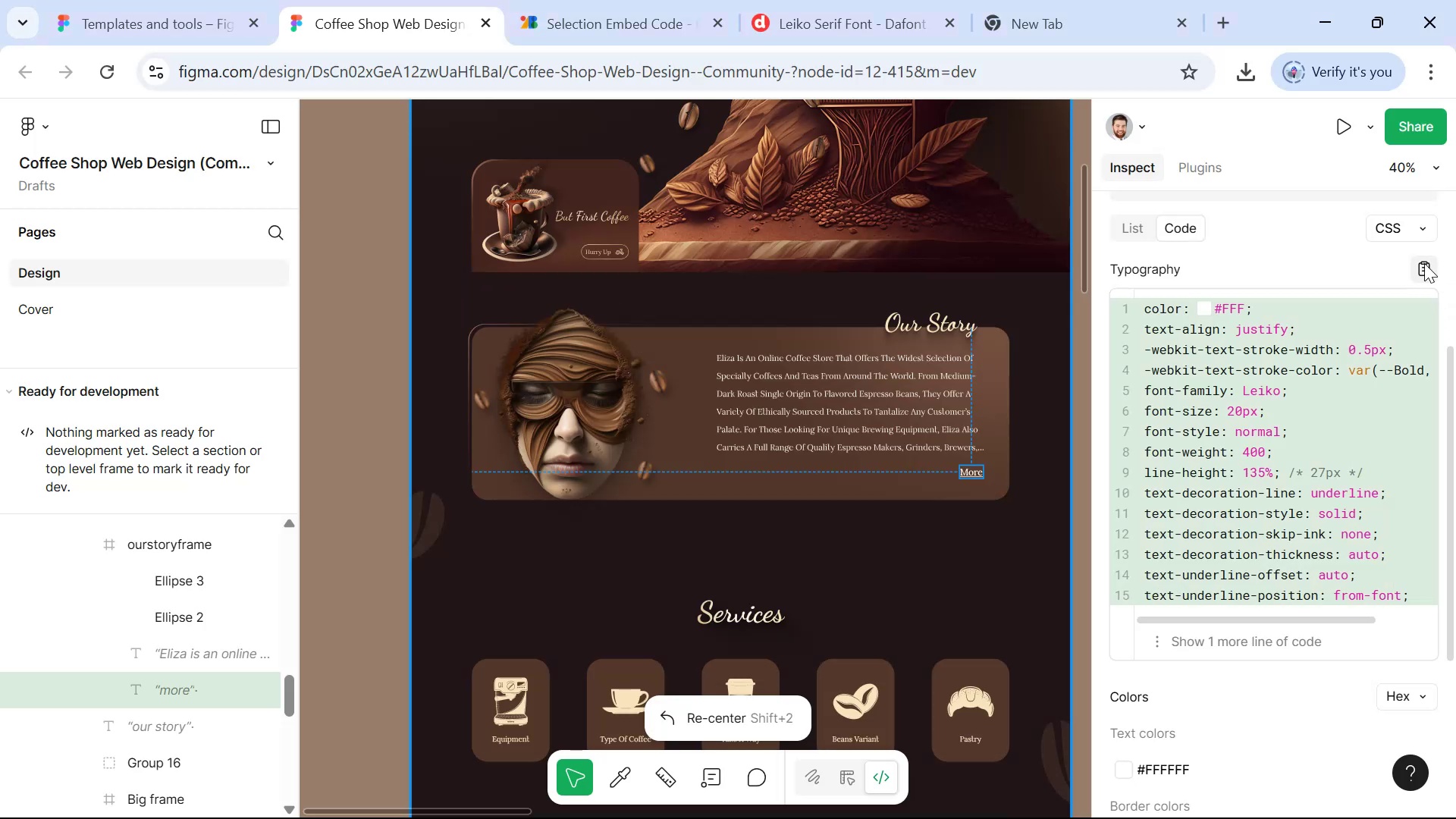 
key(Alt+AltLeft)
 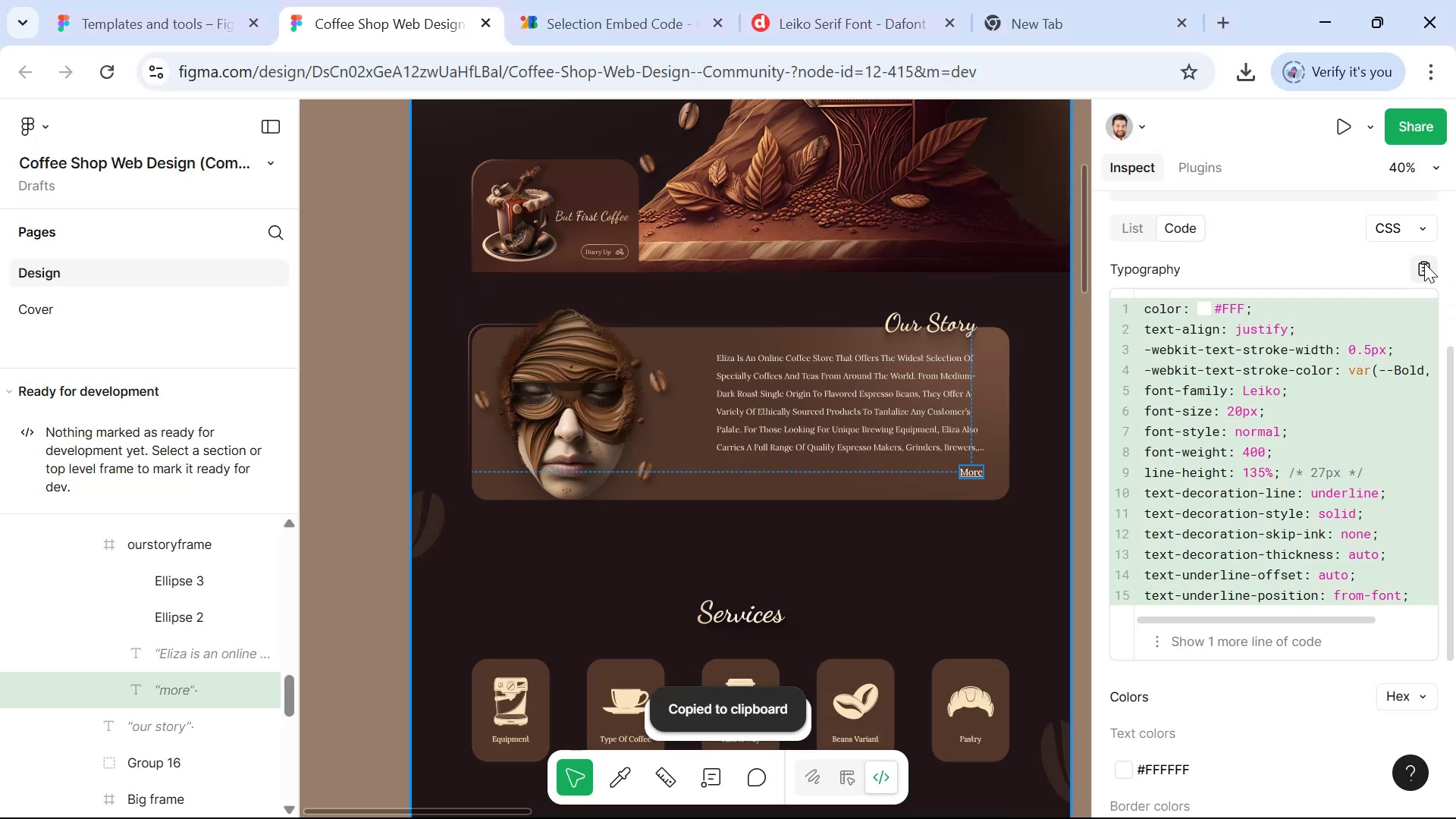 
key(Alt+Tab)
 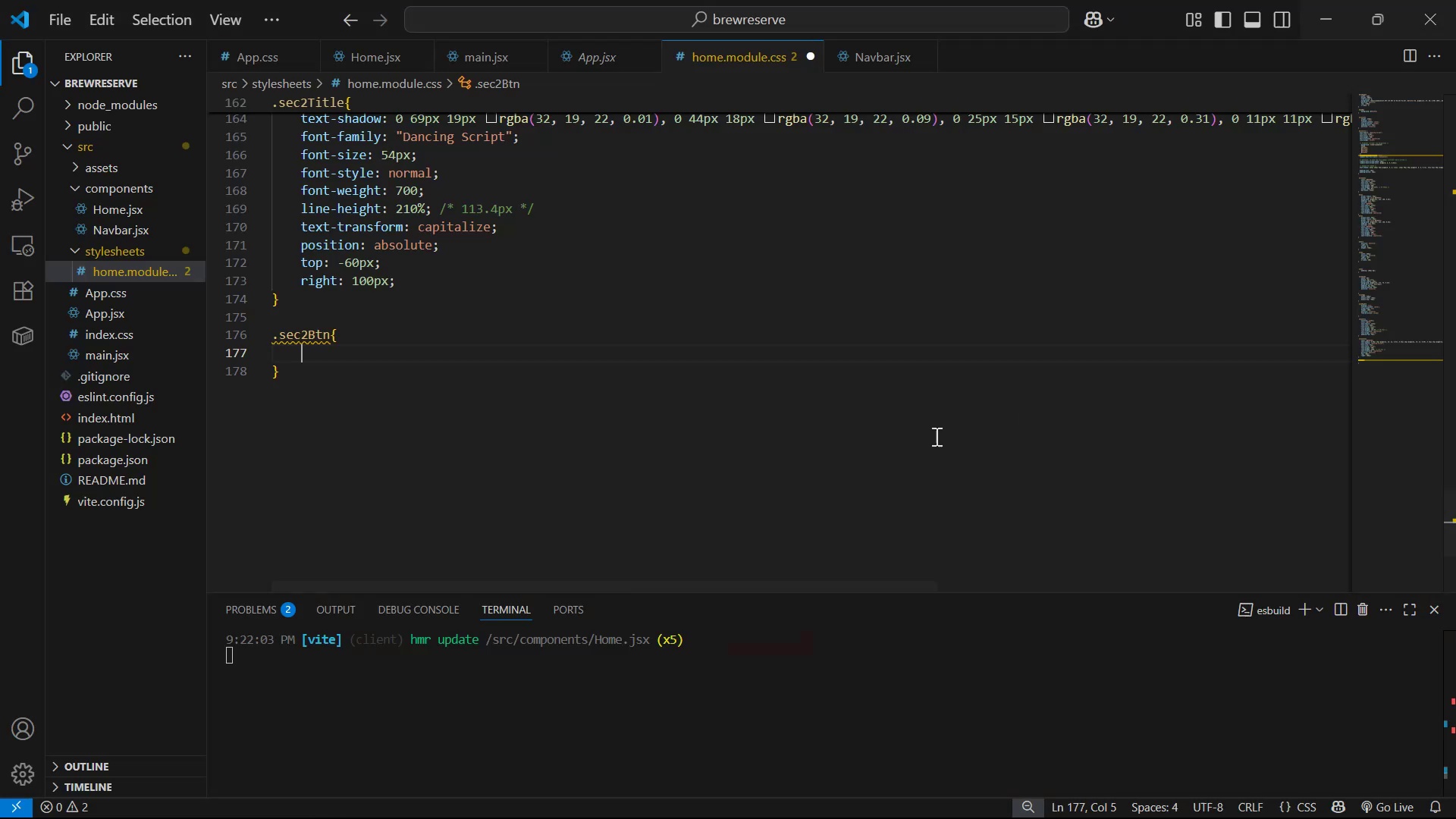 
key(Control+V)
 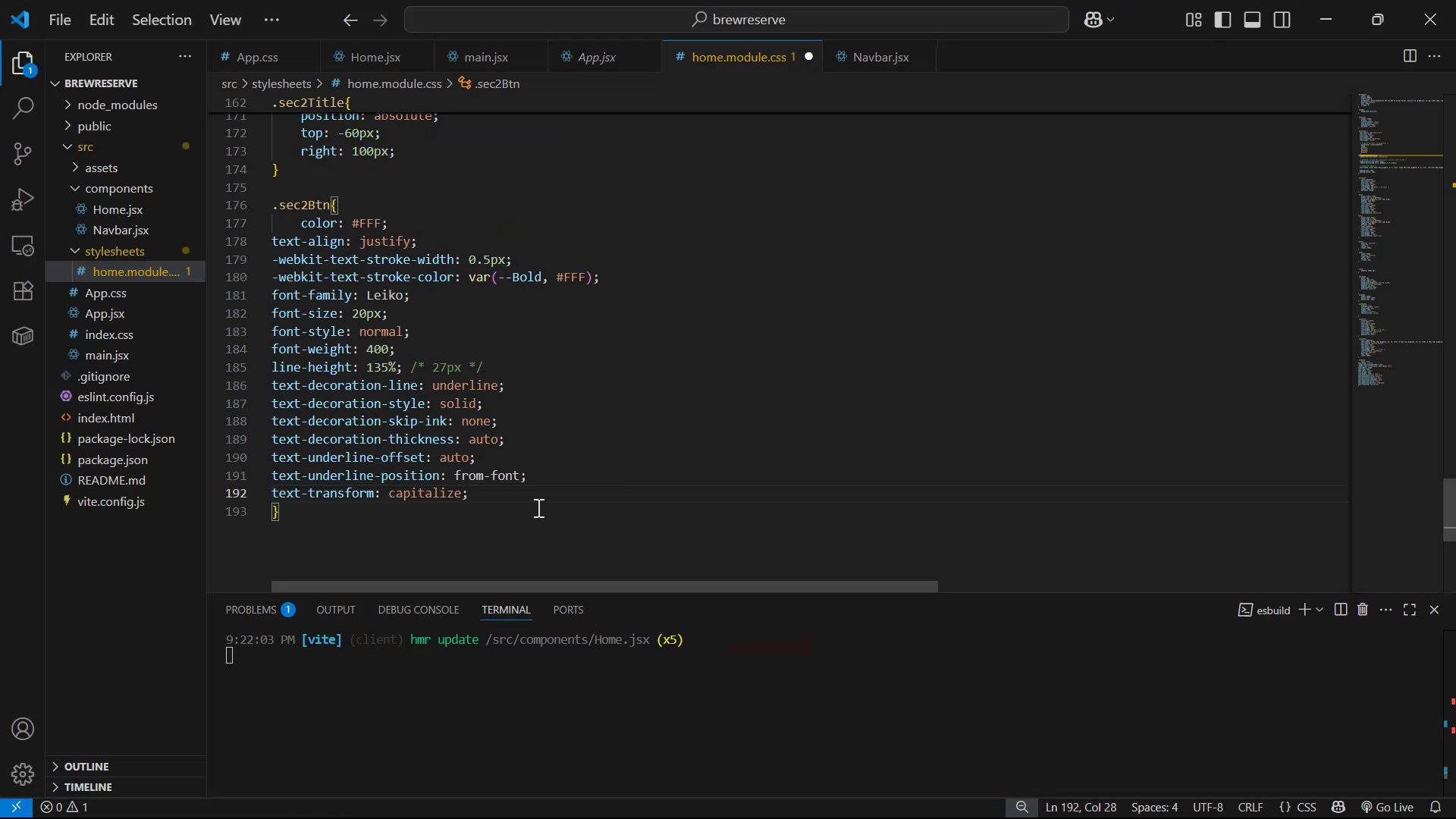 
left_click_drag(start_coordinate=[498, 504], to_coordinate=[228, 229])
 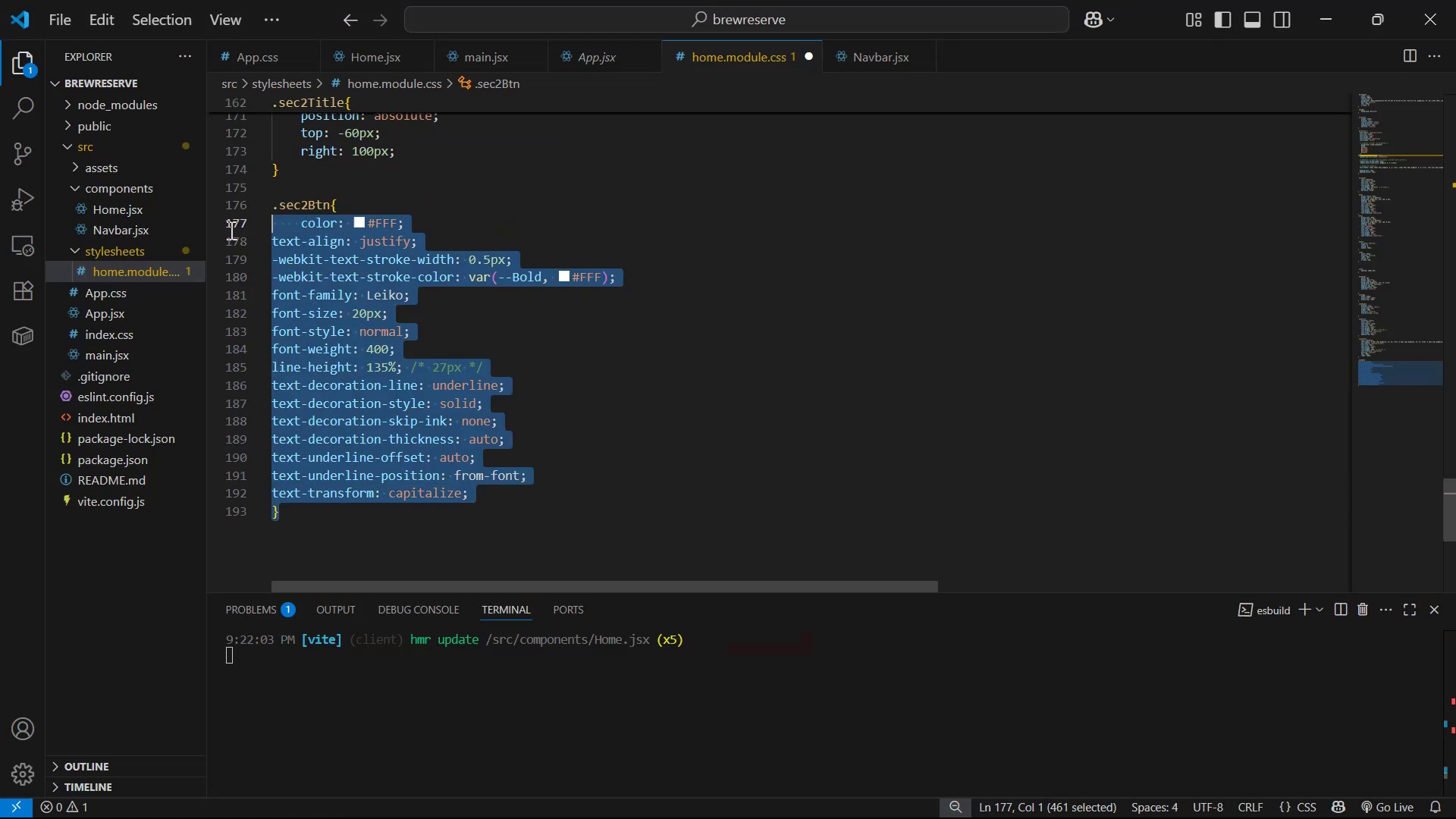 
key(Tab)
 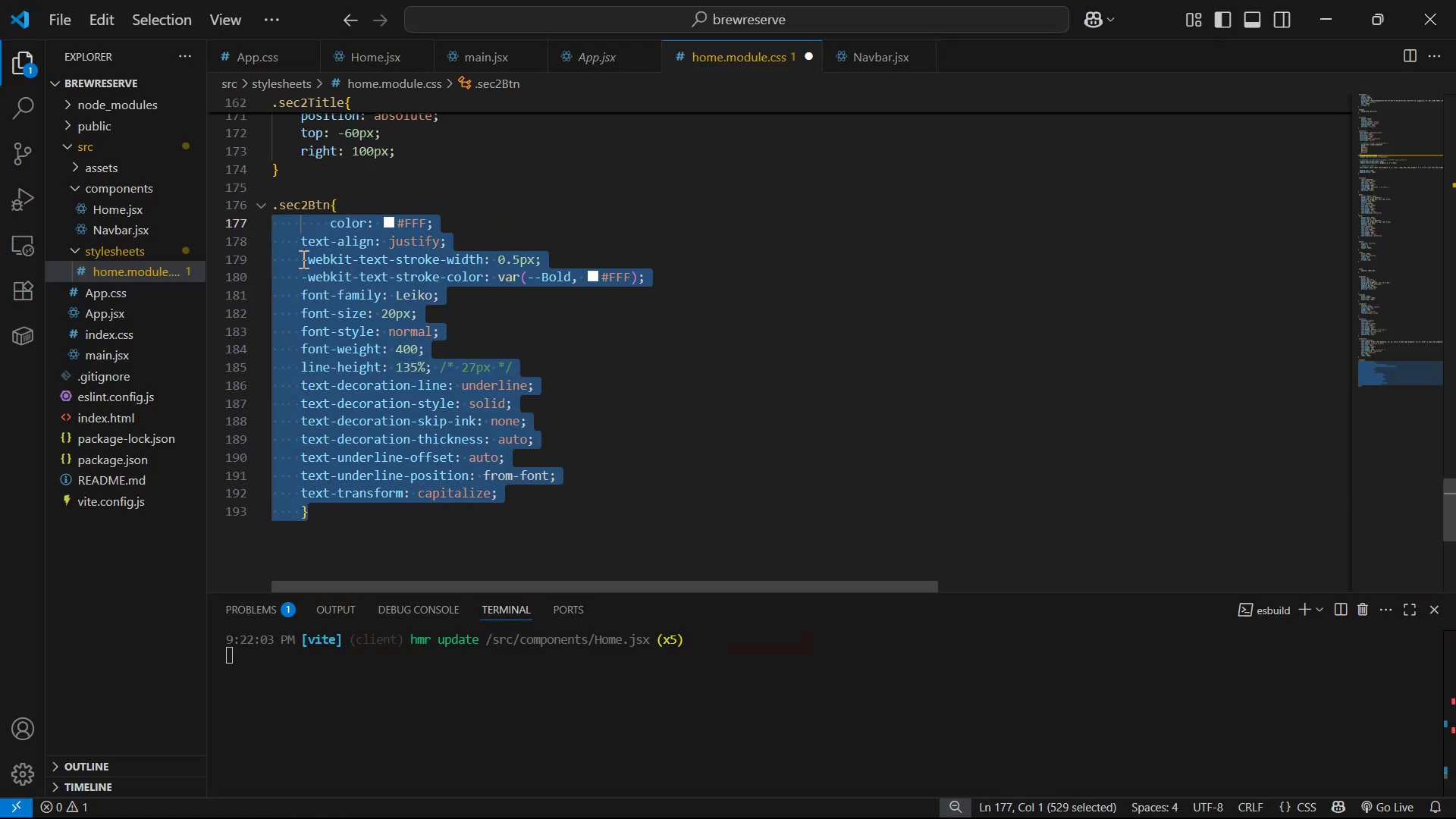 
key(Control+Z)
 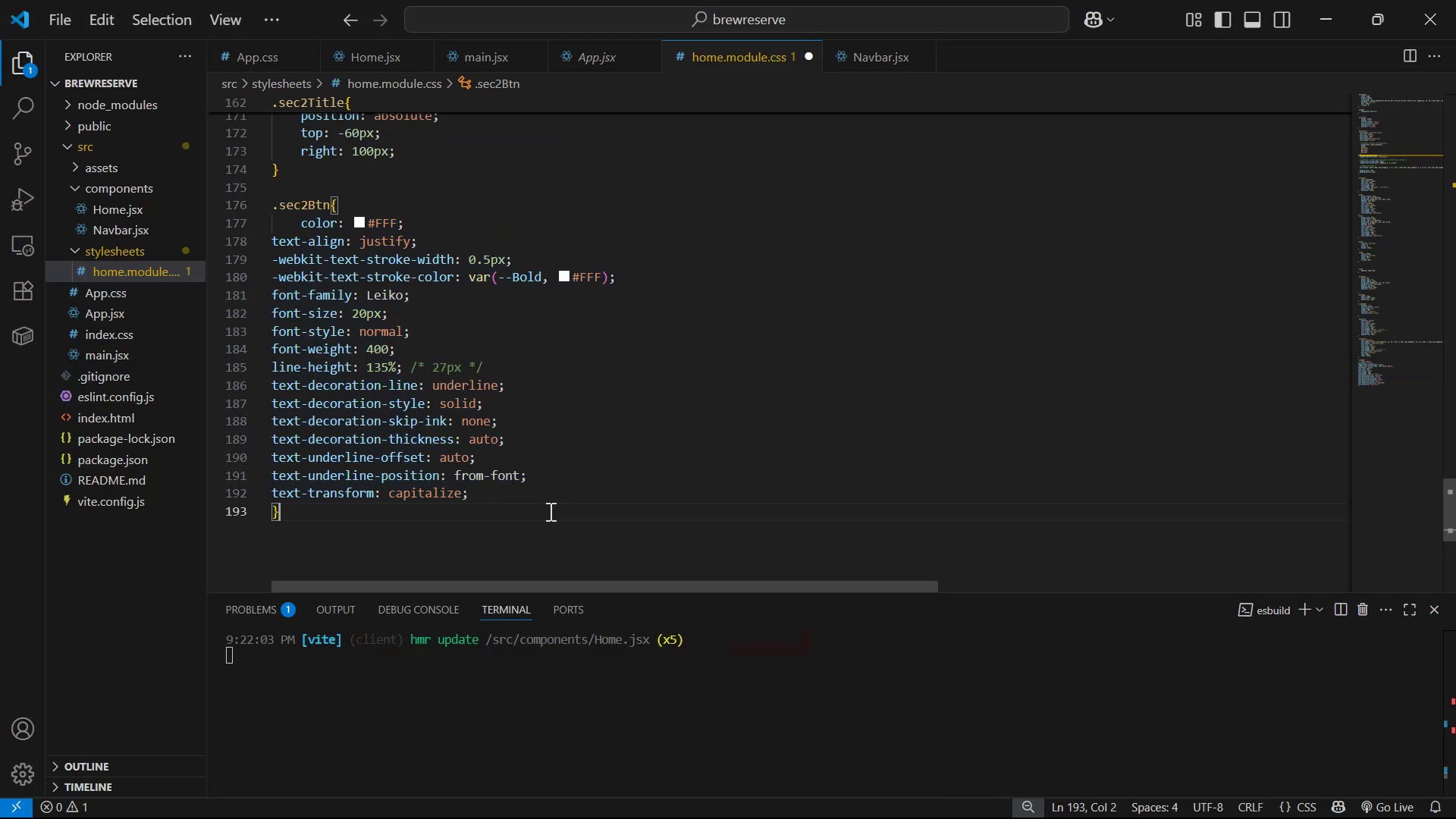 
left_click_drag(start_coordinate=[488, 495], to_coordinate=[212, 234])
 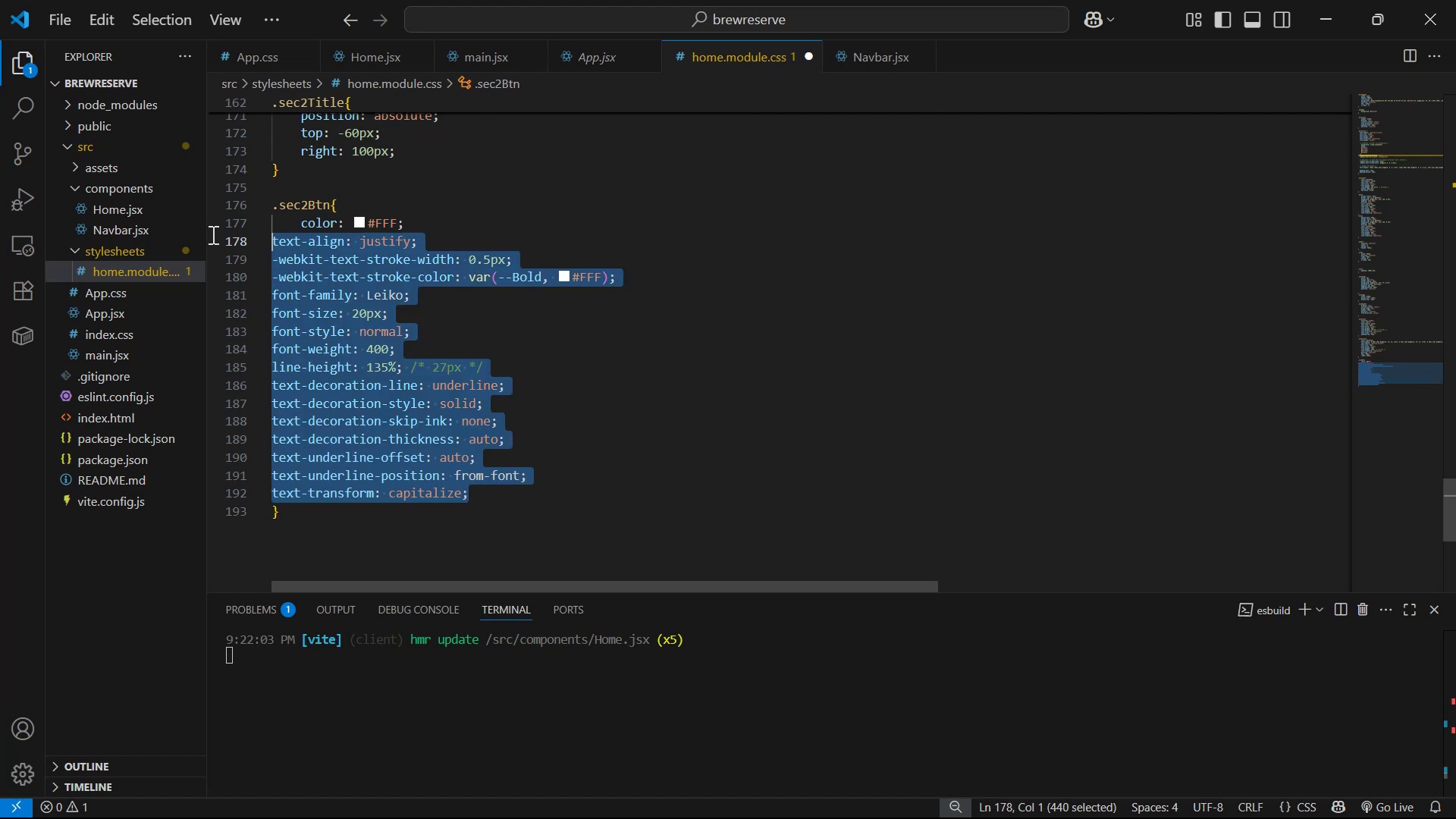 
key(Tab)
 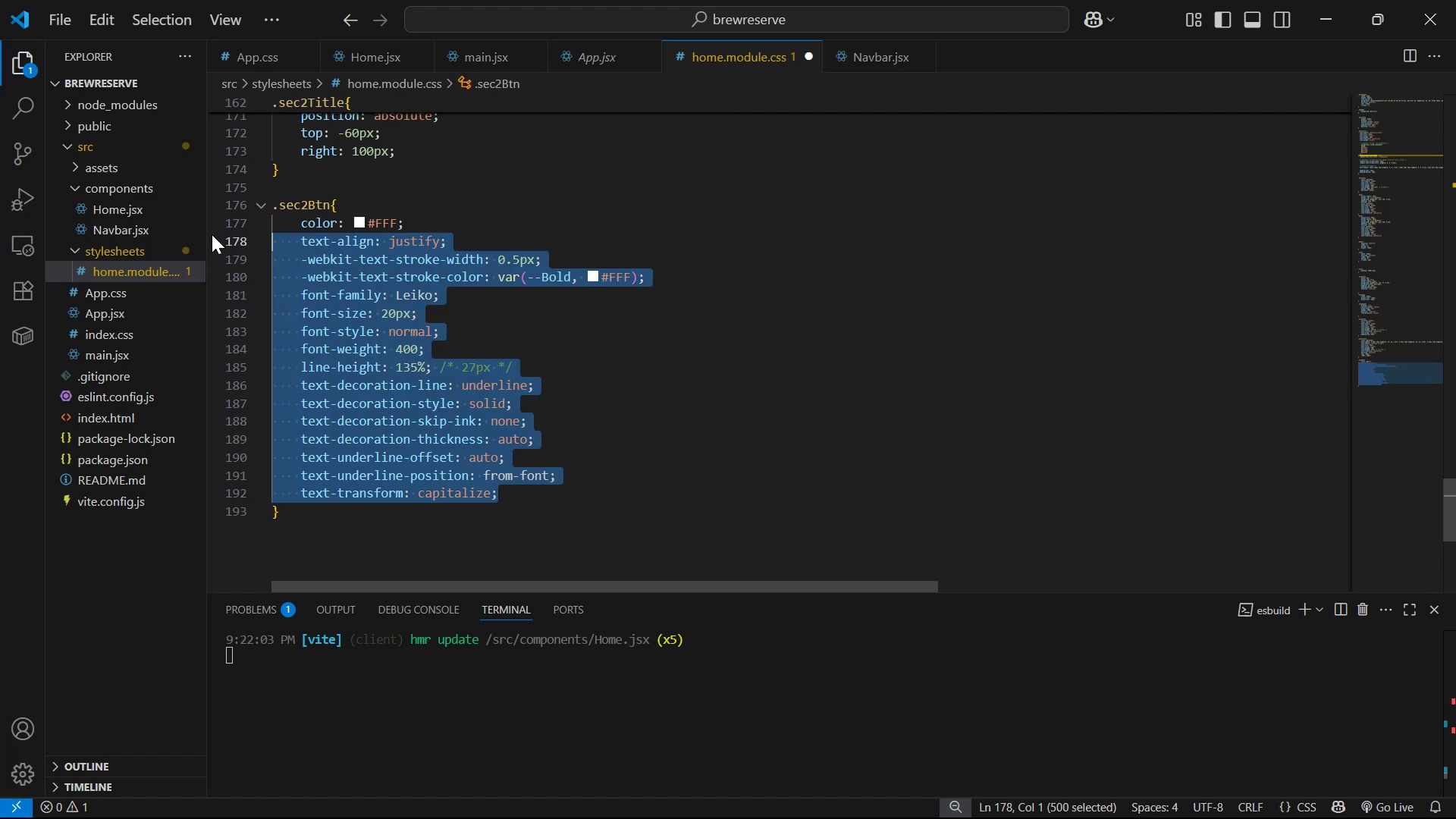 
key(Control+S)
 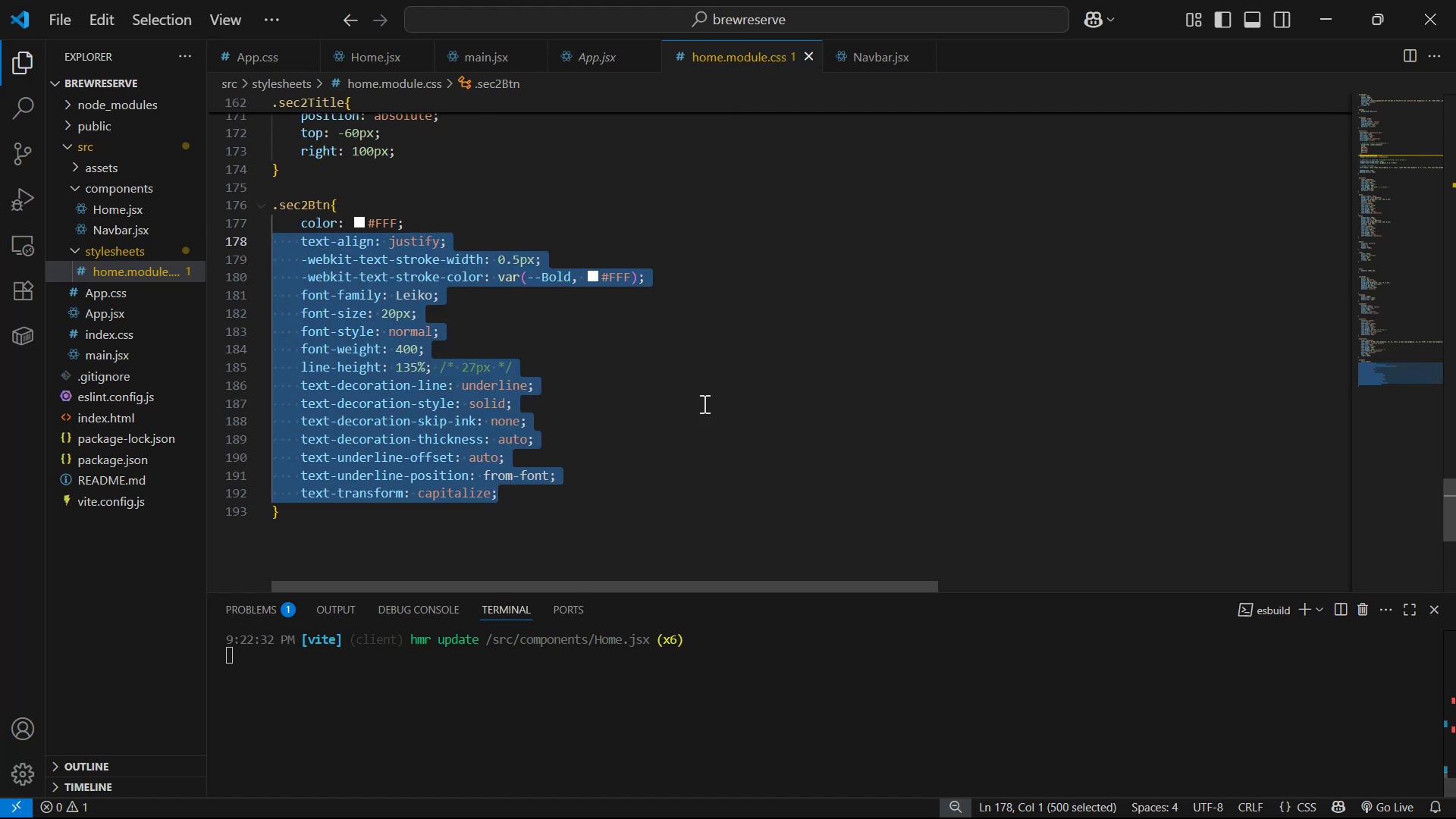 
key(Alt+Tab)
 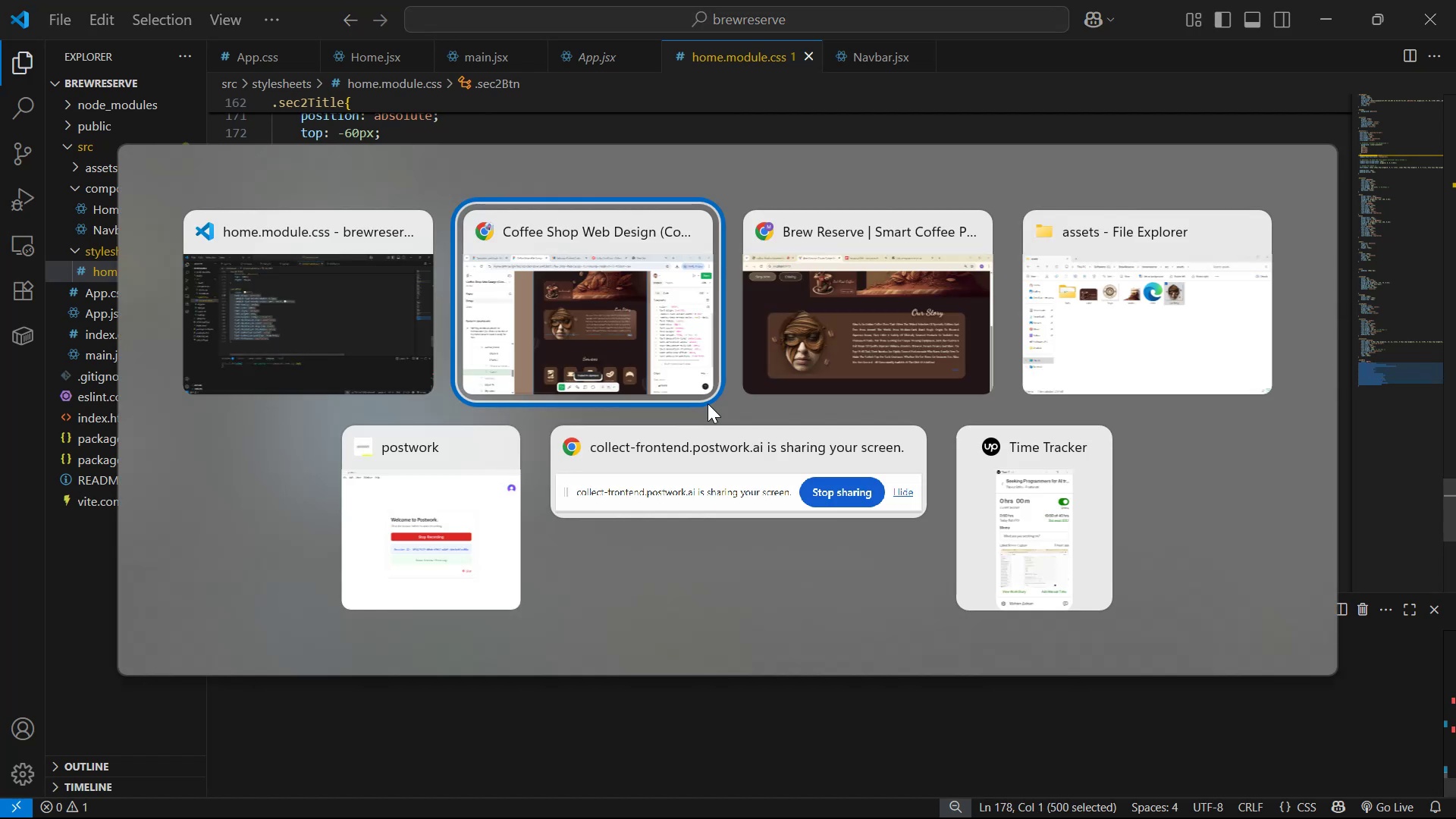 
key(Alt+Tab)
 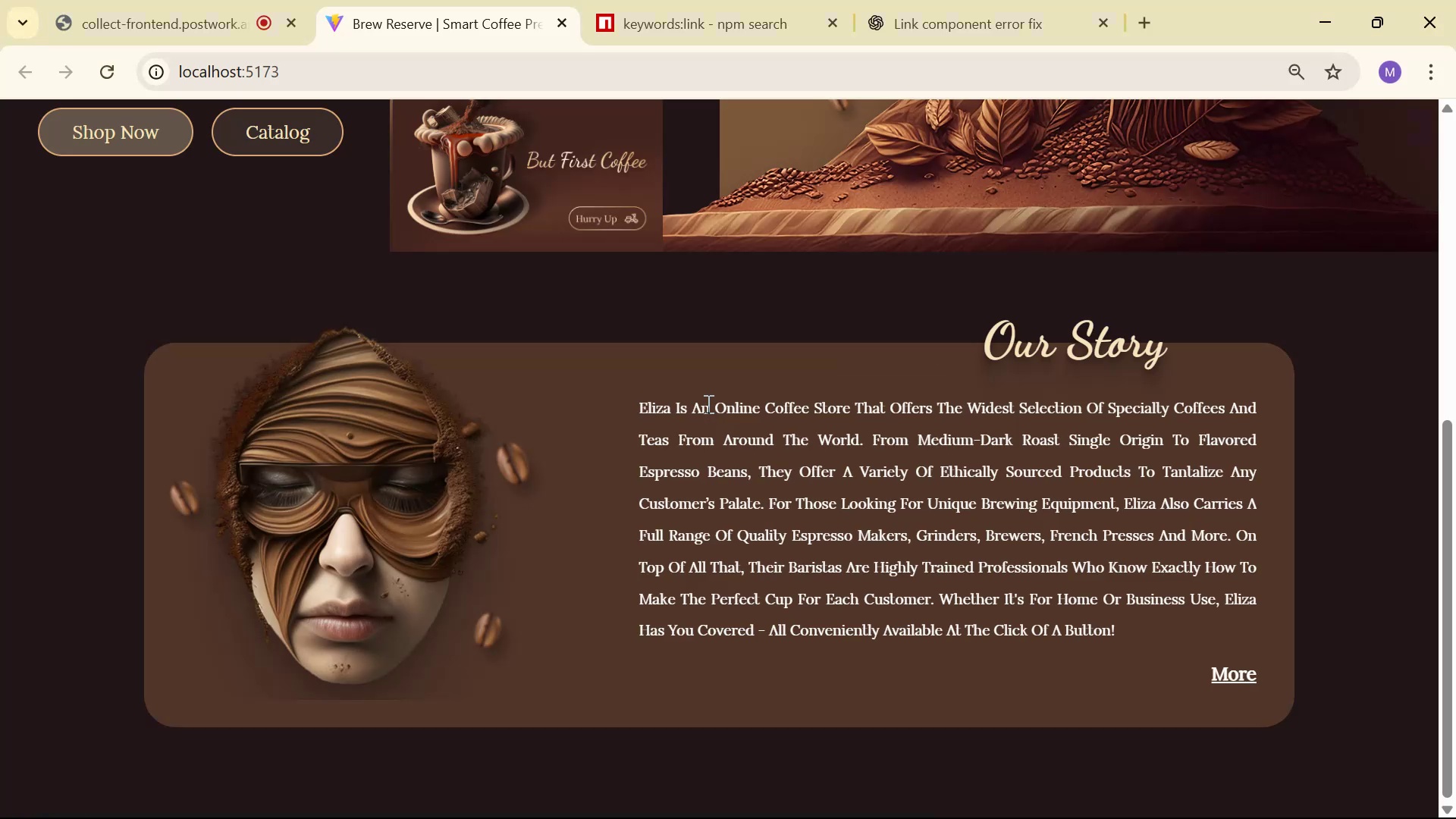 
key(Alt+Tab)
 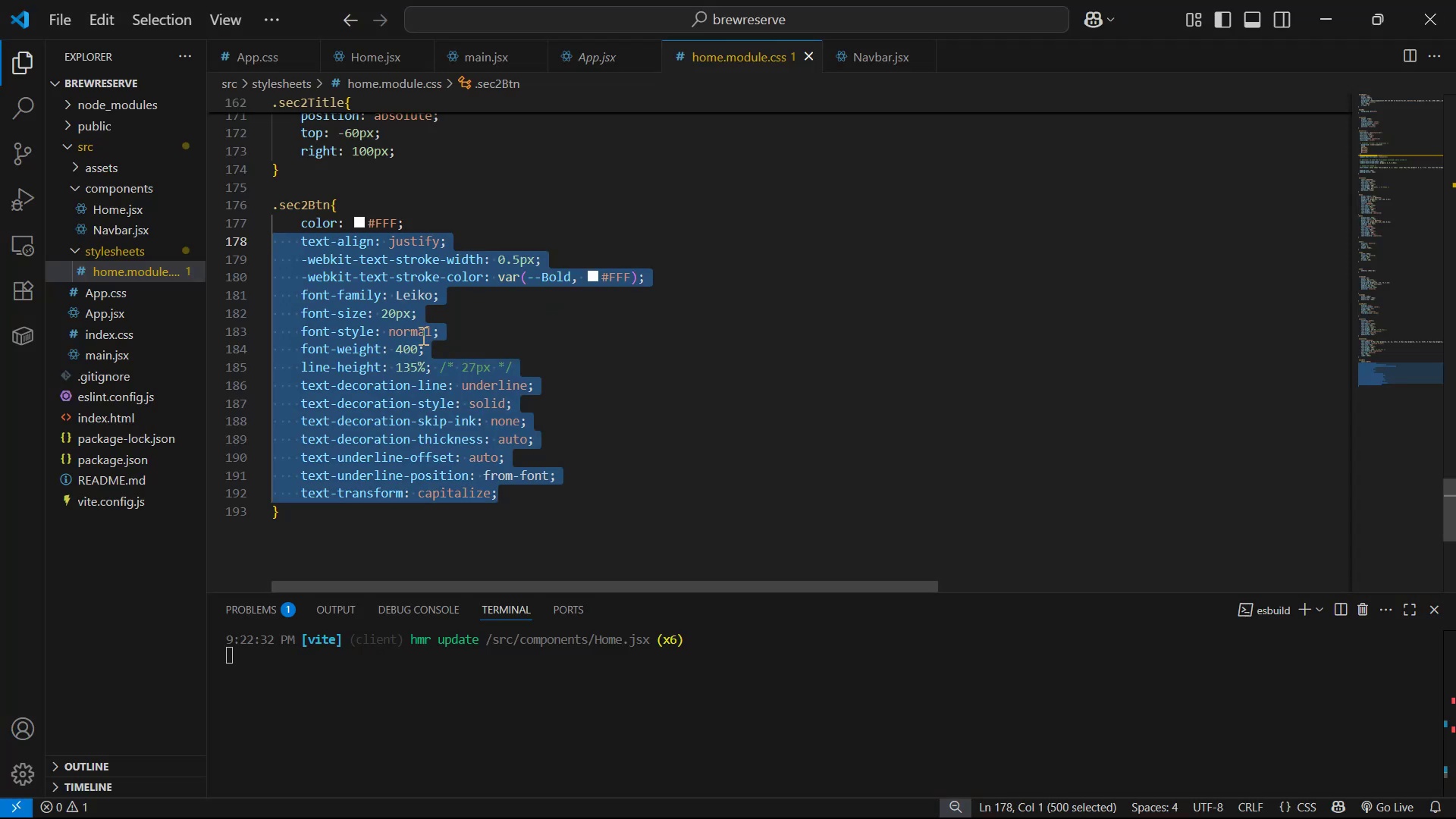 
left_click([394, 312])
 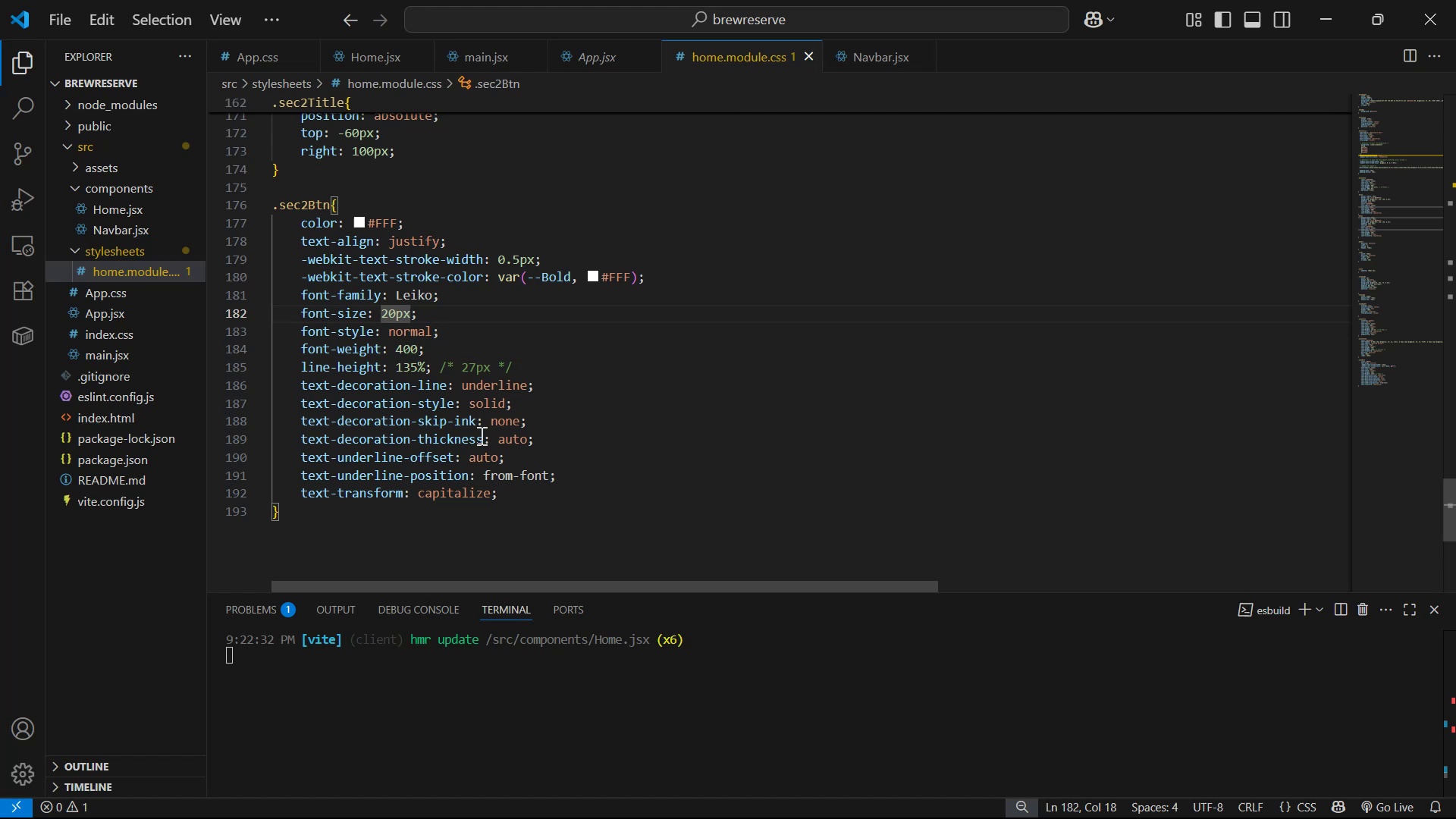 
key(Backspace)
key(Backspace)
type(18)
 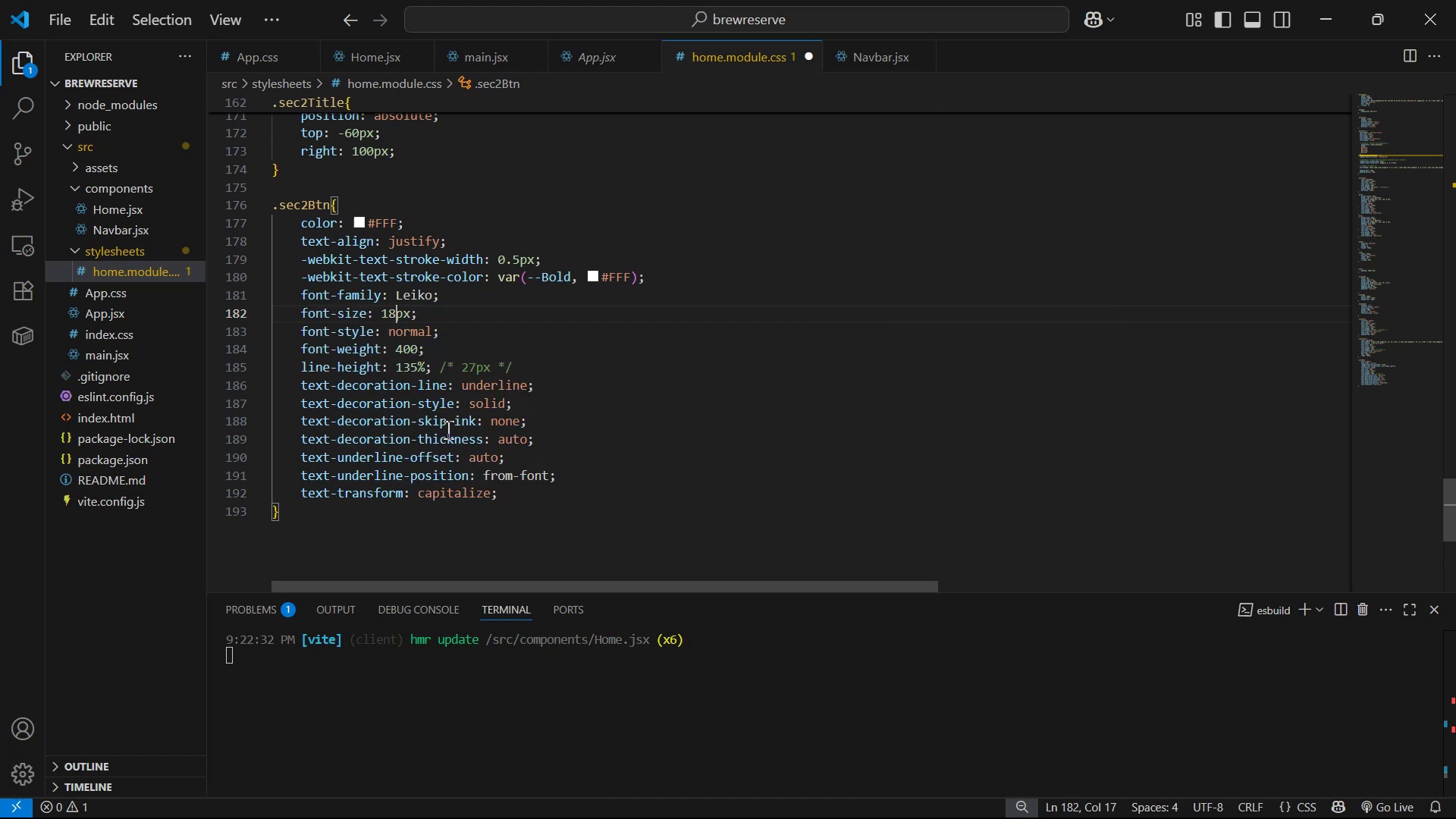 
key(Control+ControlLeft)
 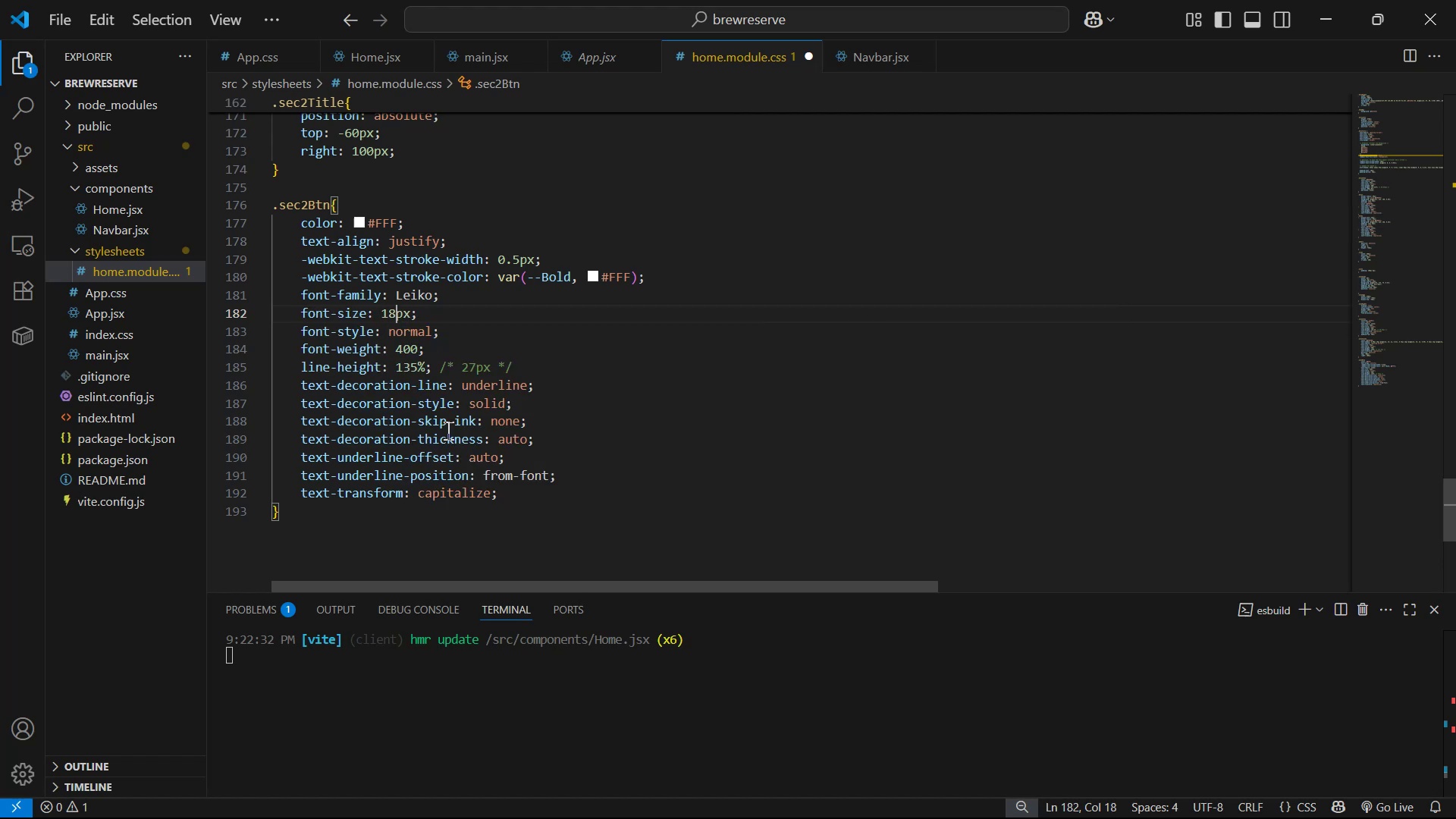 
key(Control+S)
 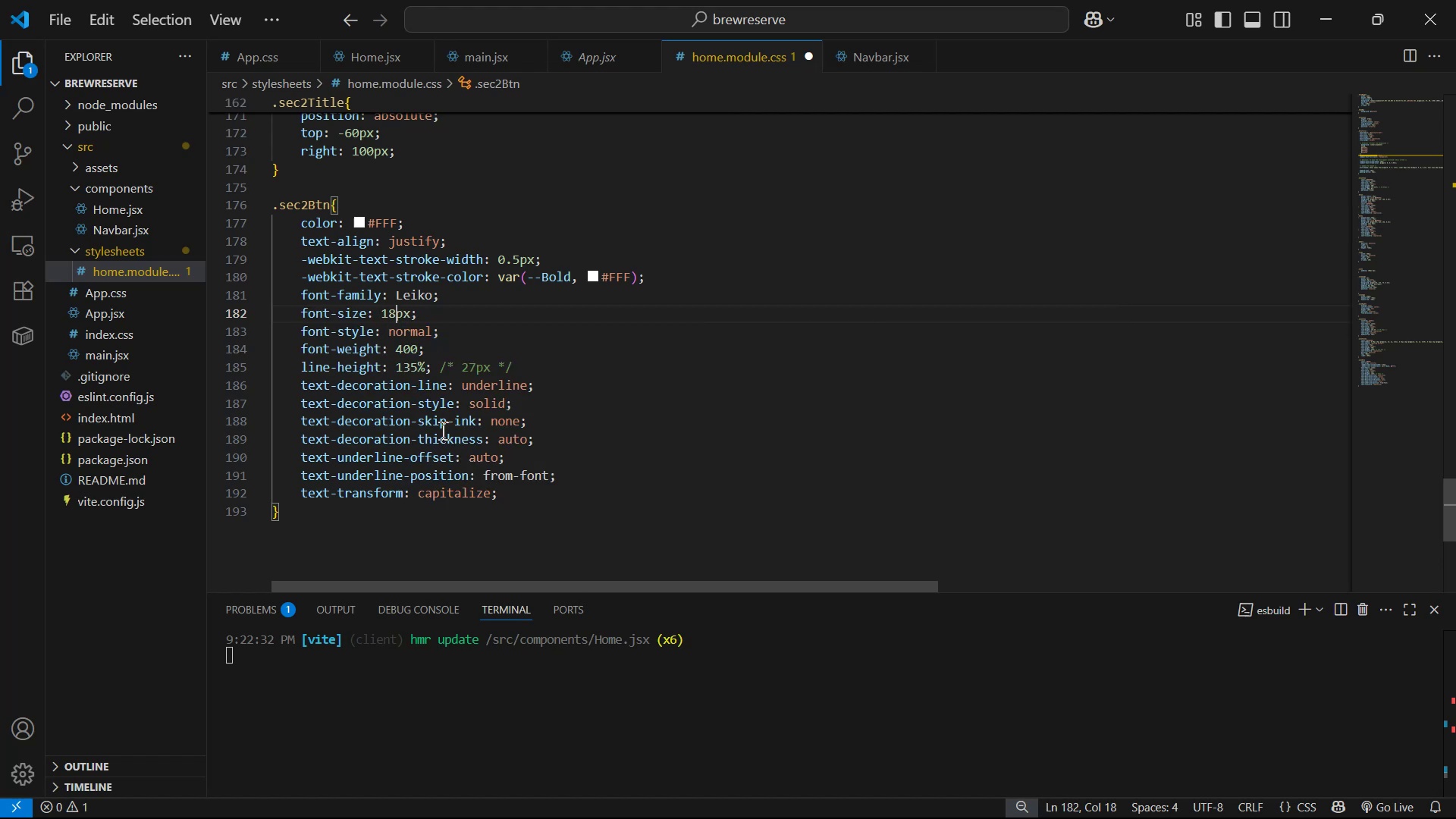 
key(Alt+AltLeft)
 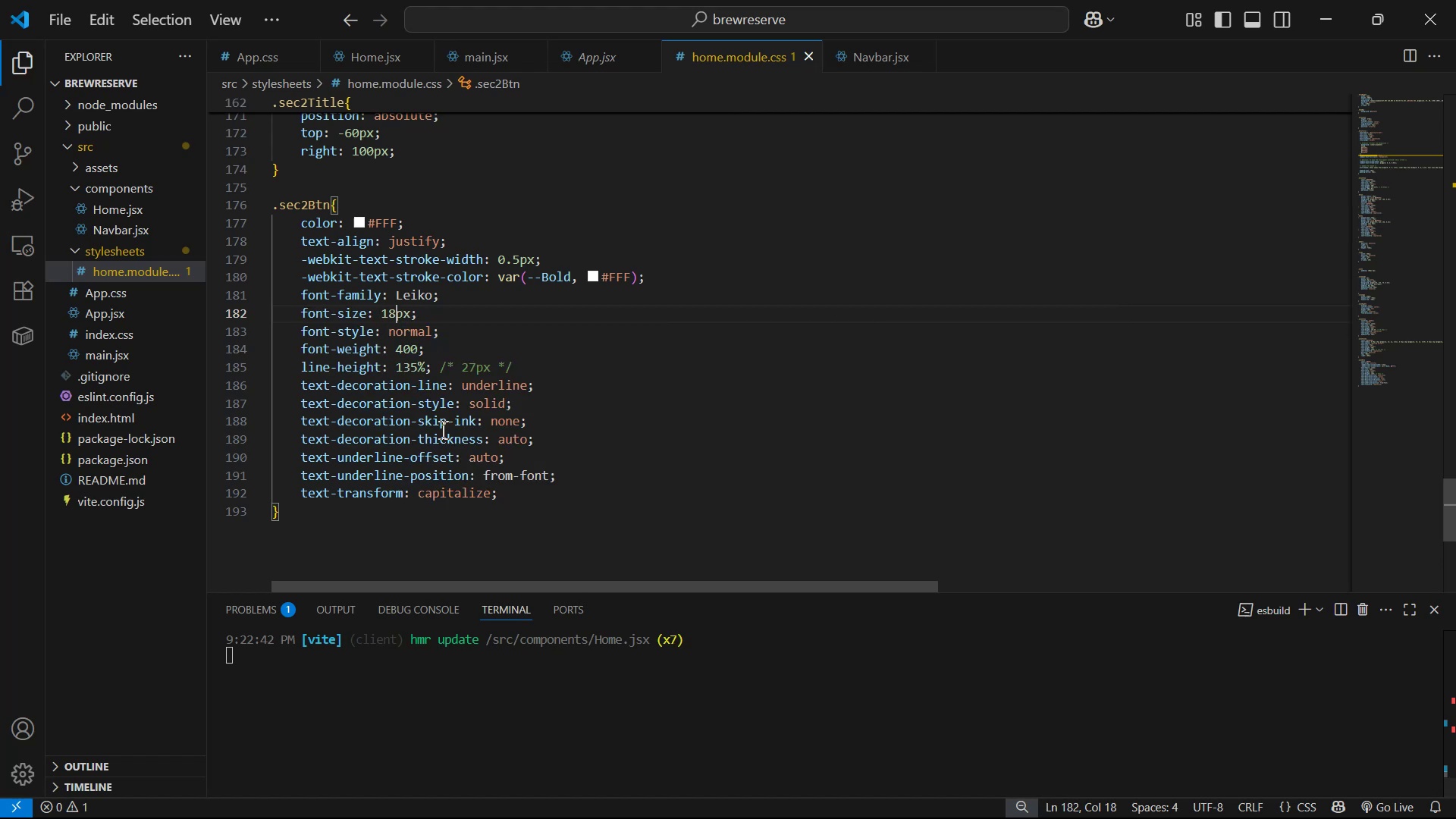 
key(Alt+Tab)
 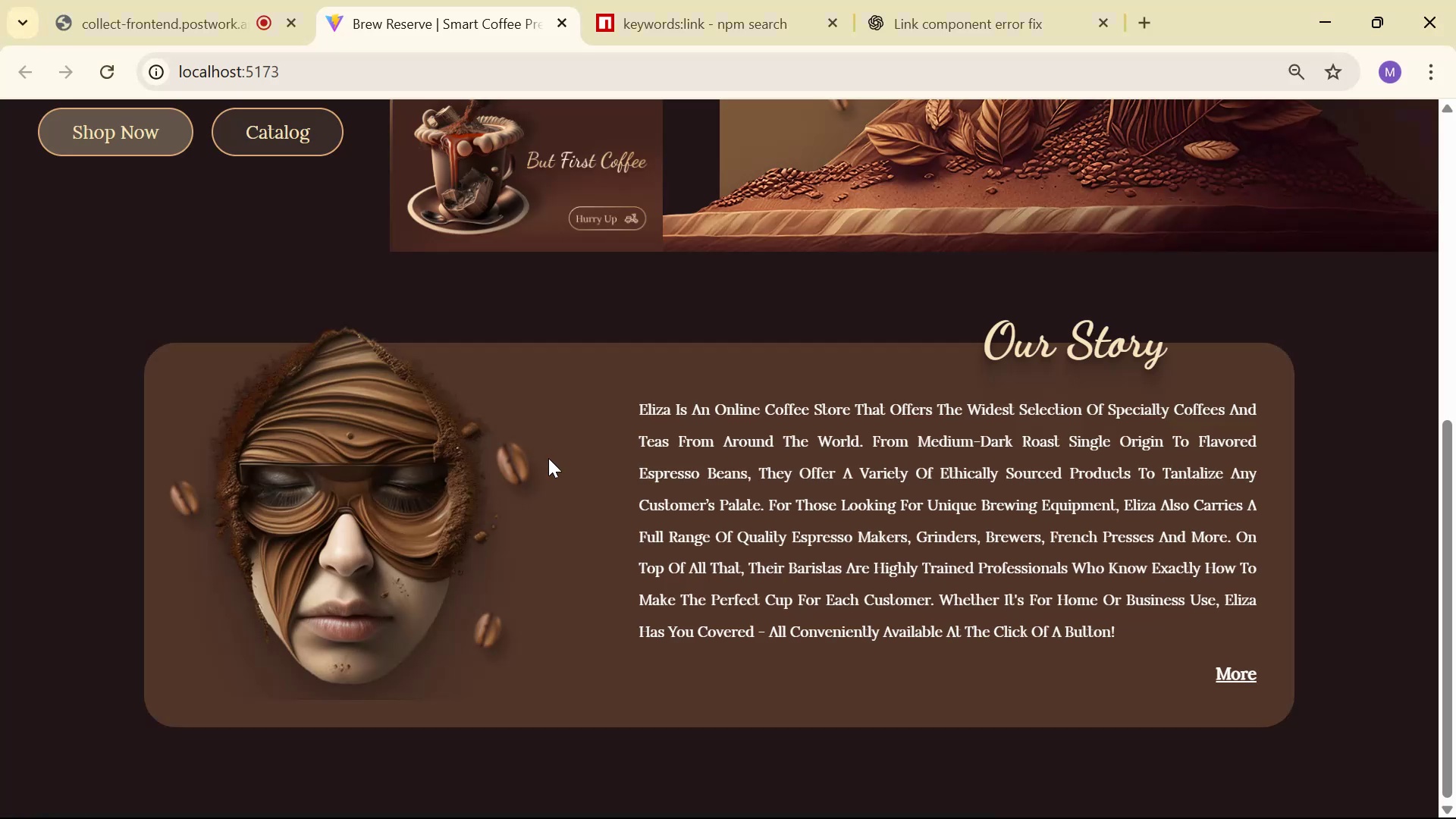 
scroll: coordinate [819, 472], scroll_direction: down, amount: 4.0
 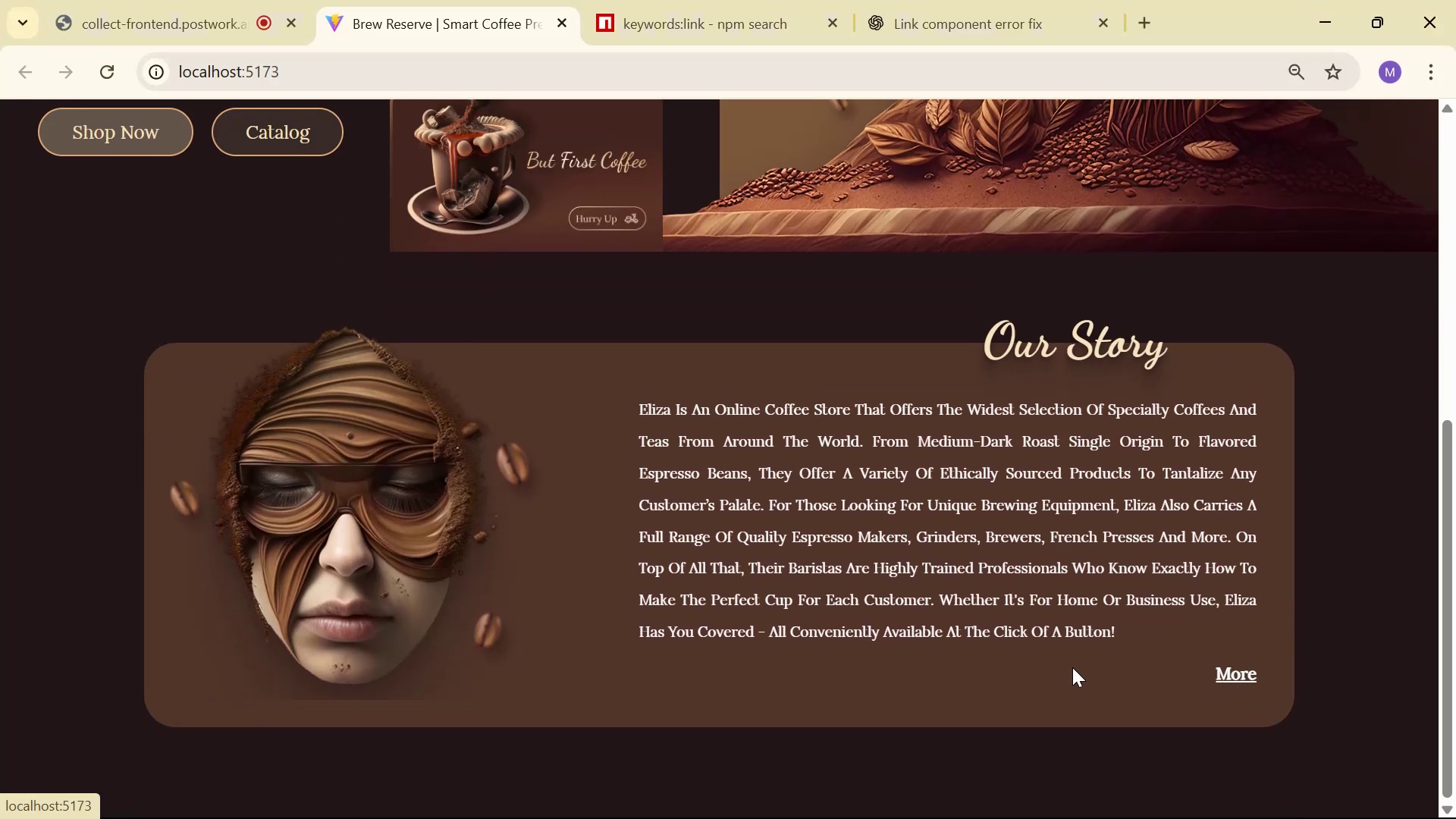 
key(Alt+Tab)
 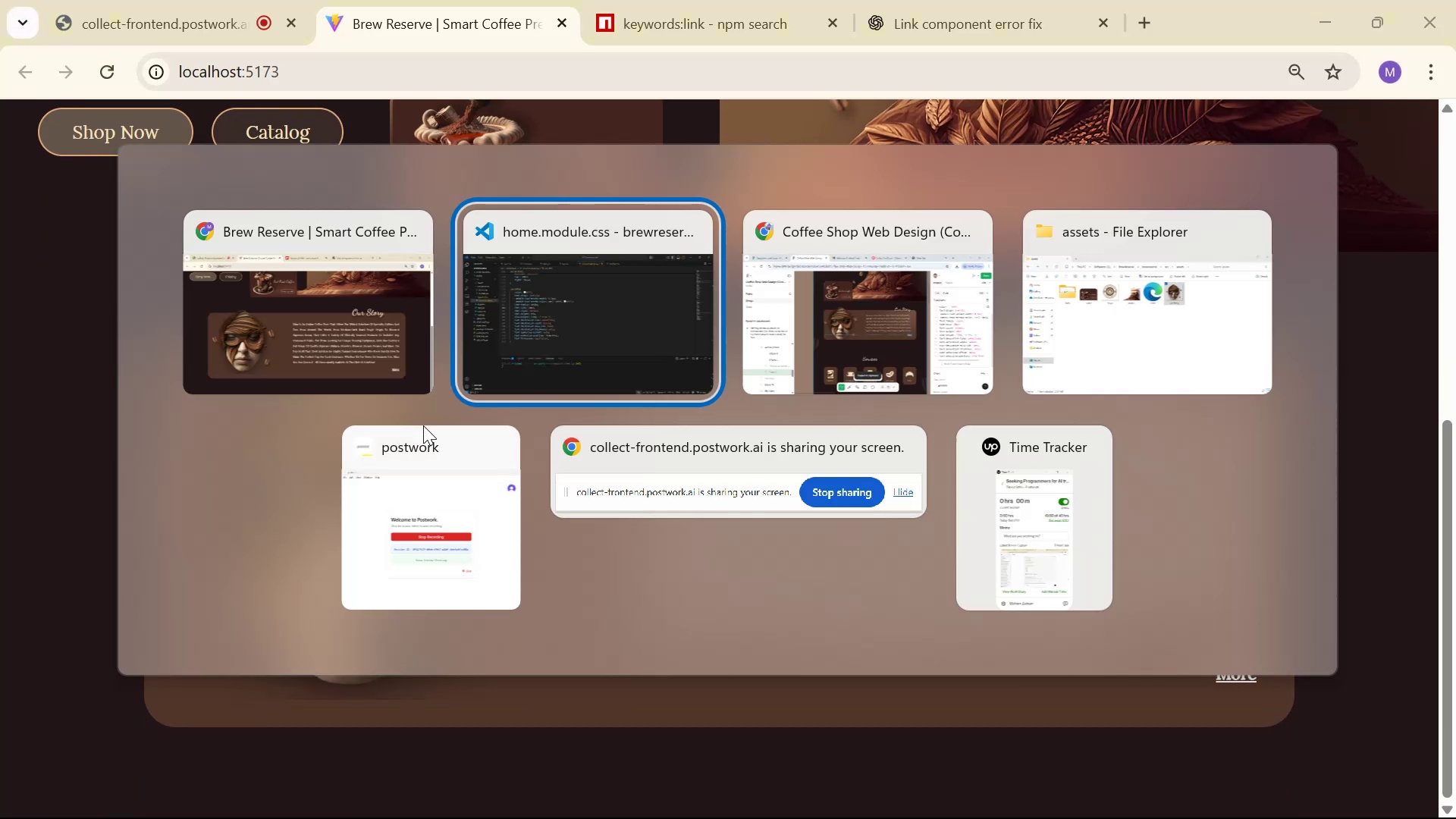 
key(Alt+Tab)
 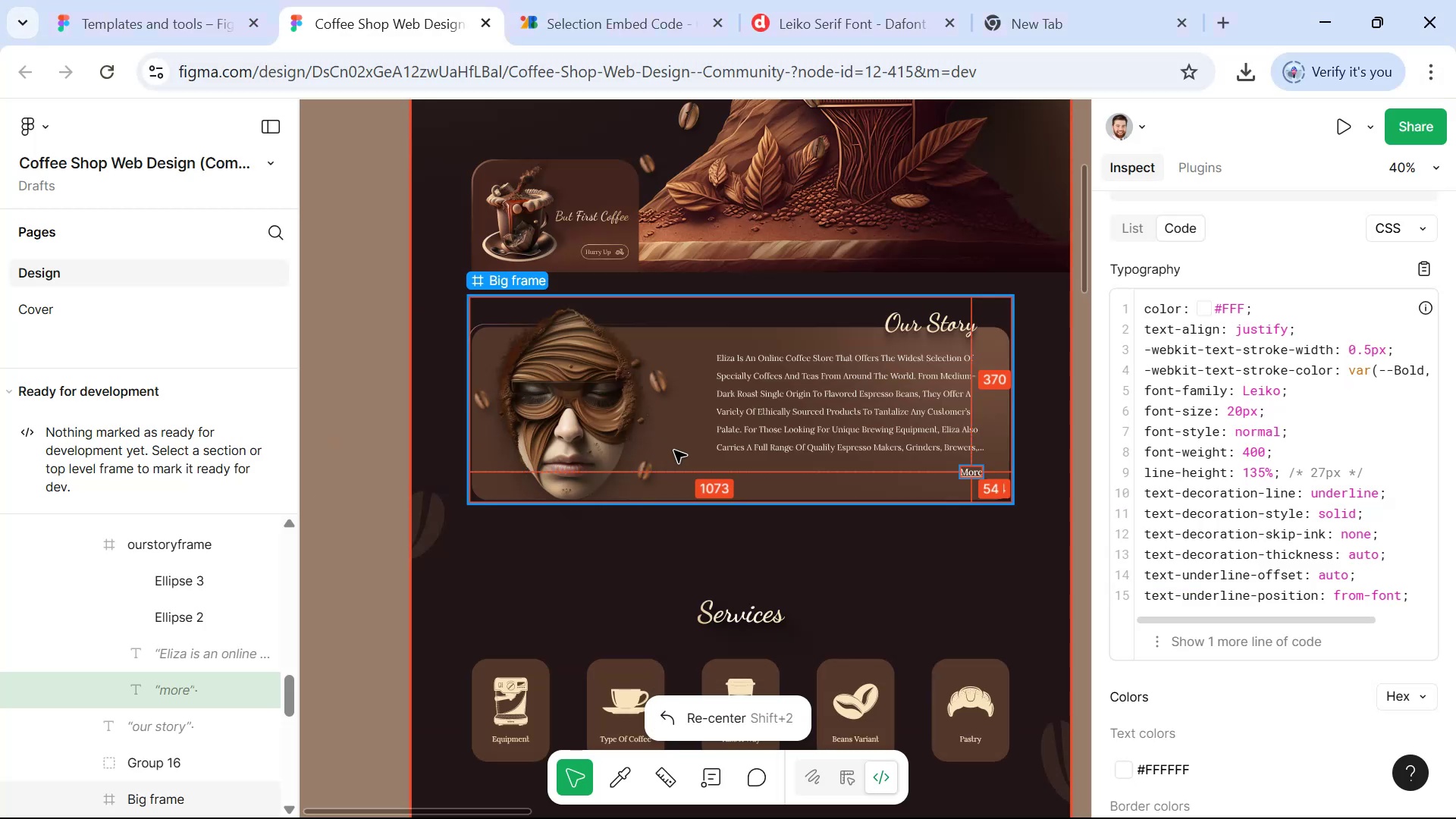 
hold_key(key=ControlLeft, duration=0.98)
scroll: coordinate [1020, 506], scroll_direction: up, amount: 9.0
 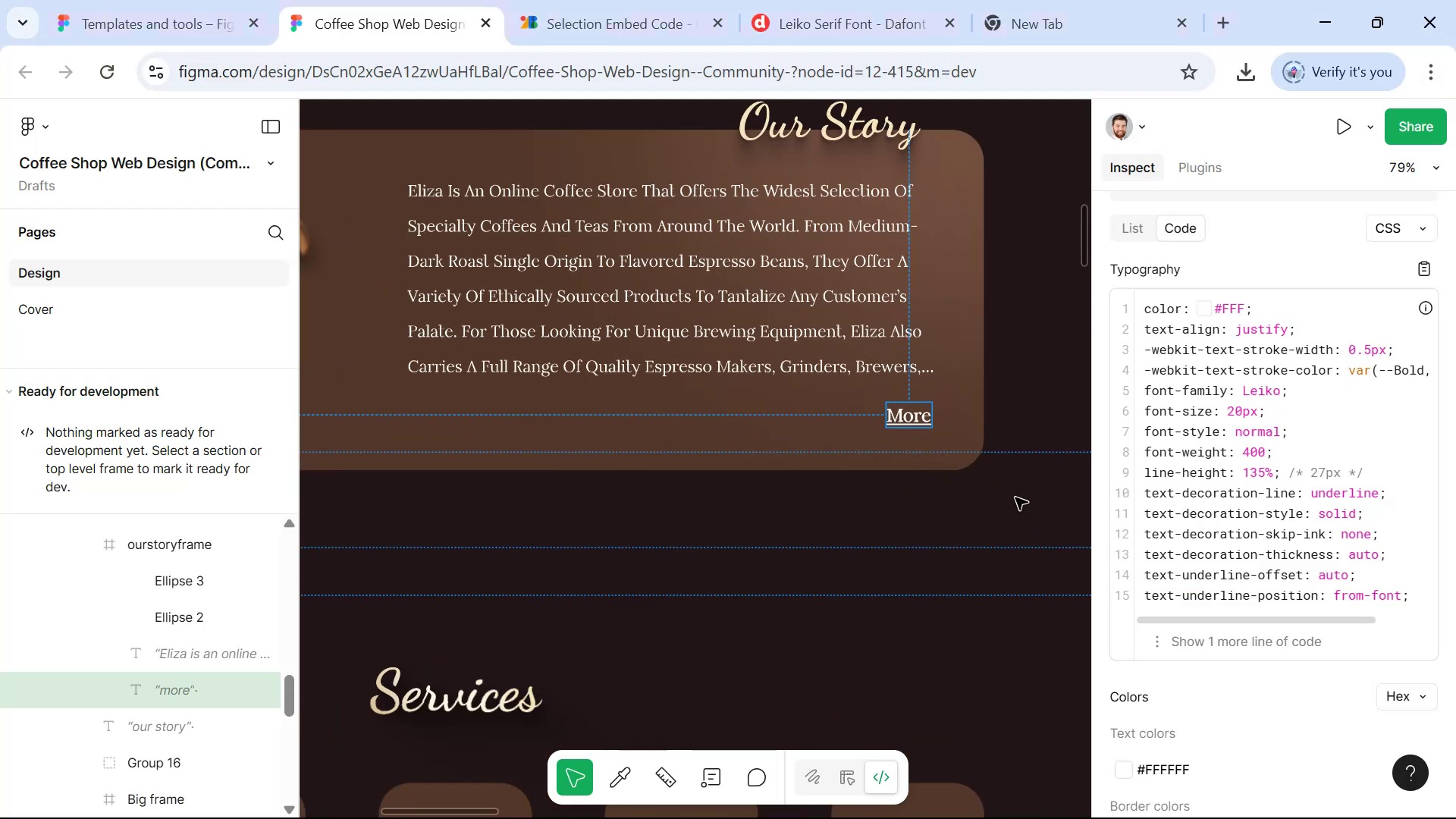 
key(Alt+Tab)
 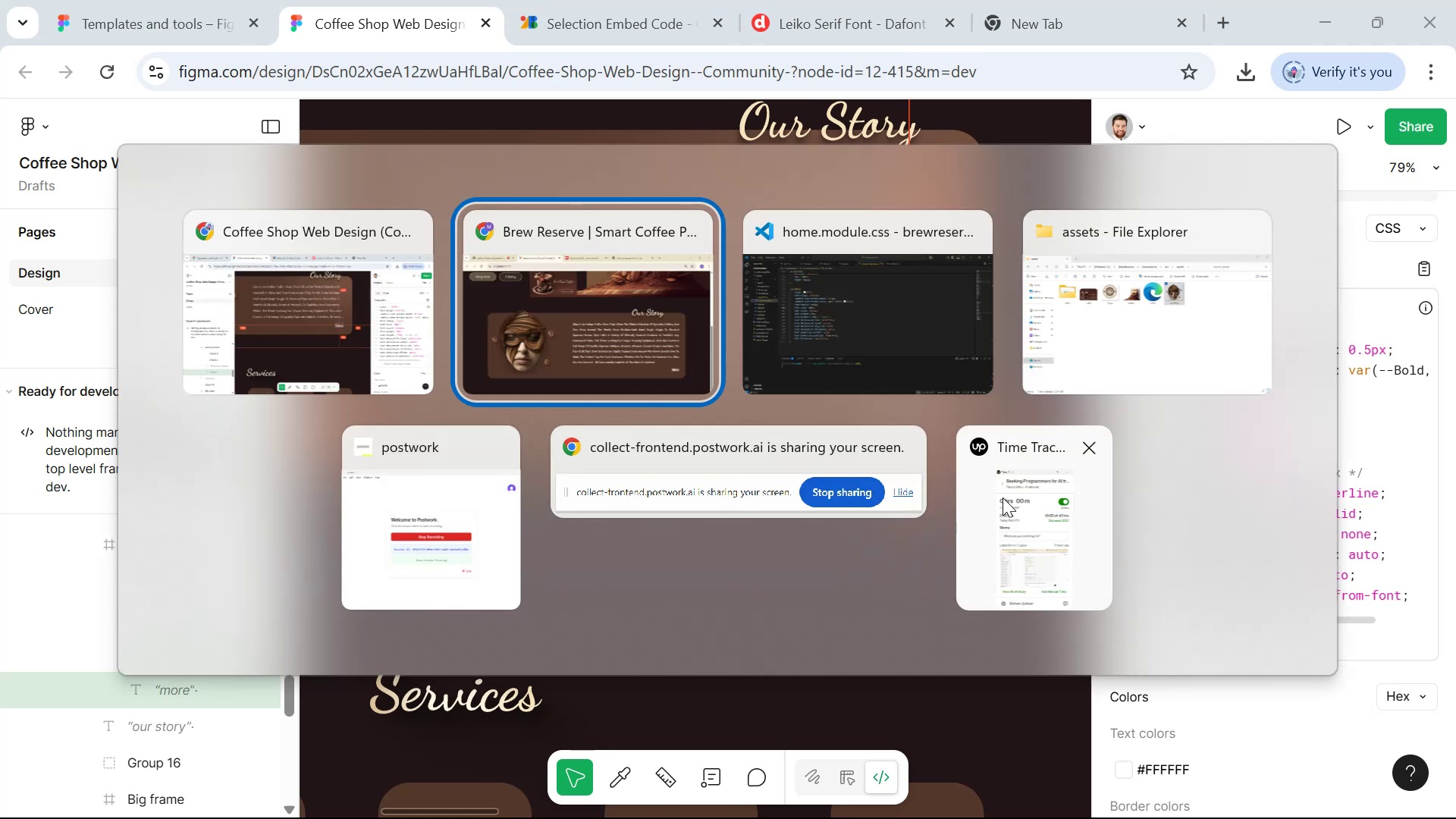 
key(Alt+Tab)
 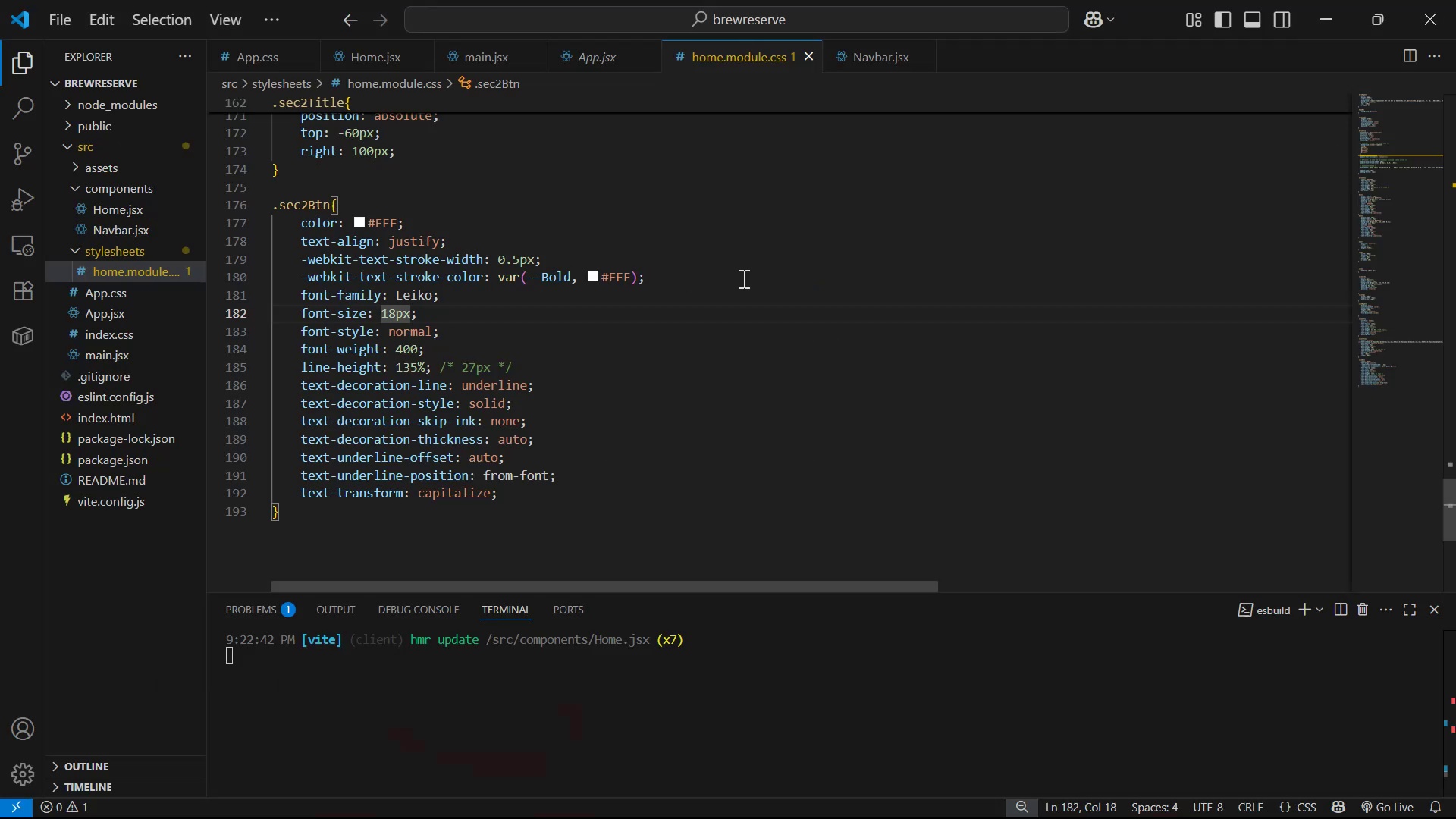 
wait(10.13)
 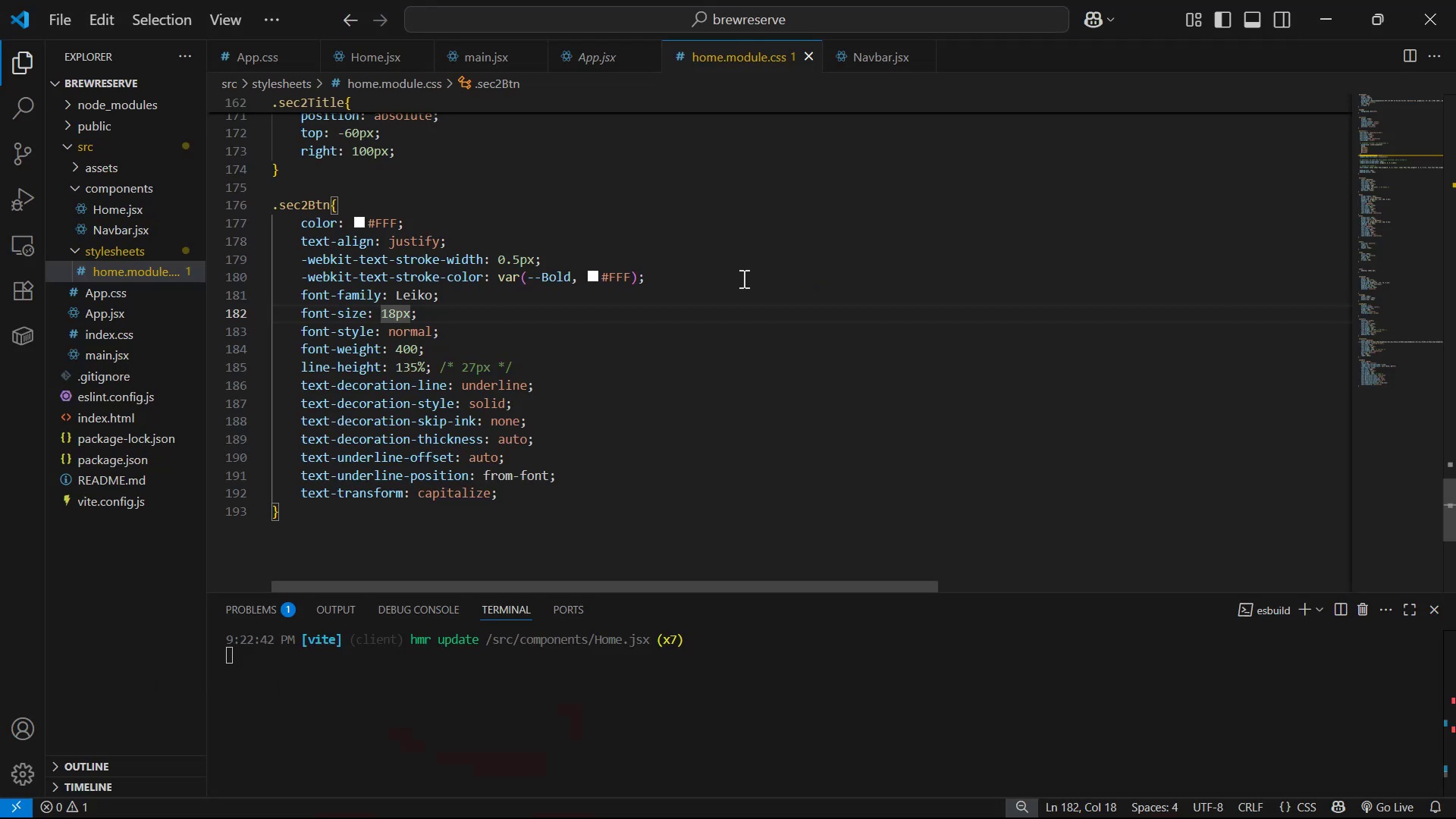 
left_click_drag(start_coordinate=[670, 273], to_coordinate=[666, 246])
 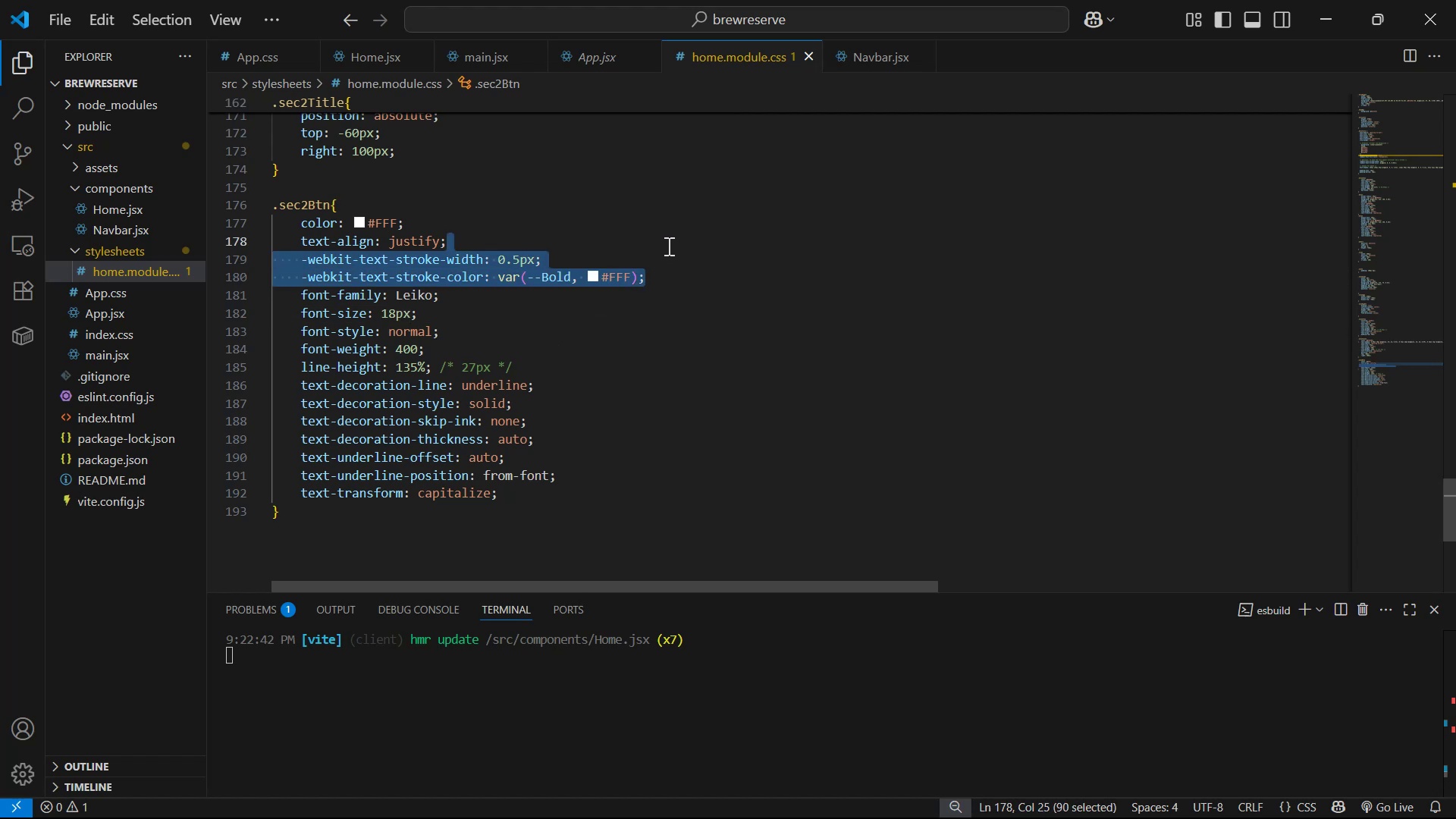 
key(Backspace)
 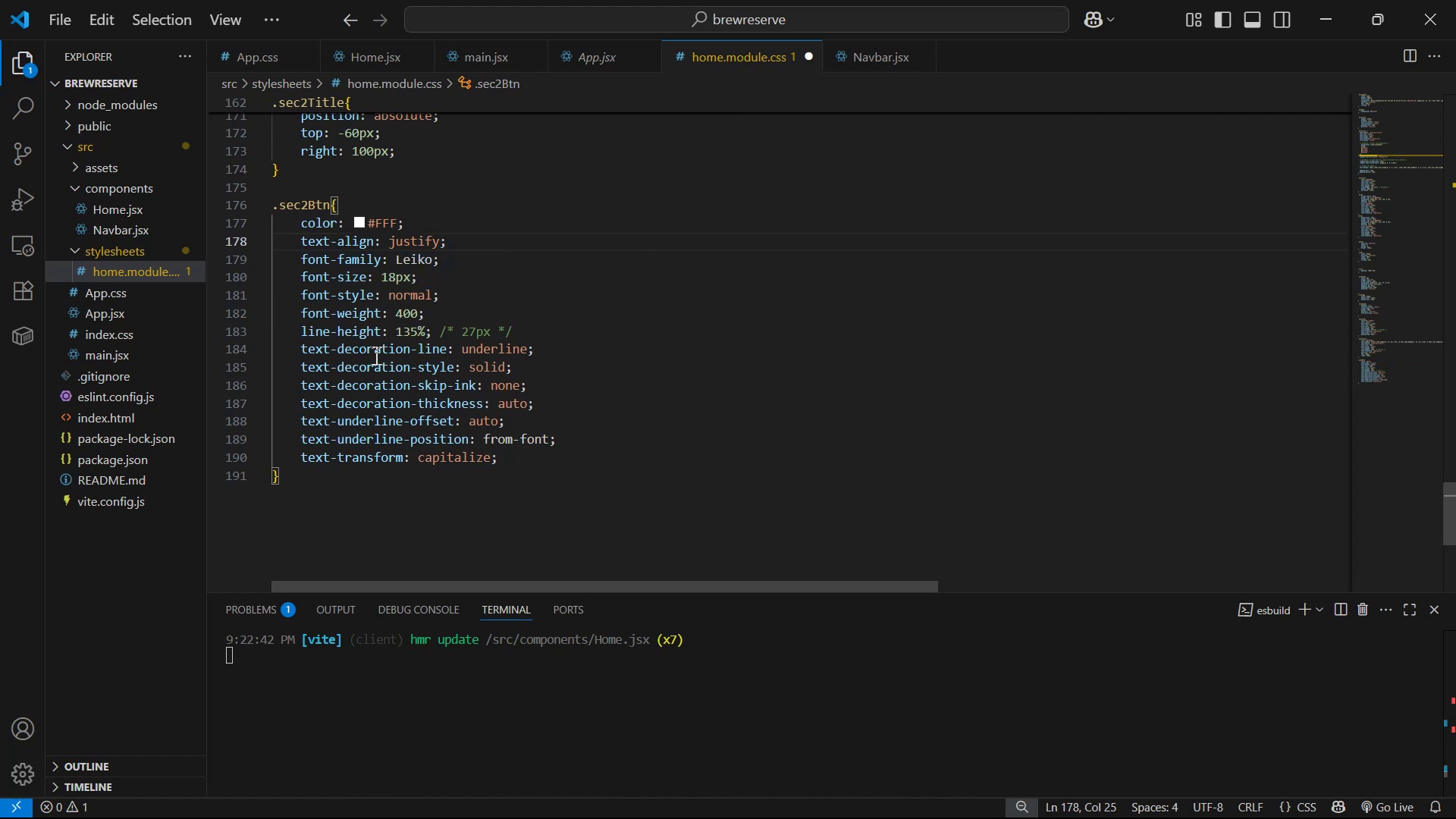 
left_click_drag(start_coordinate=[303, 321], to_coordinate=[445, 357])
 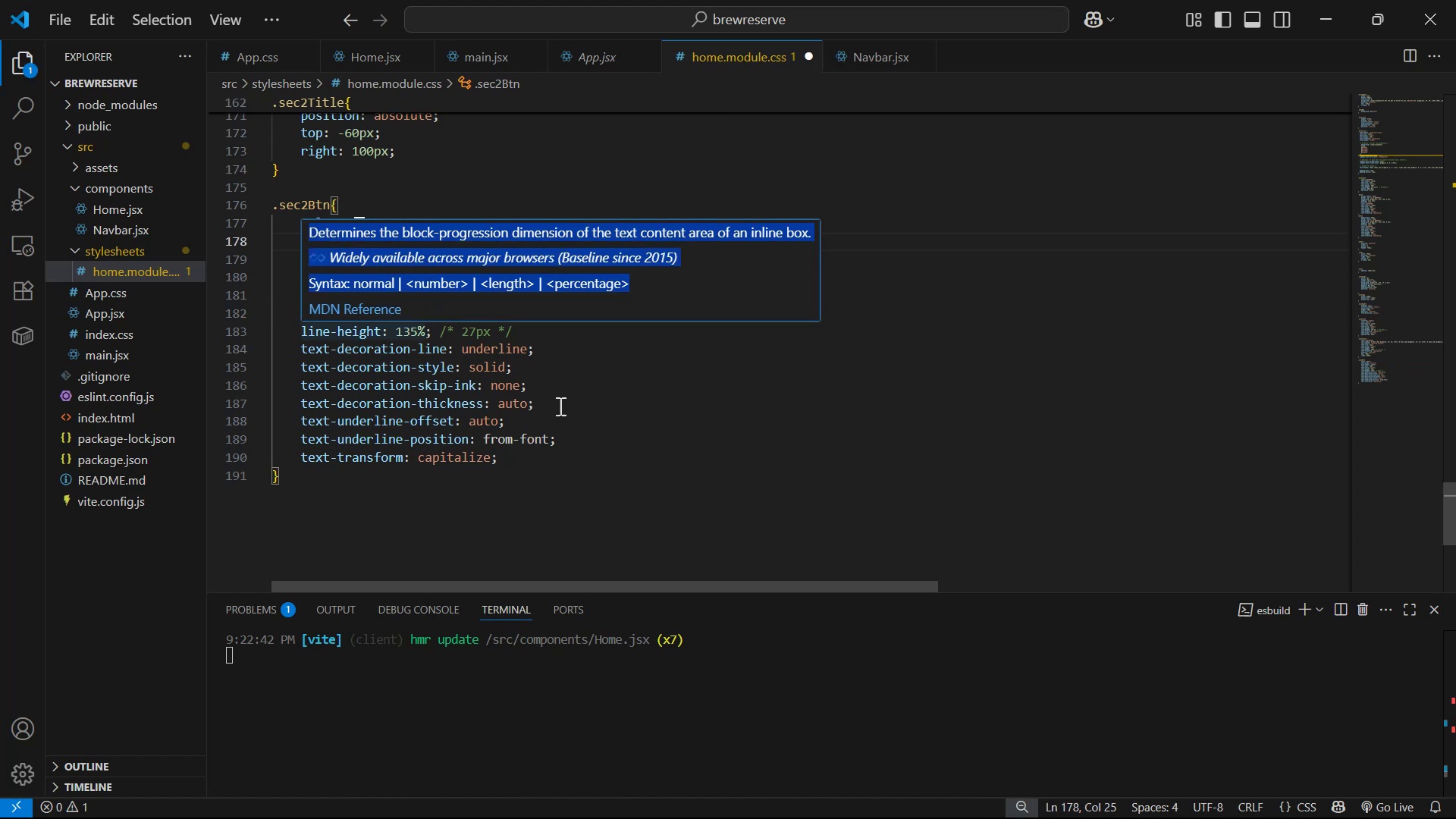 
left_click([570, 412])
 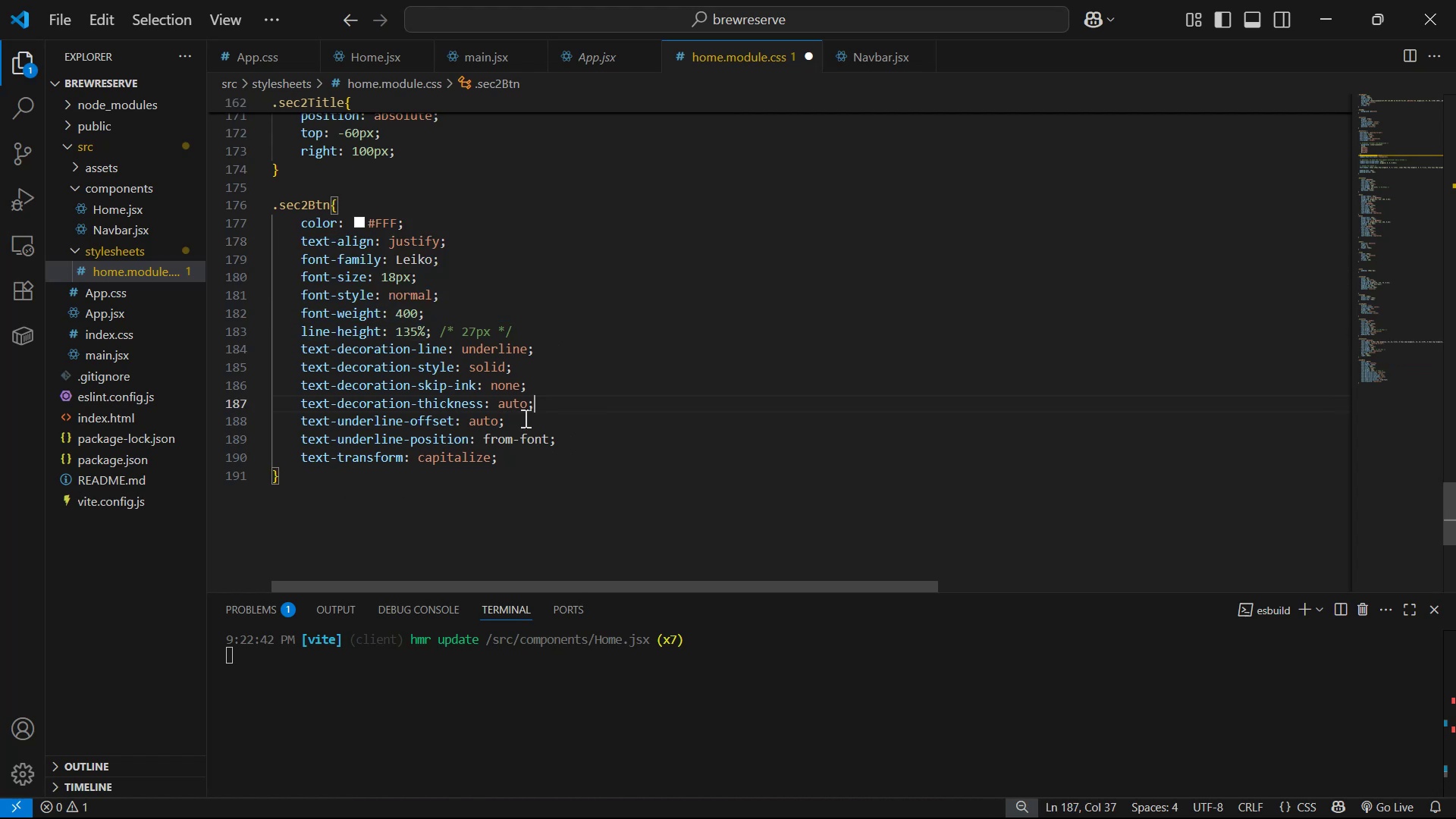 
left_click_drag(start_coordinate=[522, 419], to_coordinate=[261, 352])
 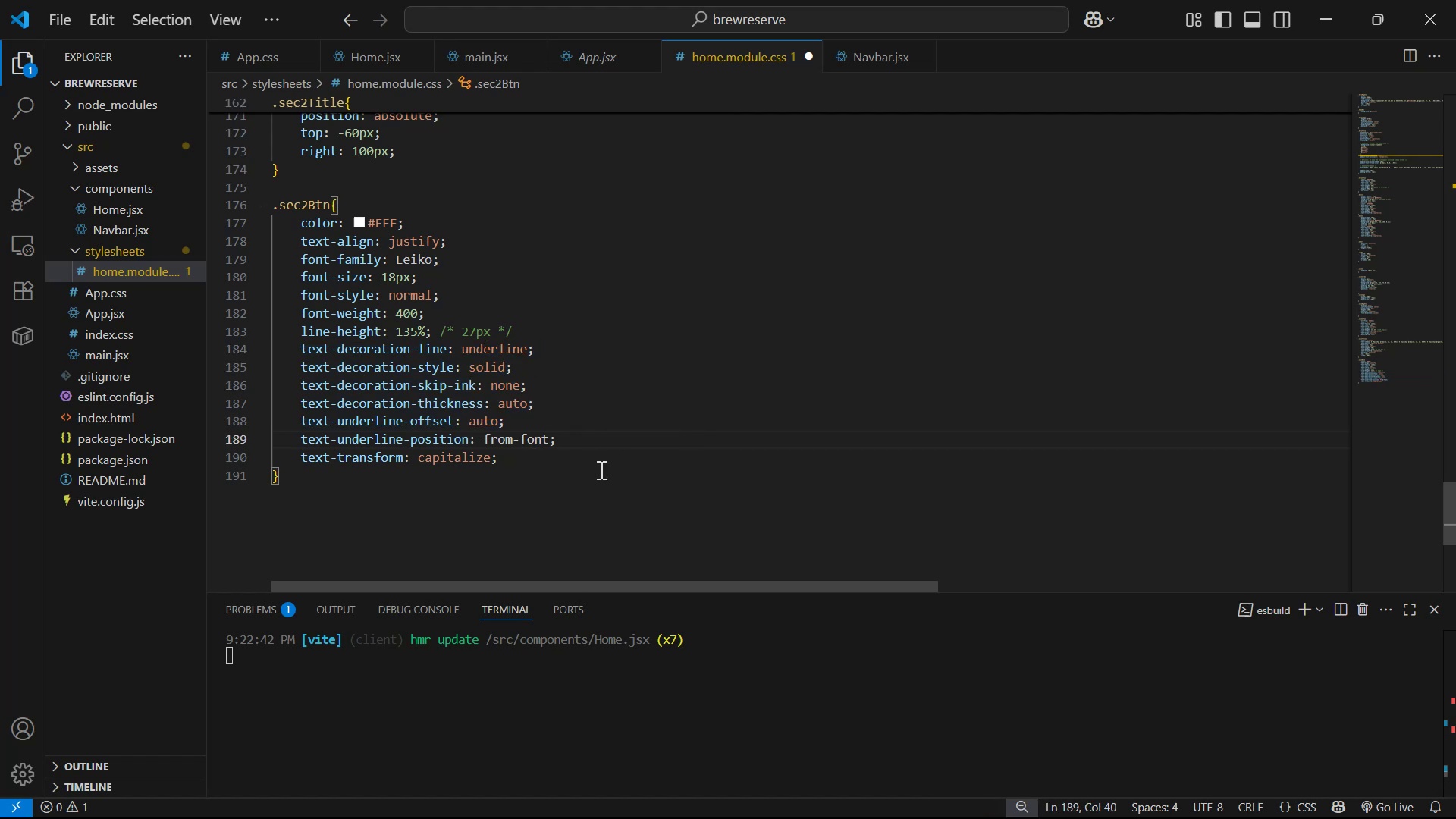 
key(Control+S)
 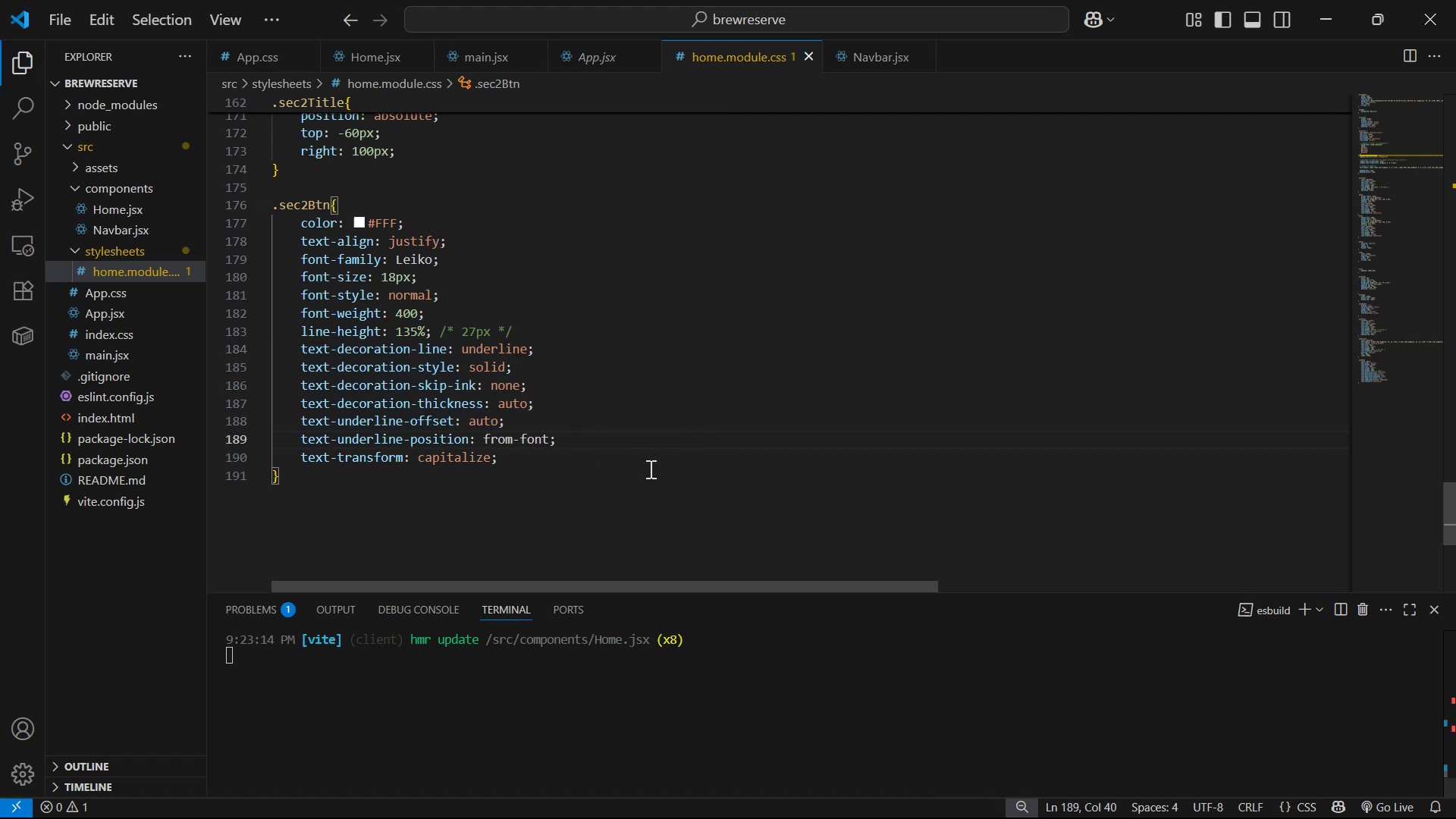 
key(Alt+Tab)
 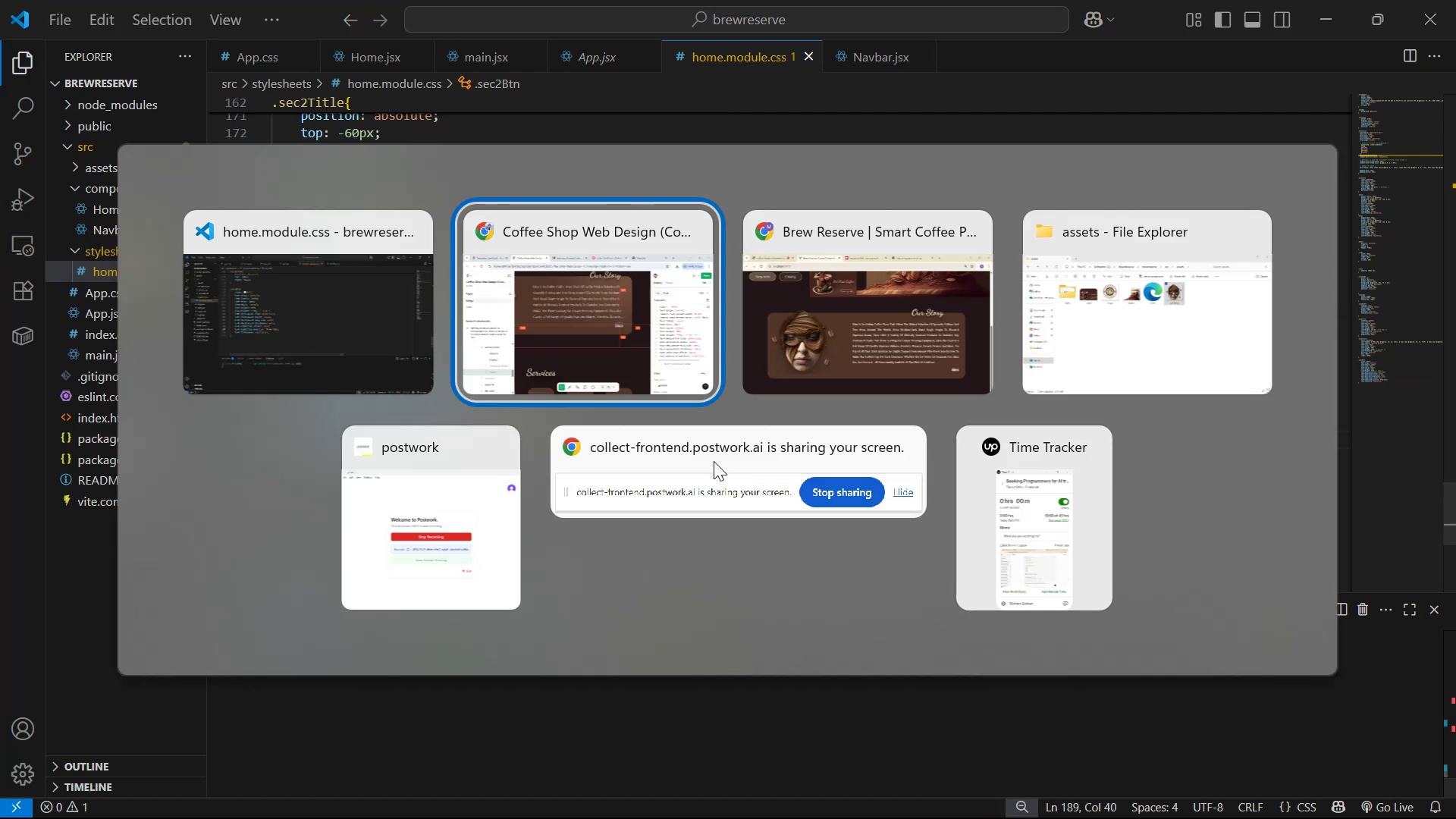 
key(Alt+Tab)
 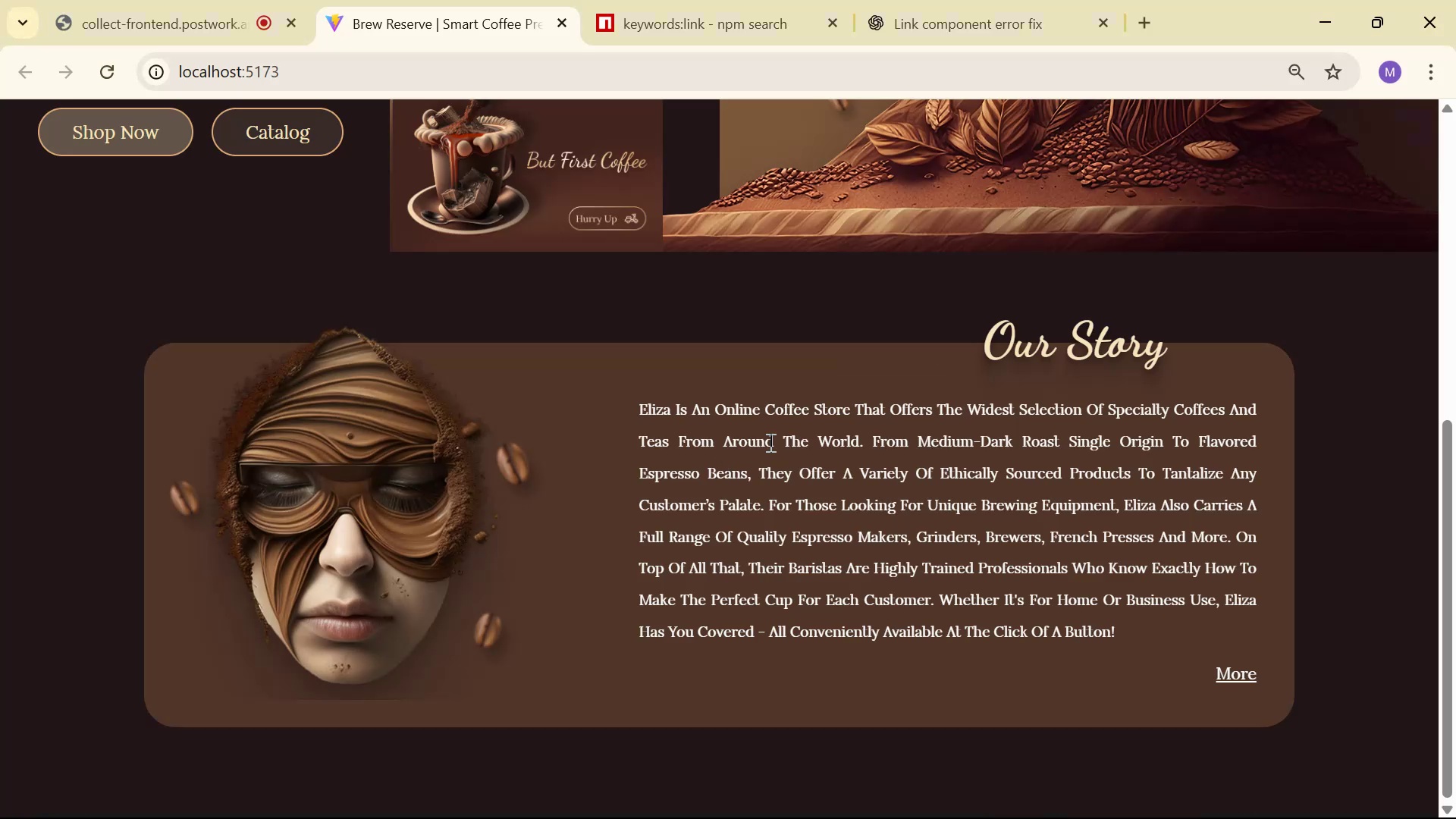 
scroll: coordinate [874, 410], scroll_direction: down, amount: 4.0
 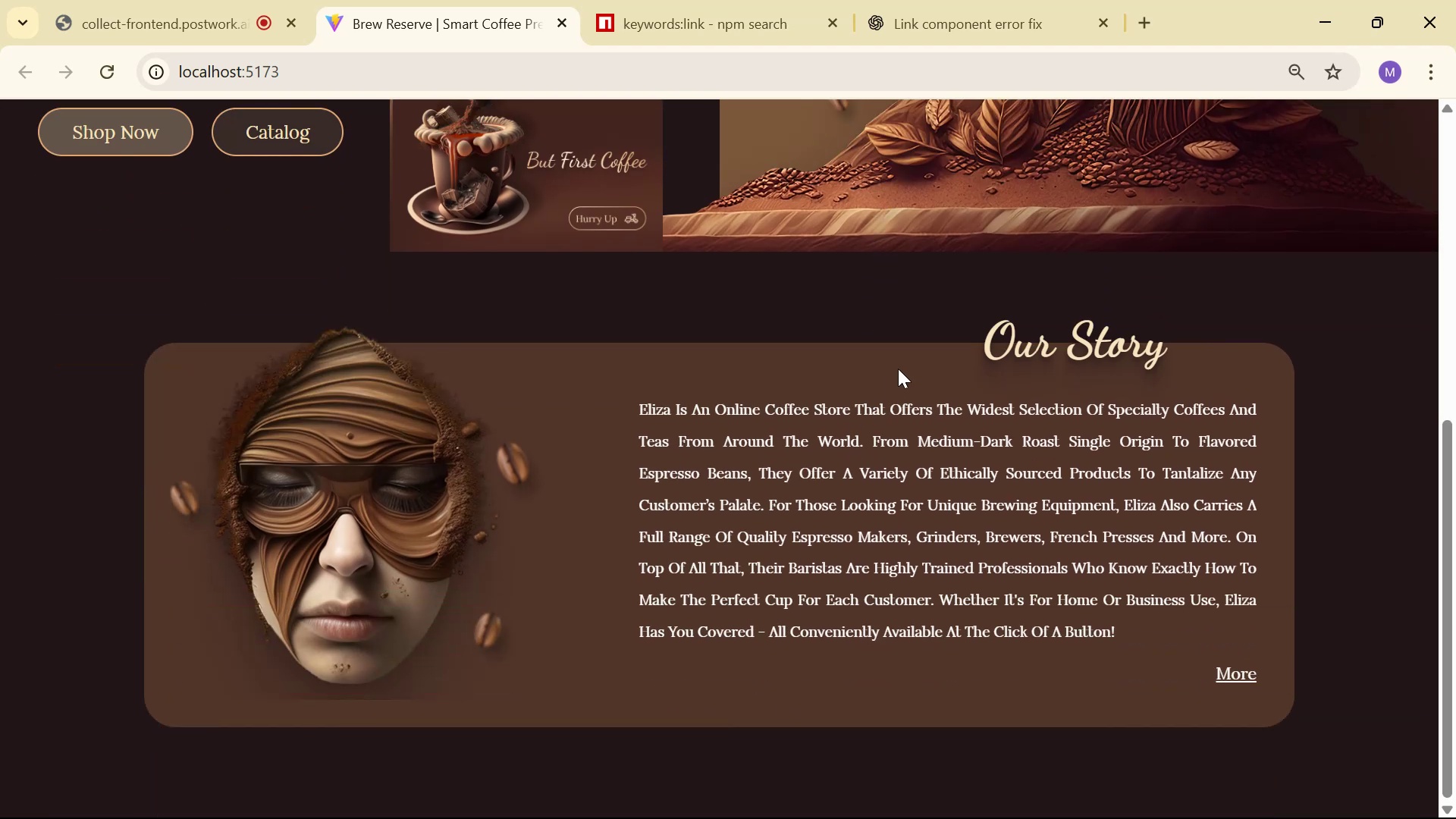 
scroll: coordinate [872, 388], scroll_direction: up, amount: 7.0
 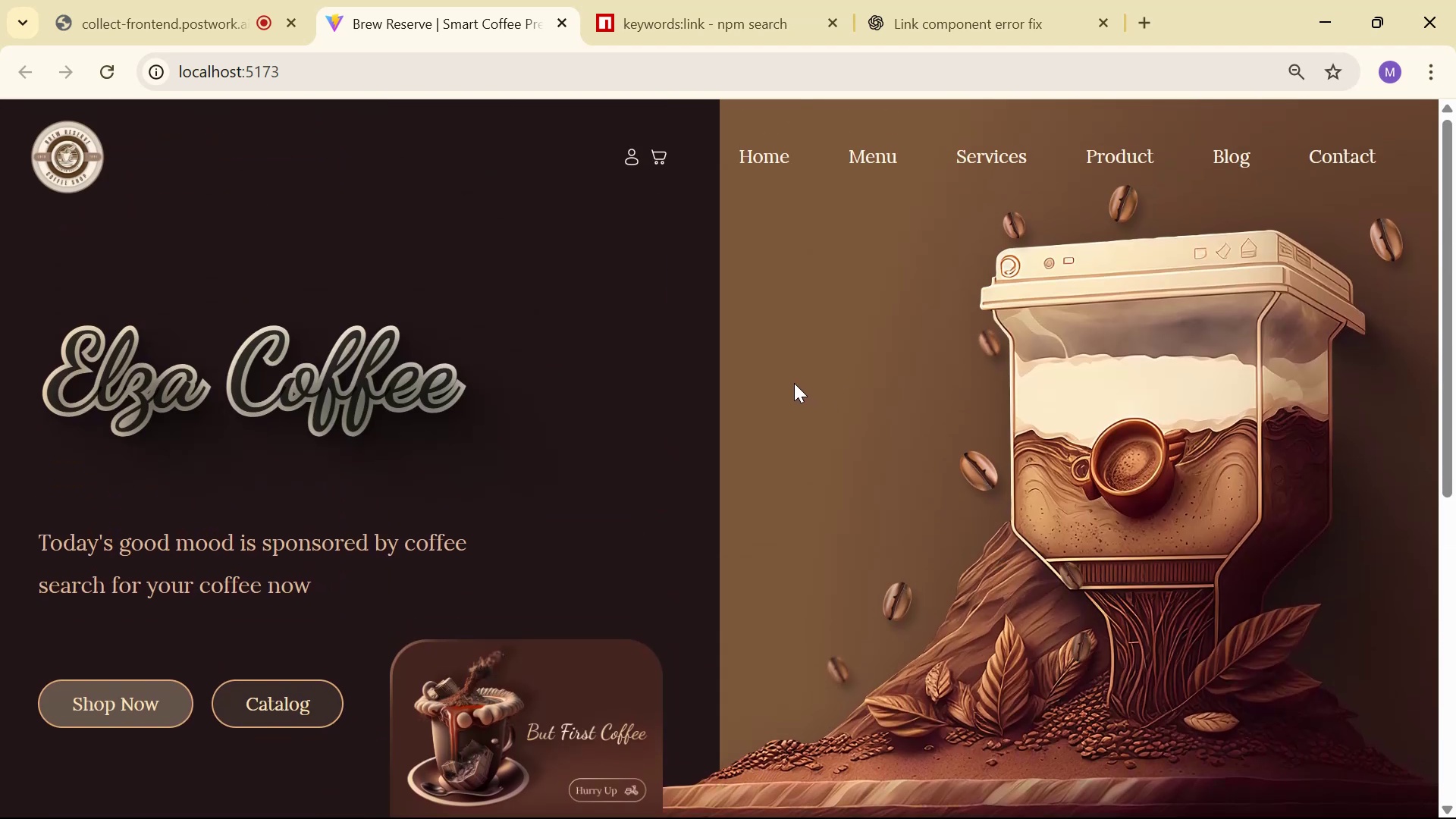 
scroll: coordinate [776, 433], scroll_direction: down, amount: 7.0
 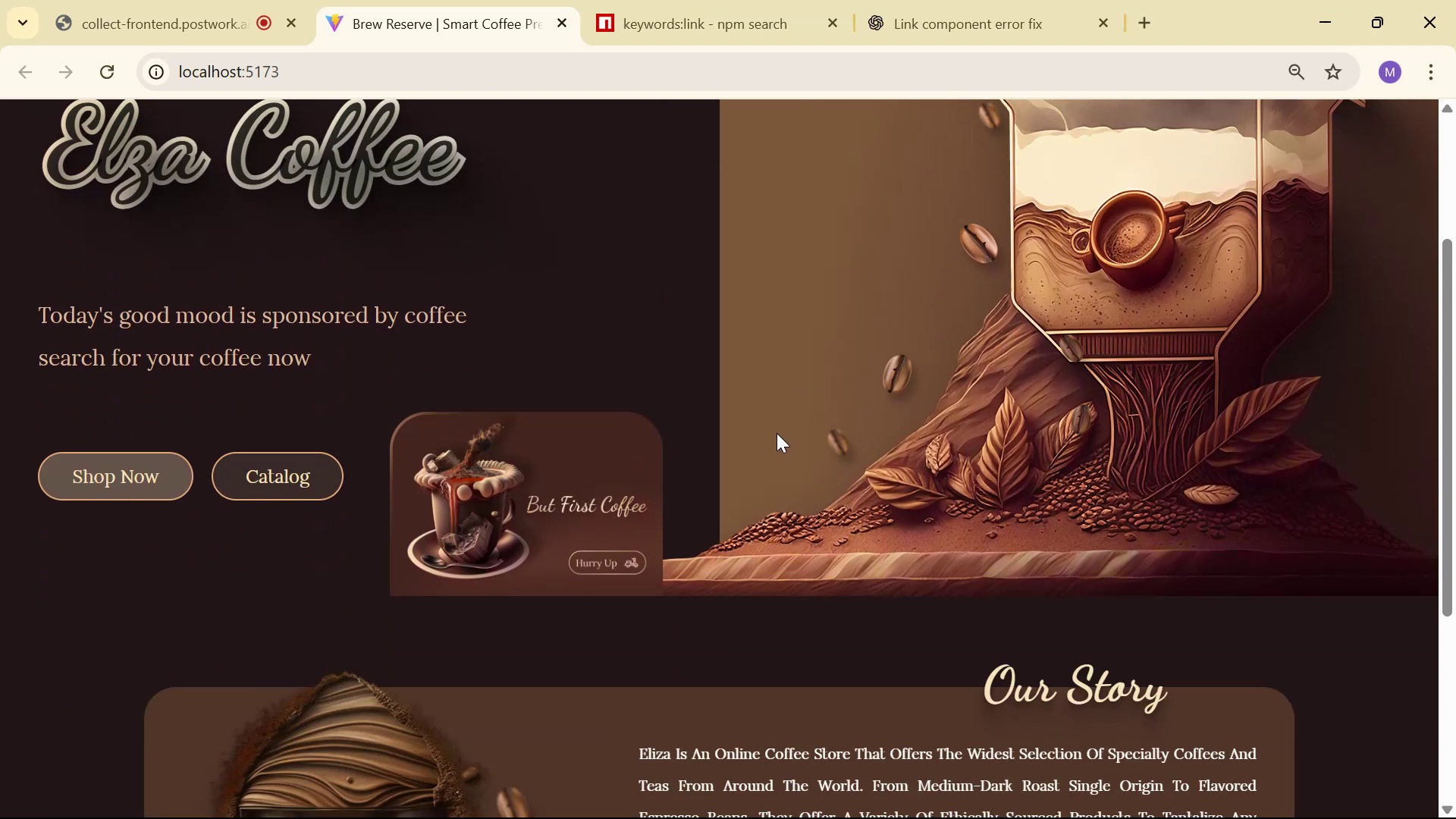 
key(Alt+AltLeft)
 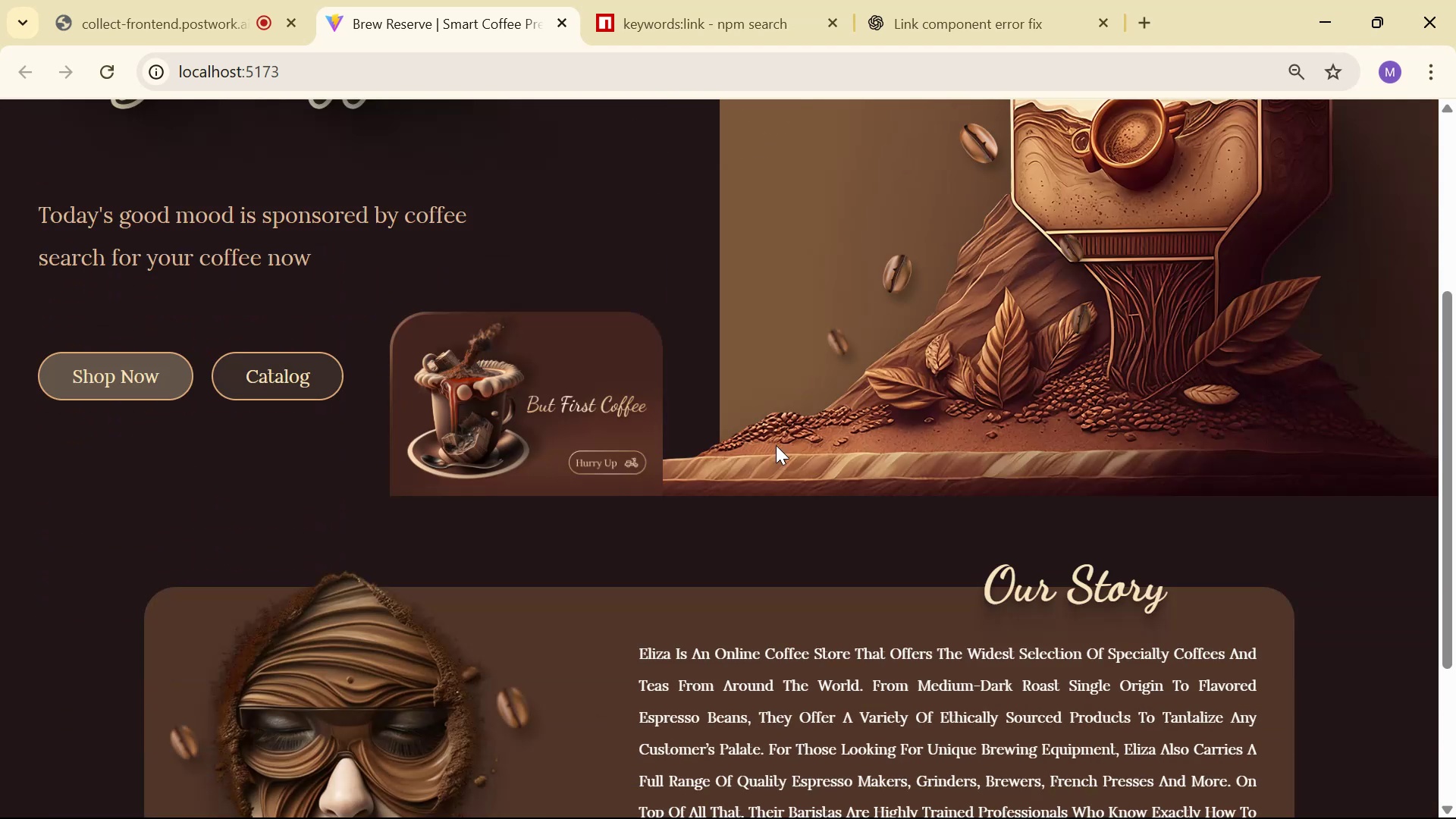 
key(Alt+Tab)
 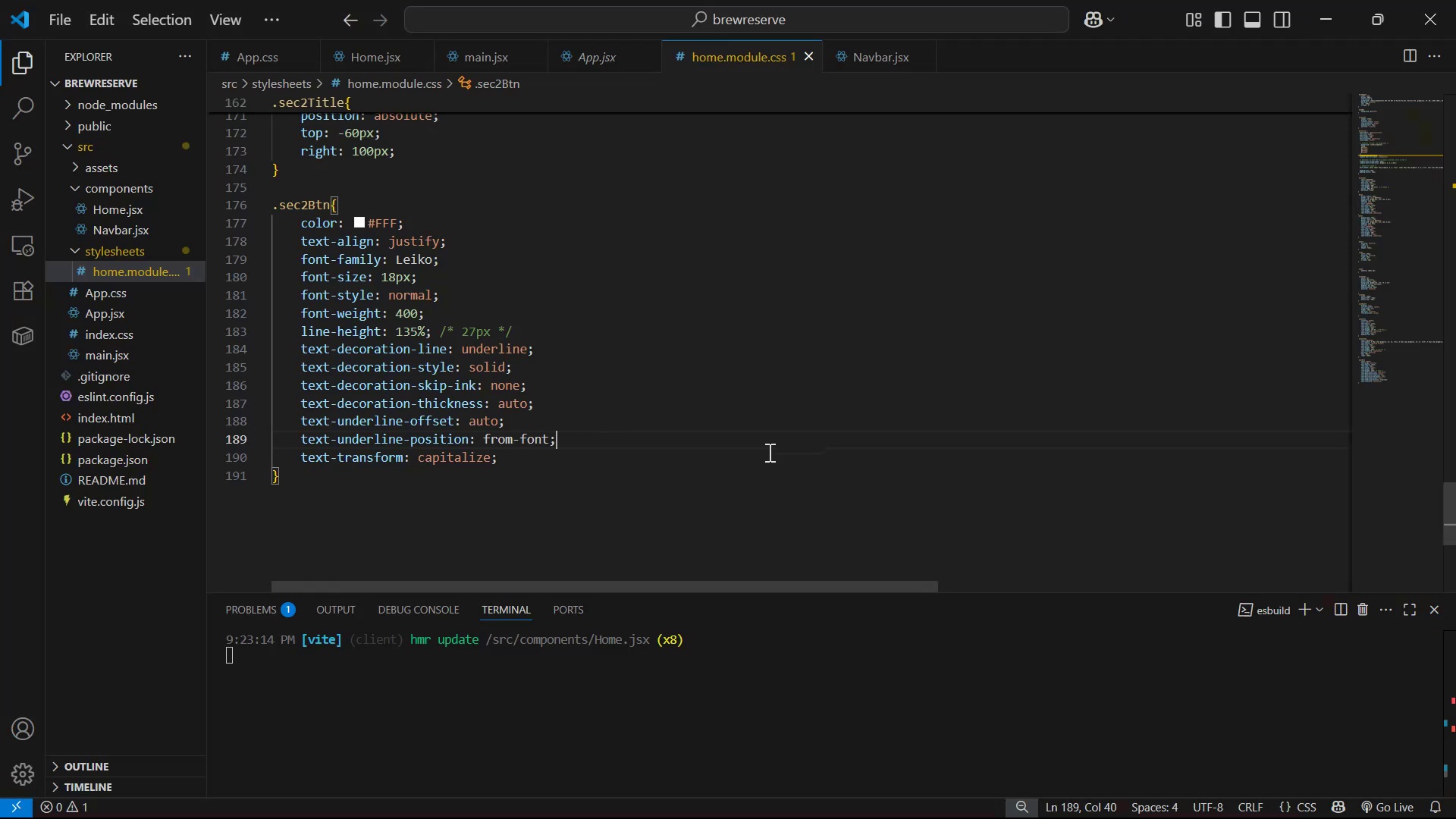 
key(Alt+Tab)
 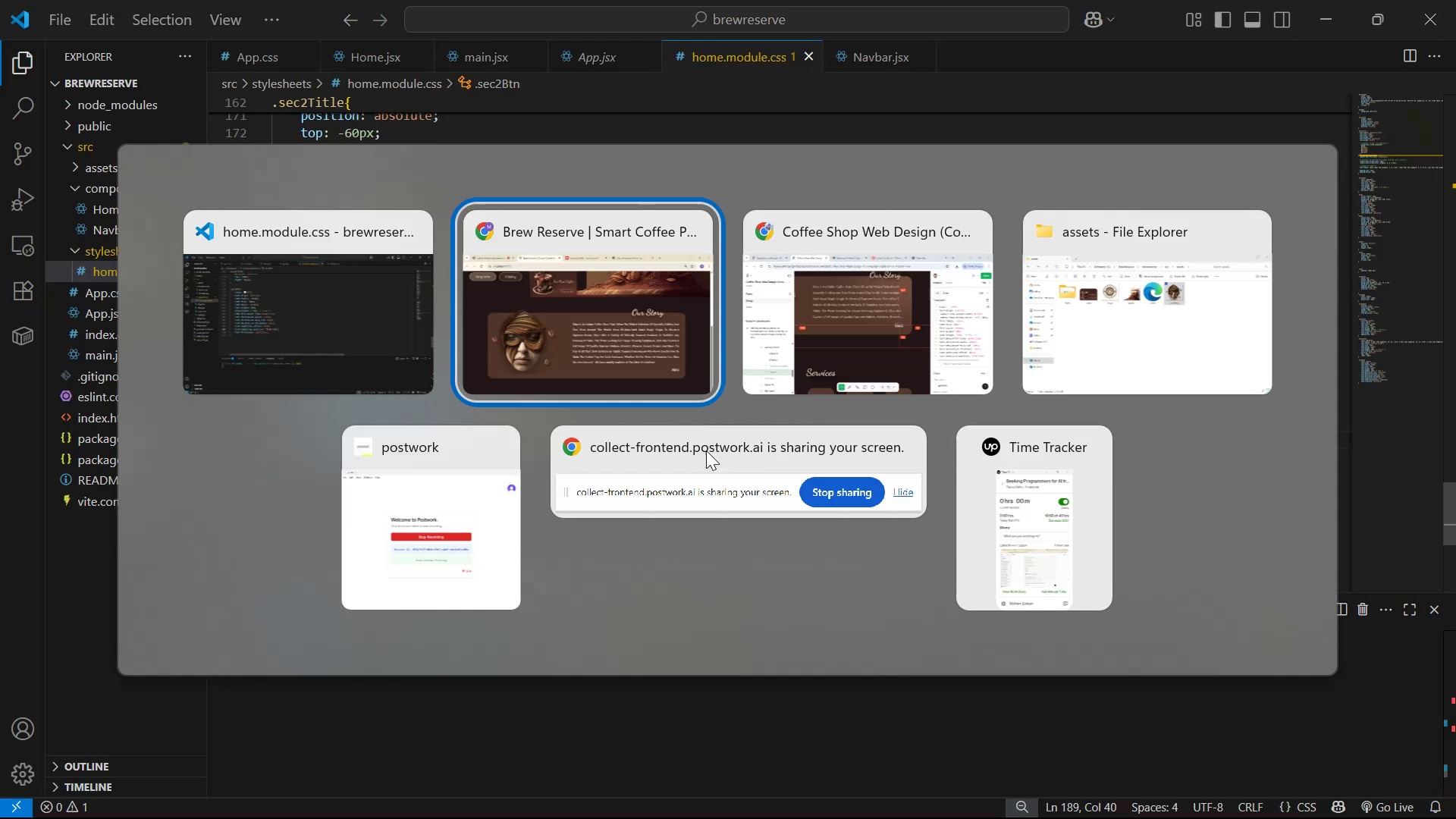 
key(Alt+Tab)
 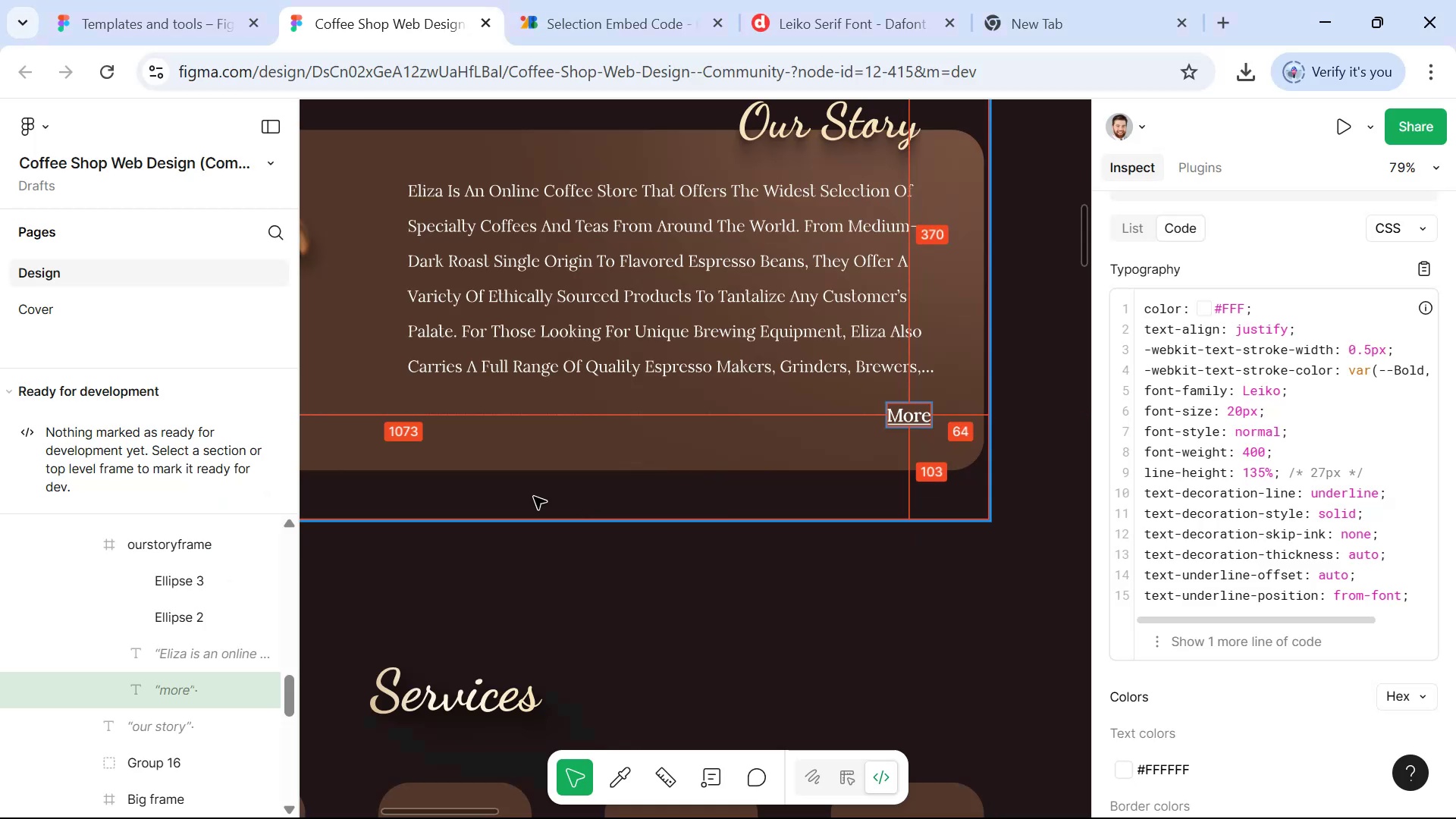 
scroll: coordinate [550, 491], scroll_direction: down, amount: 13.0
 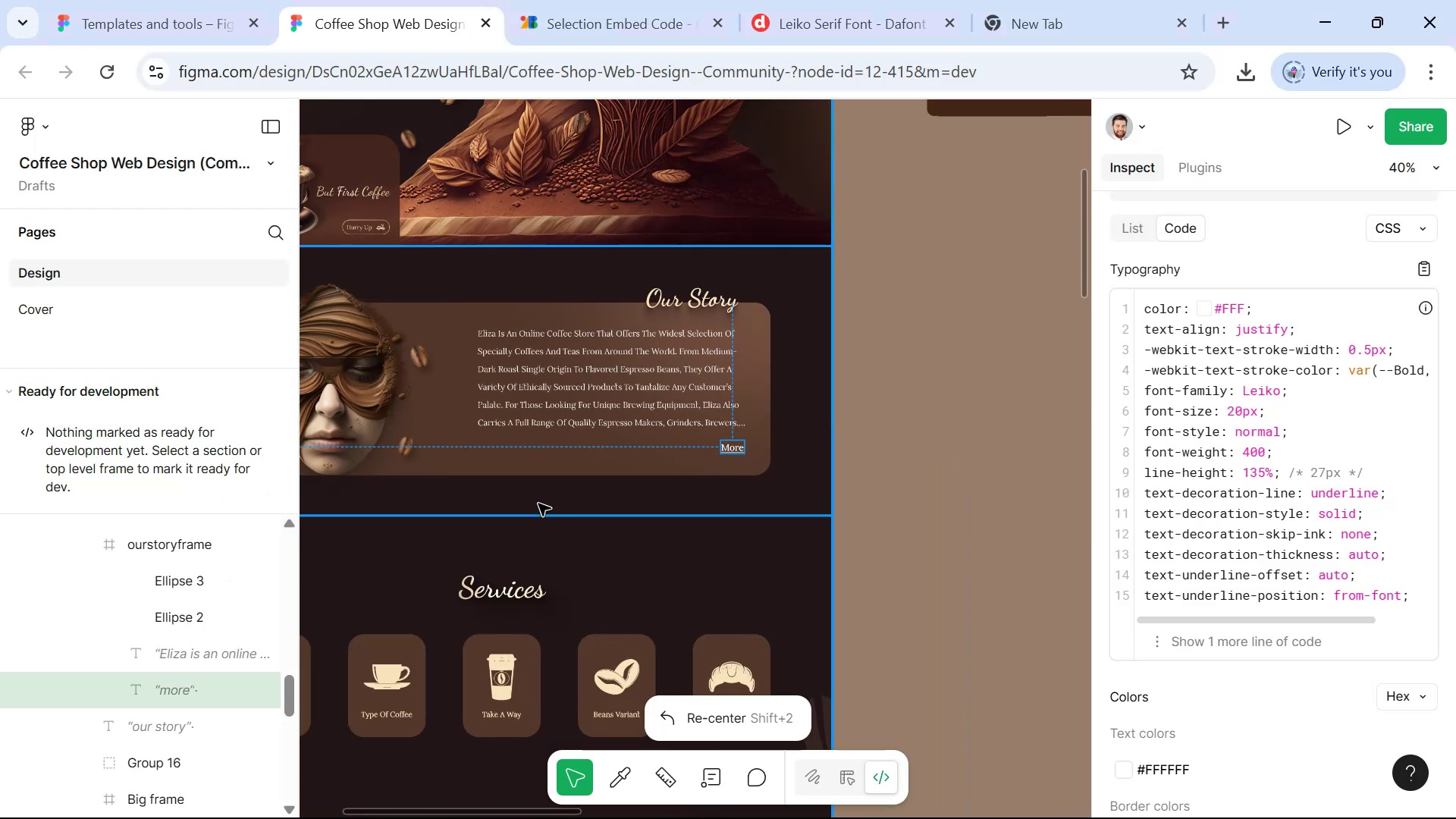 
hold_key(key=ControlLeft, duration=0.54)
 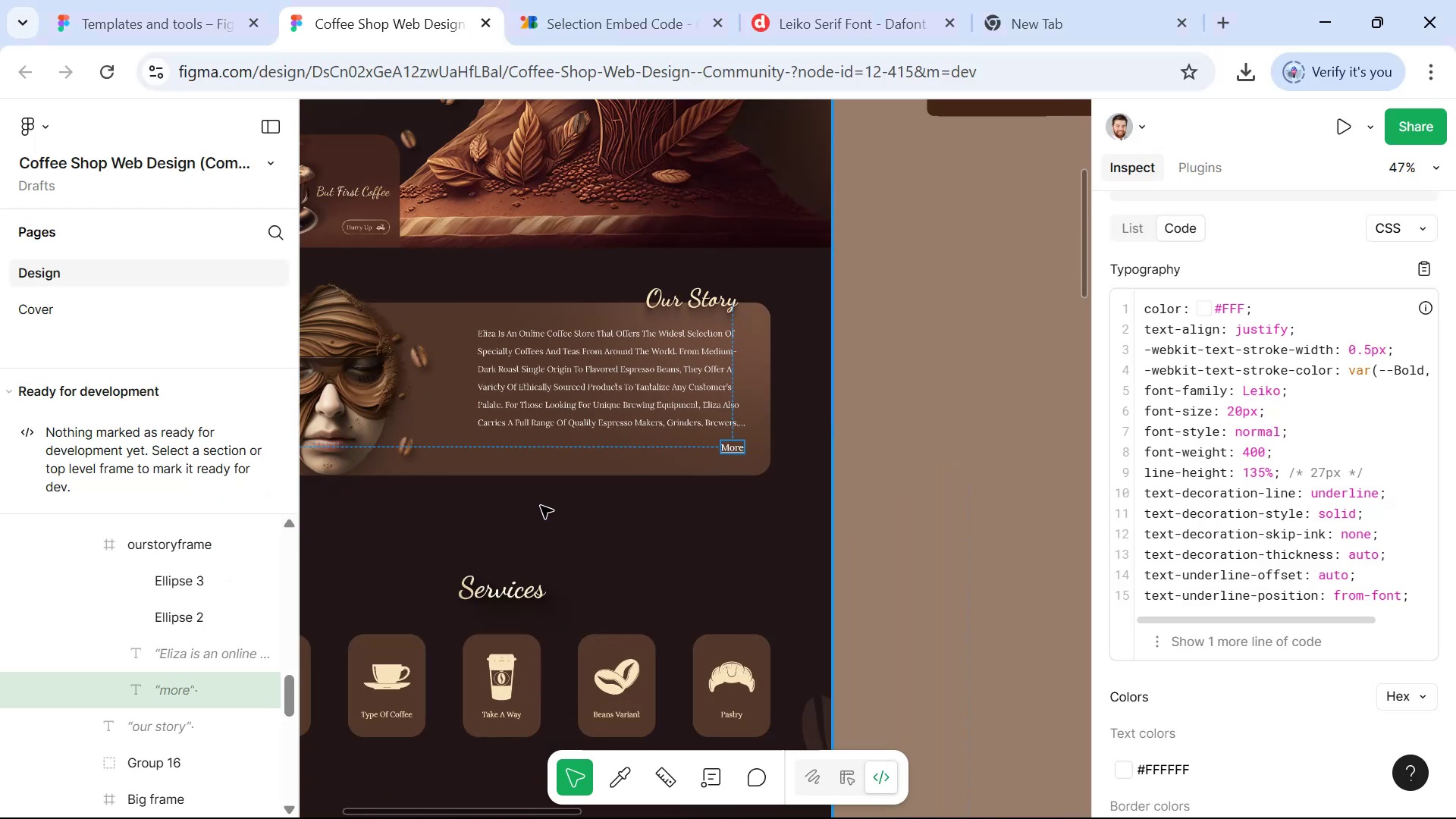 
hold_key(key=Space, duration=0.71)
 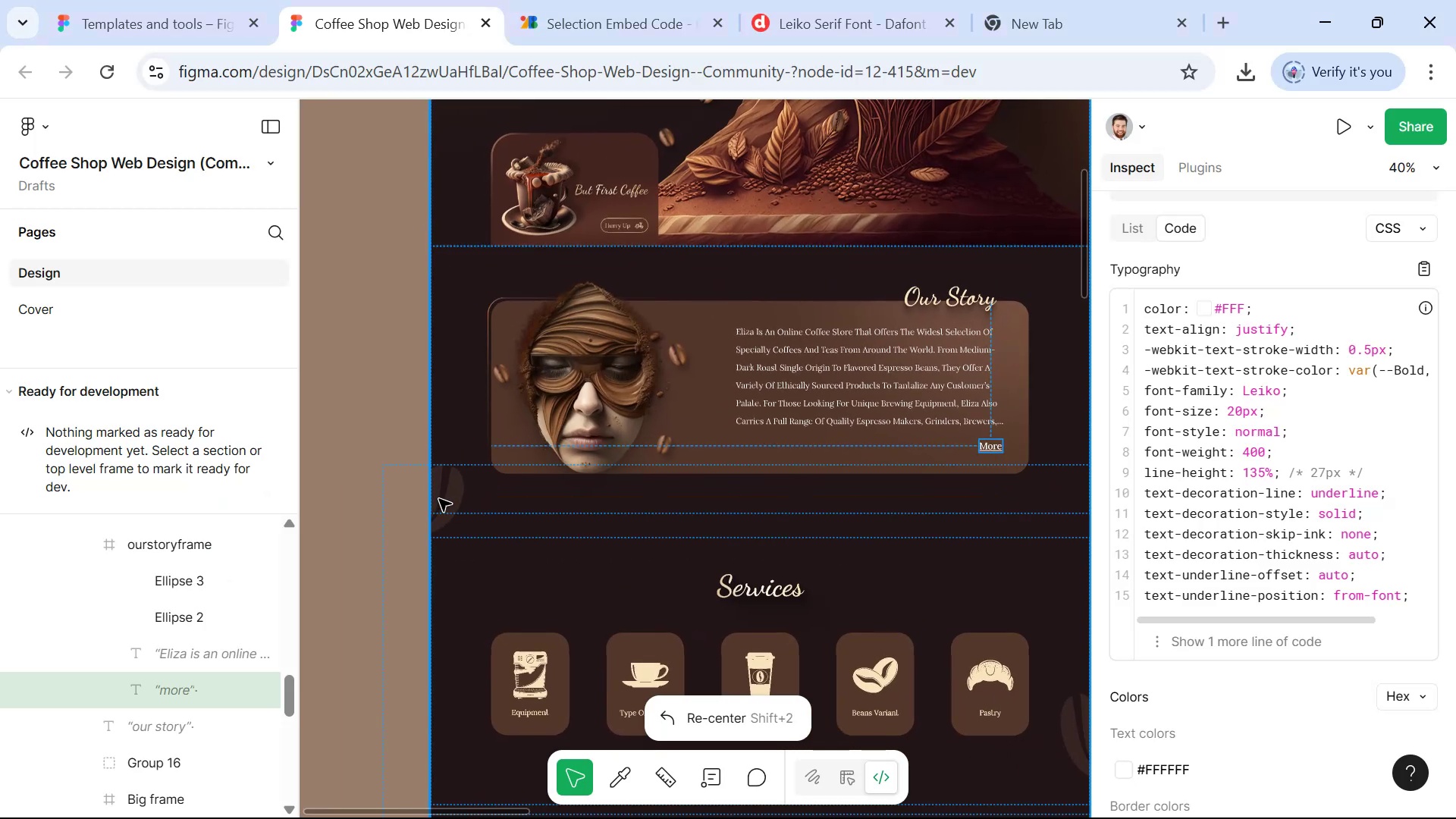 
left_click_drag(start_coordinate=[538, 504], to_coordinate=[796, 502])
 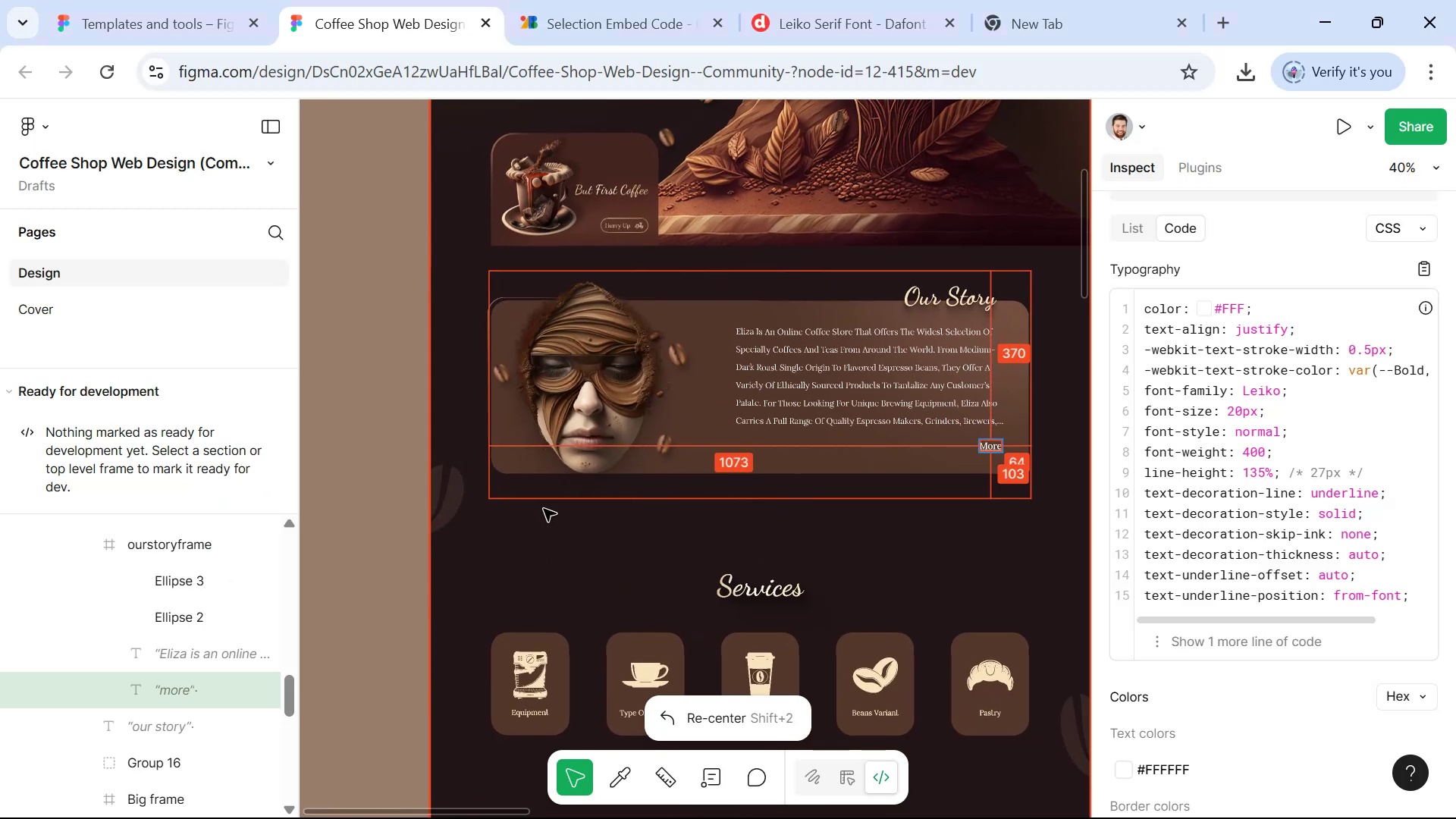 
hold_key(key=ControlLeft, duration=0.72)
 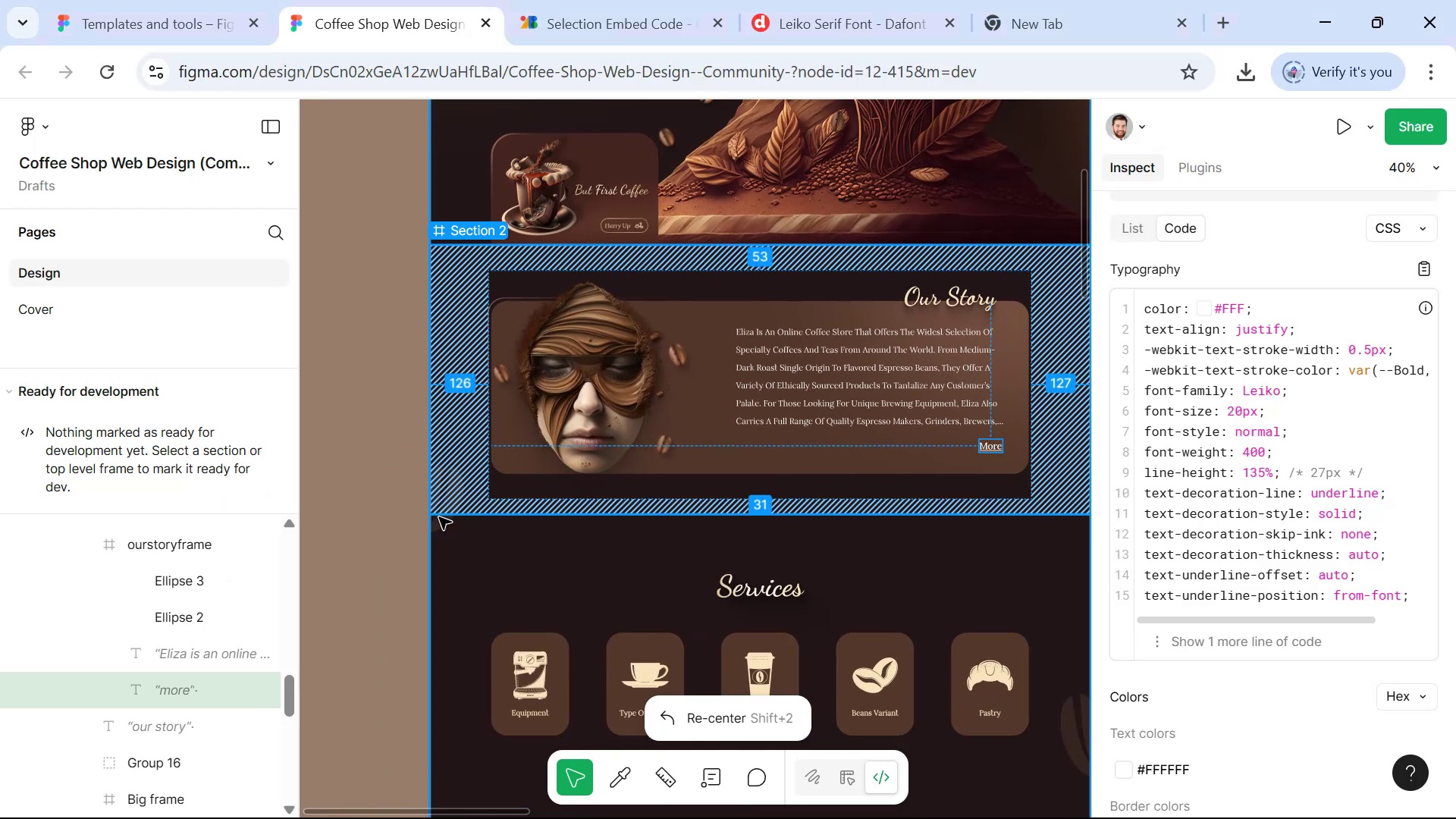 
left_click([444, 526])
 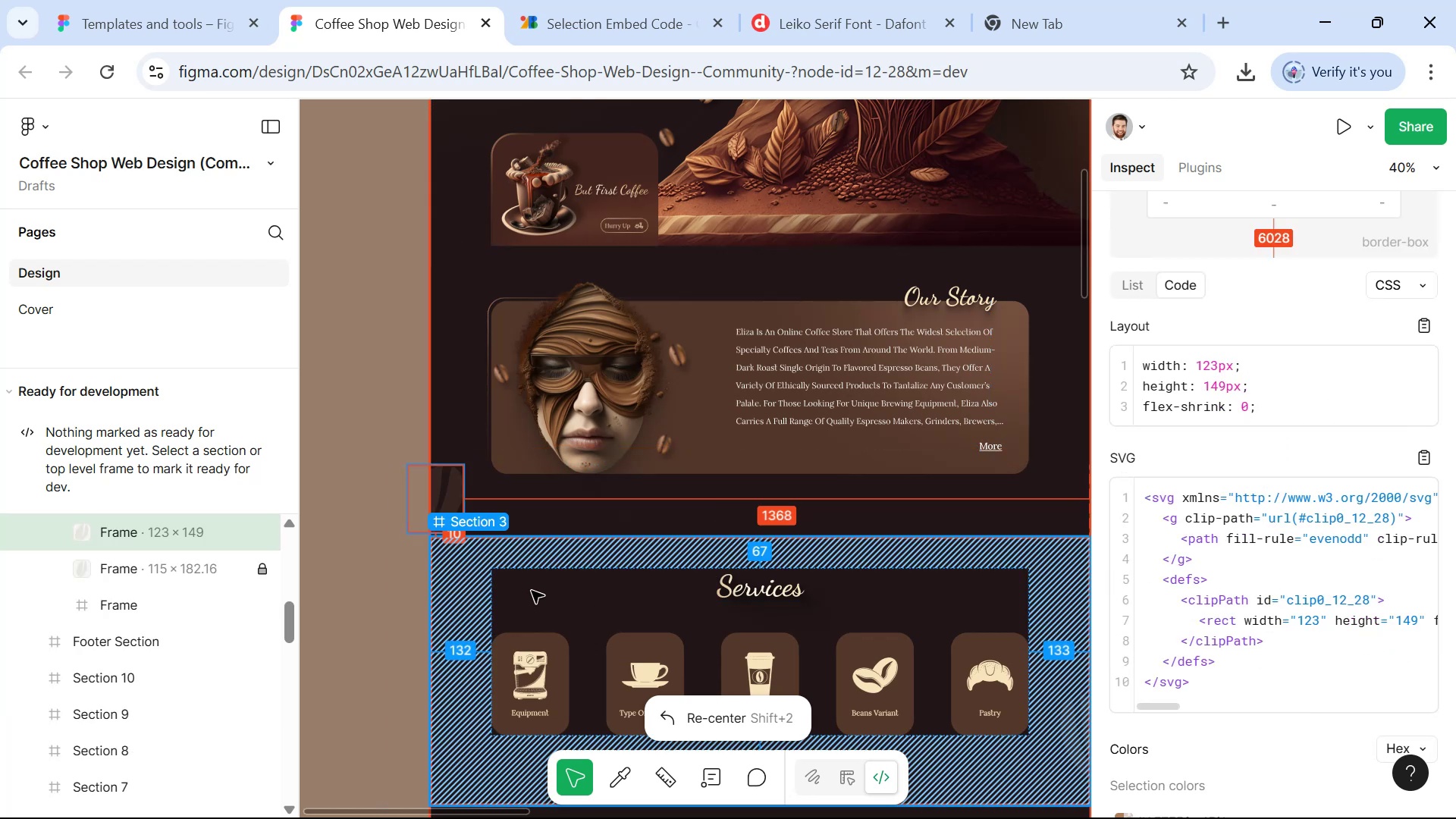 
scroll: coordinate [1310, 623], scroll_direction: down, amount: 5.0
 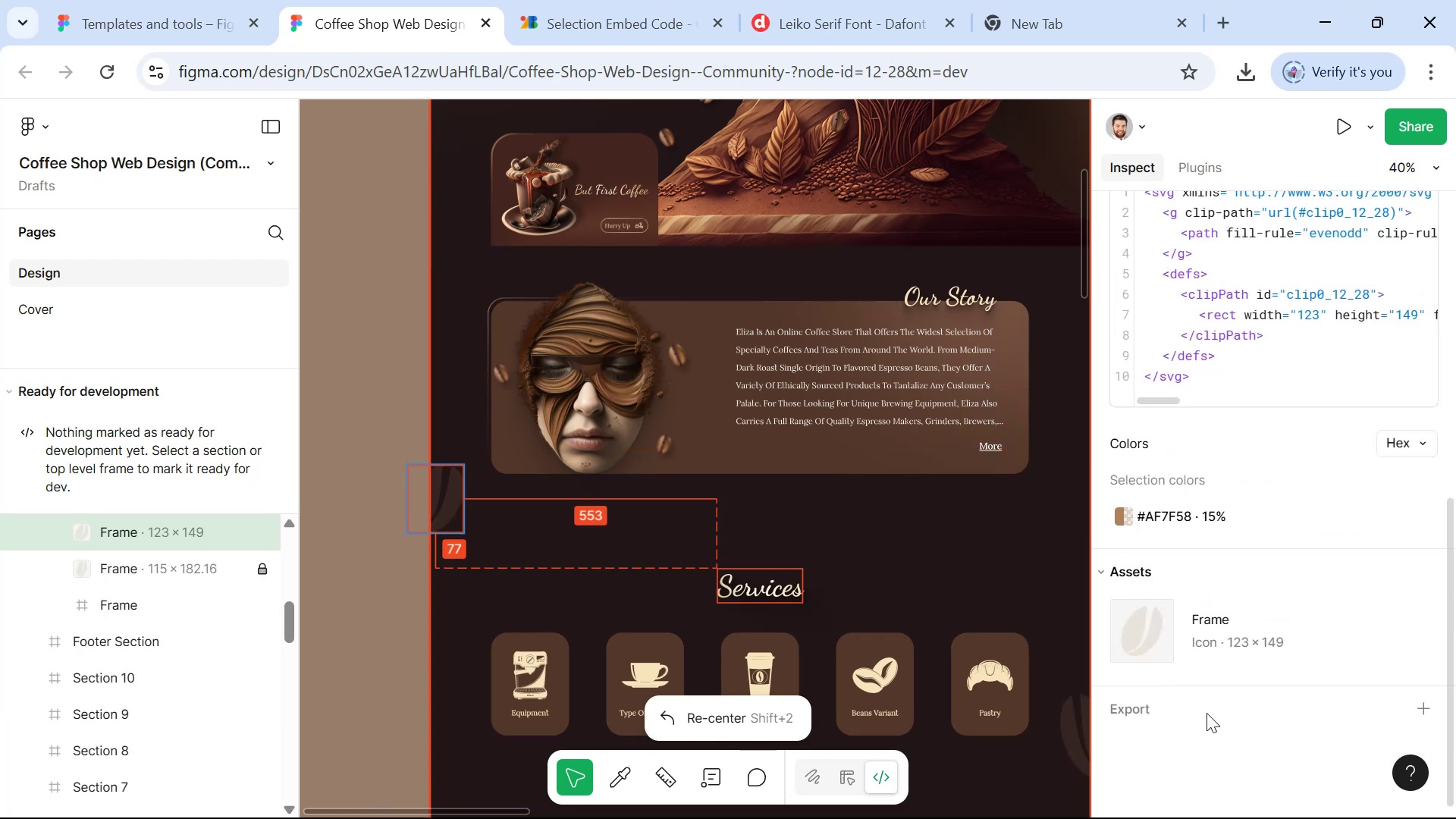 
left_click([1410, 715])
 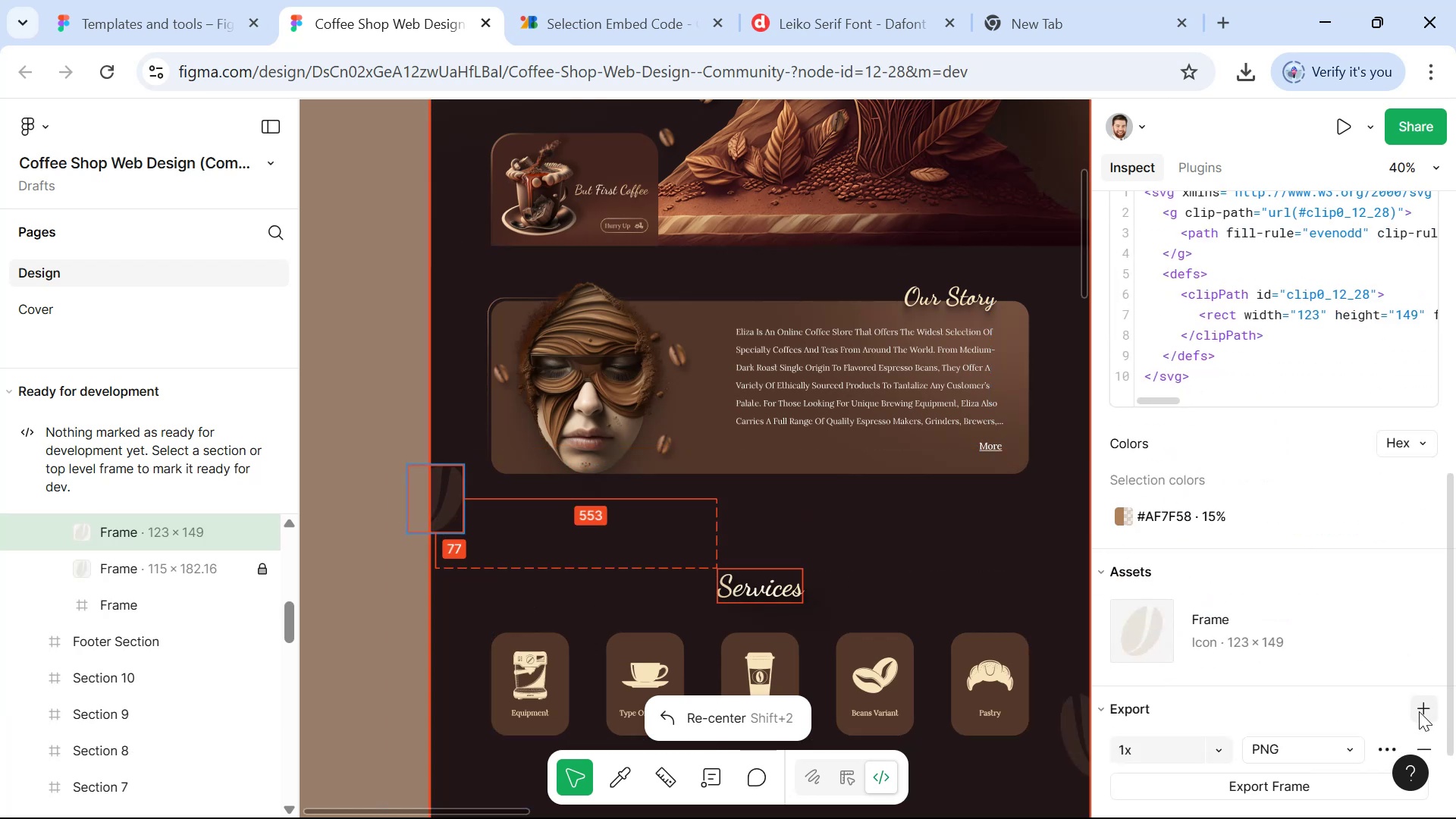 
scroll: coordinate [1350, 707], scroll_direction: down, amount: 2.0
 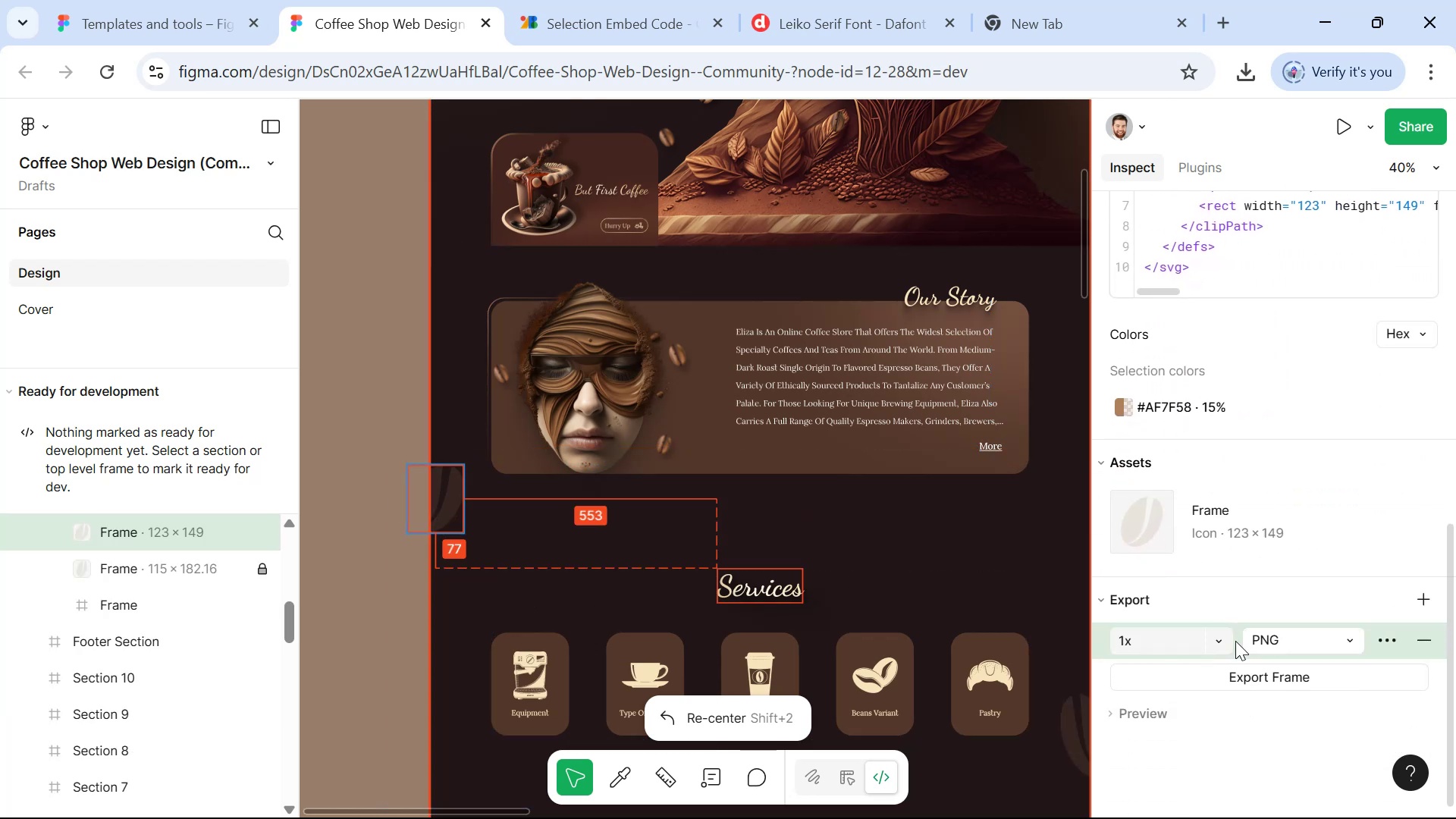 
double_click([1220, 643])
 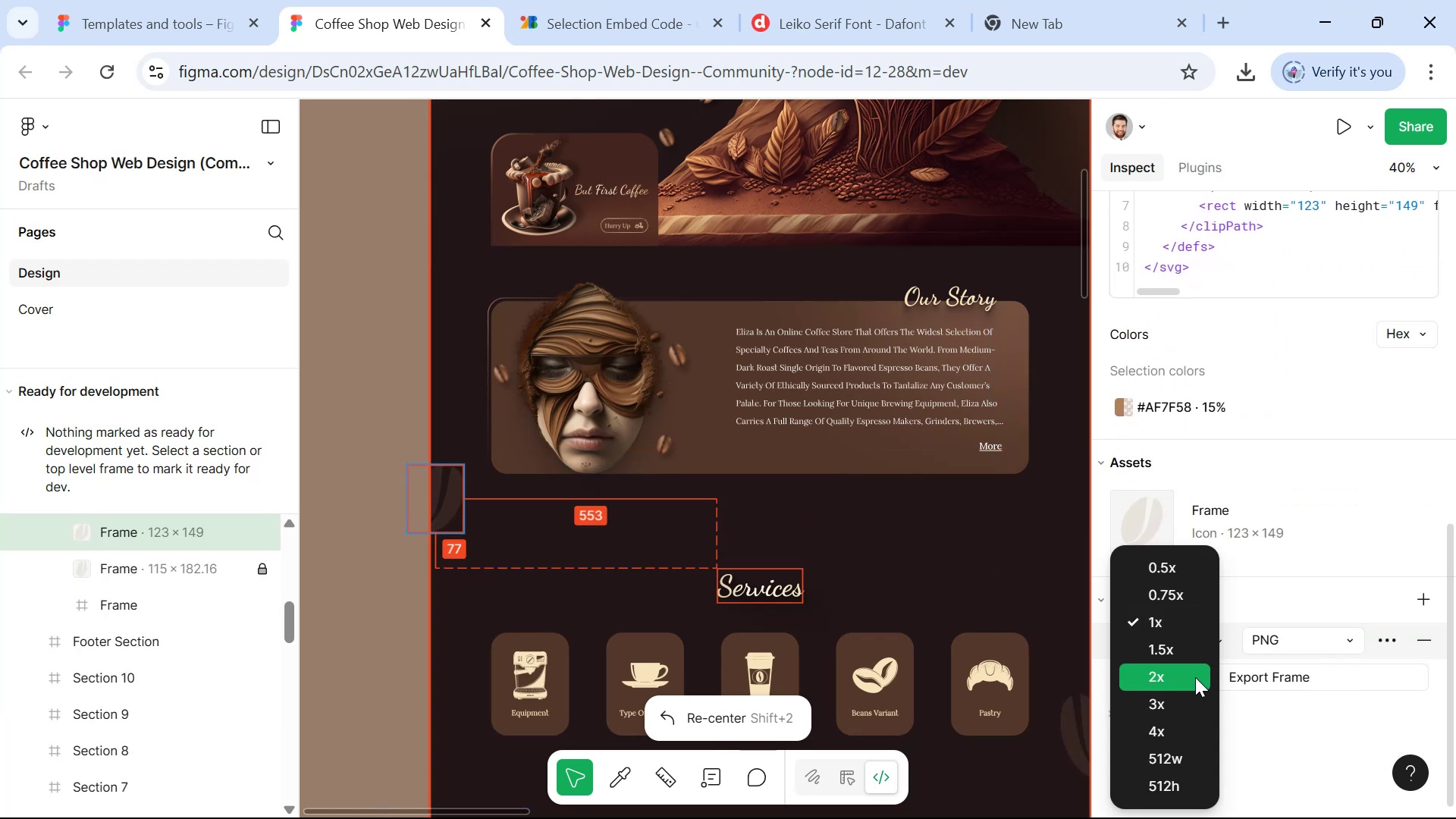 
left_click_drag(start_coordinate=[1195, 677], to_coordinate=[1191, 677])
 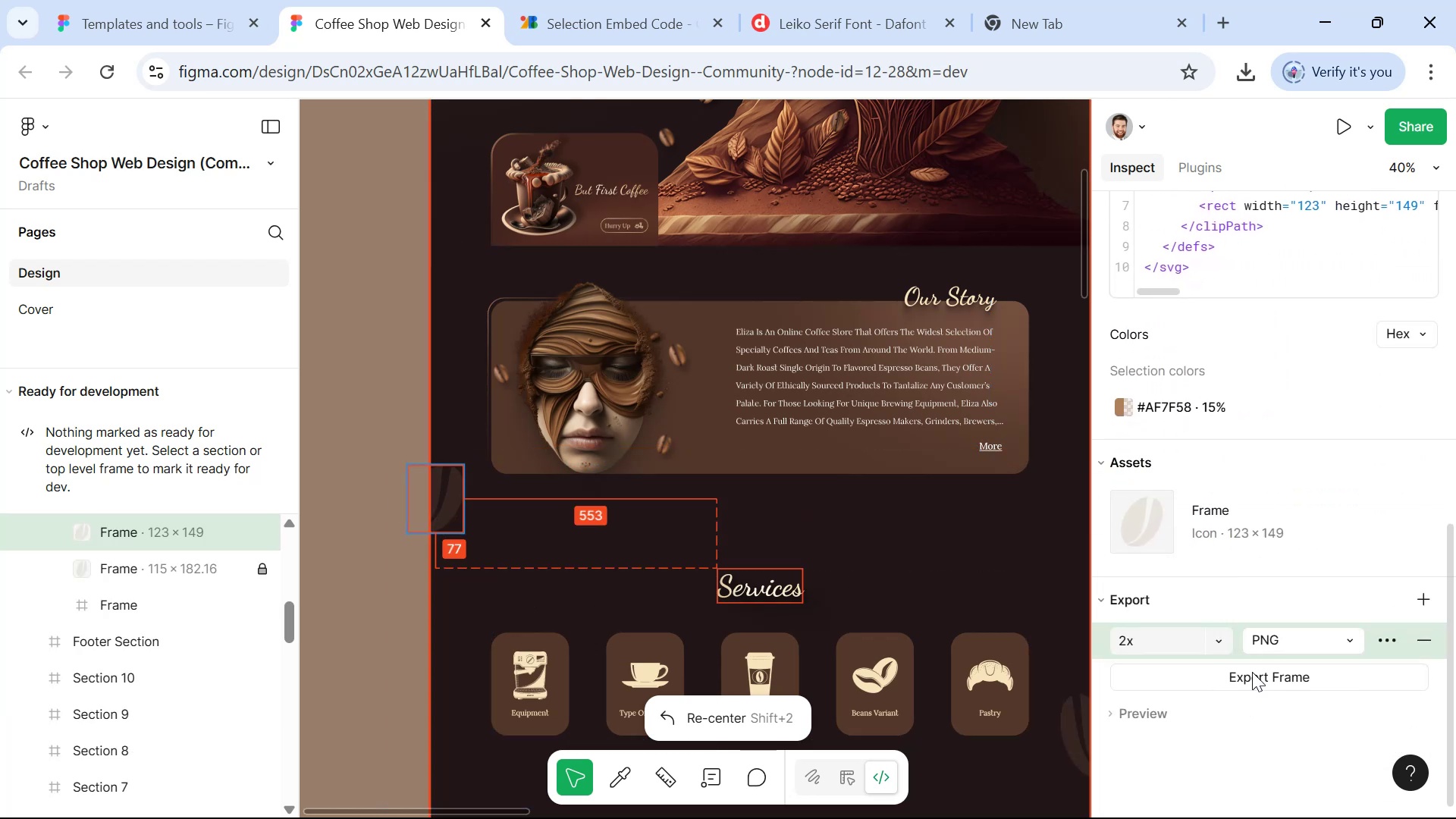 
left_click_drag(start_coordinate=[1256, 672], to_coordinate=[1260, 673])
 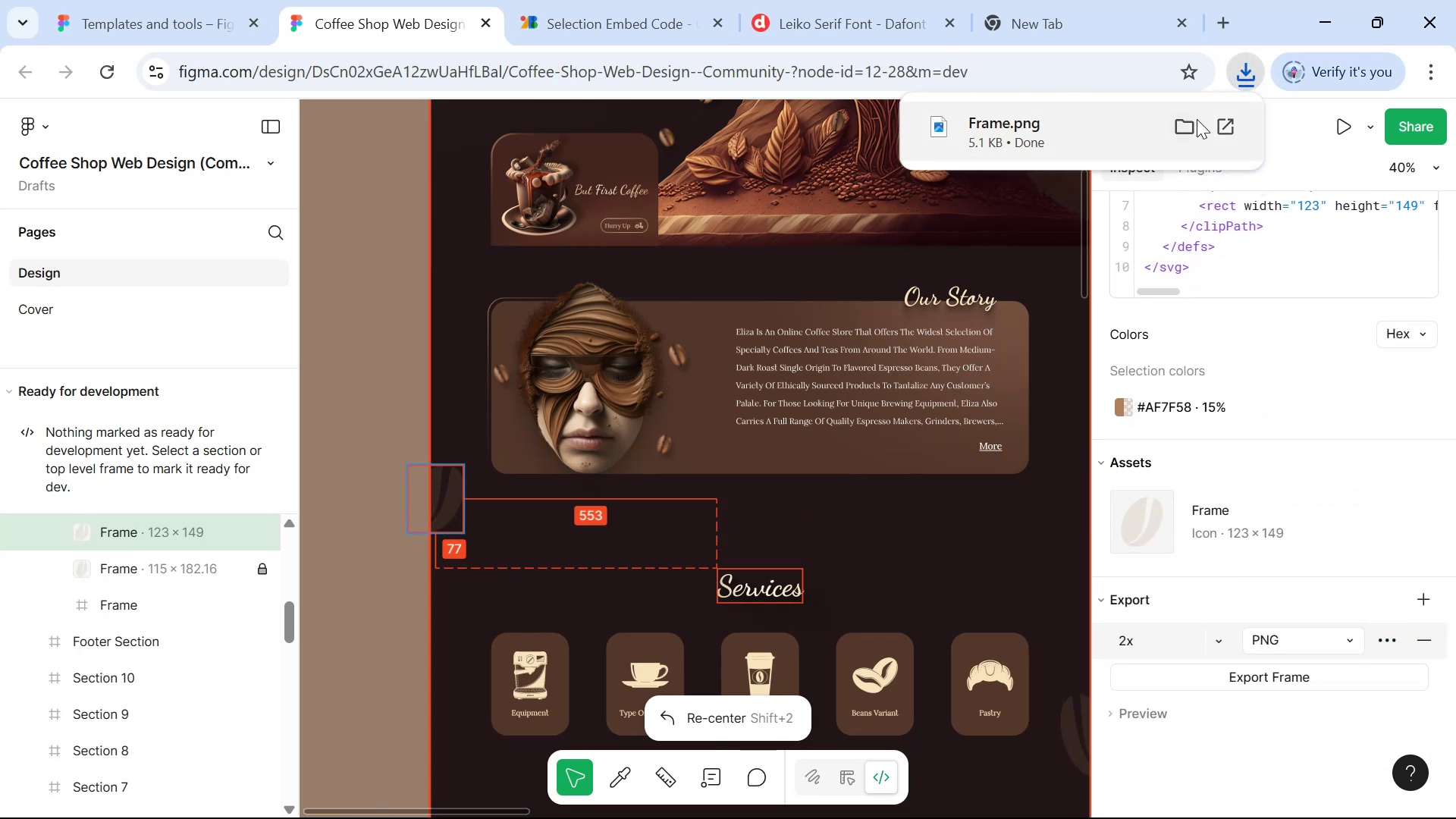 
left_click([1191, 121])
 